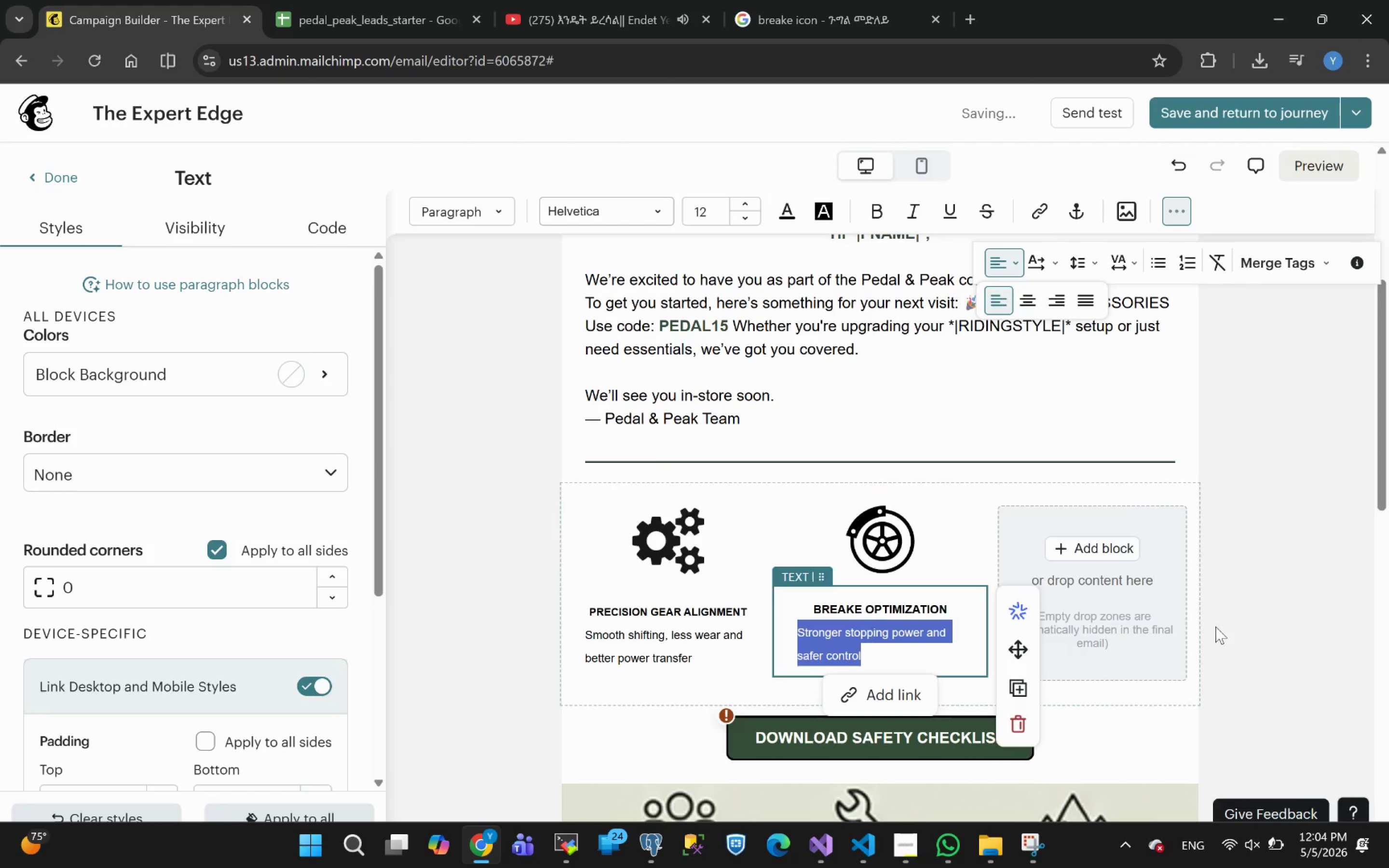 
left_click([1254, 617])
 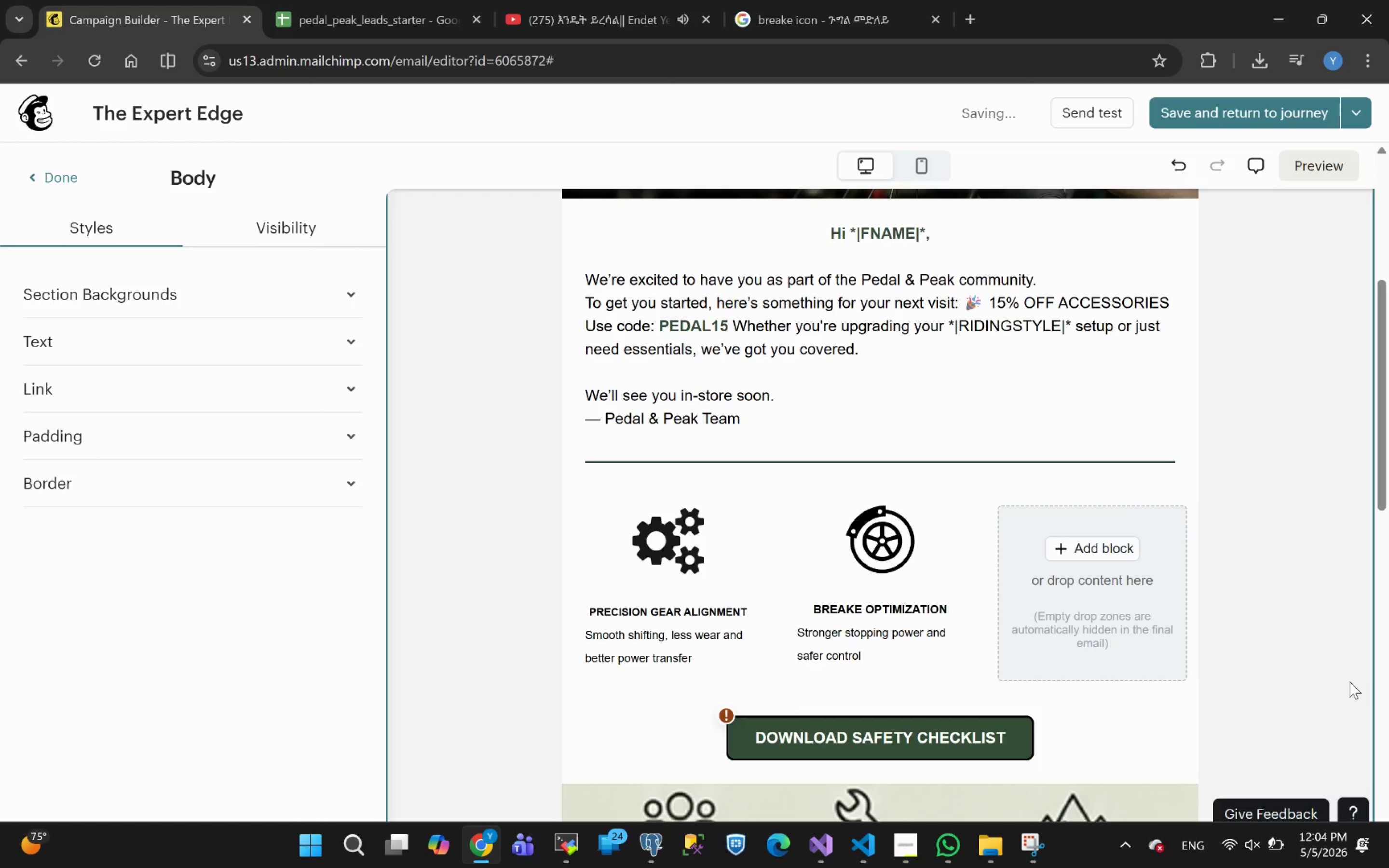 
wait(8.93)
 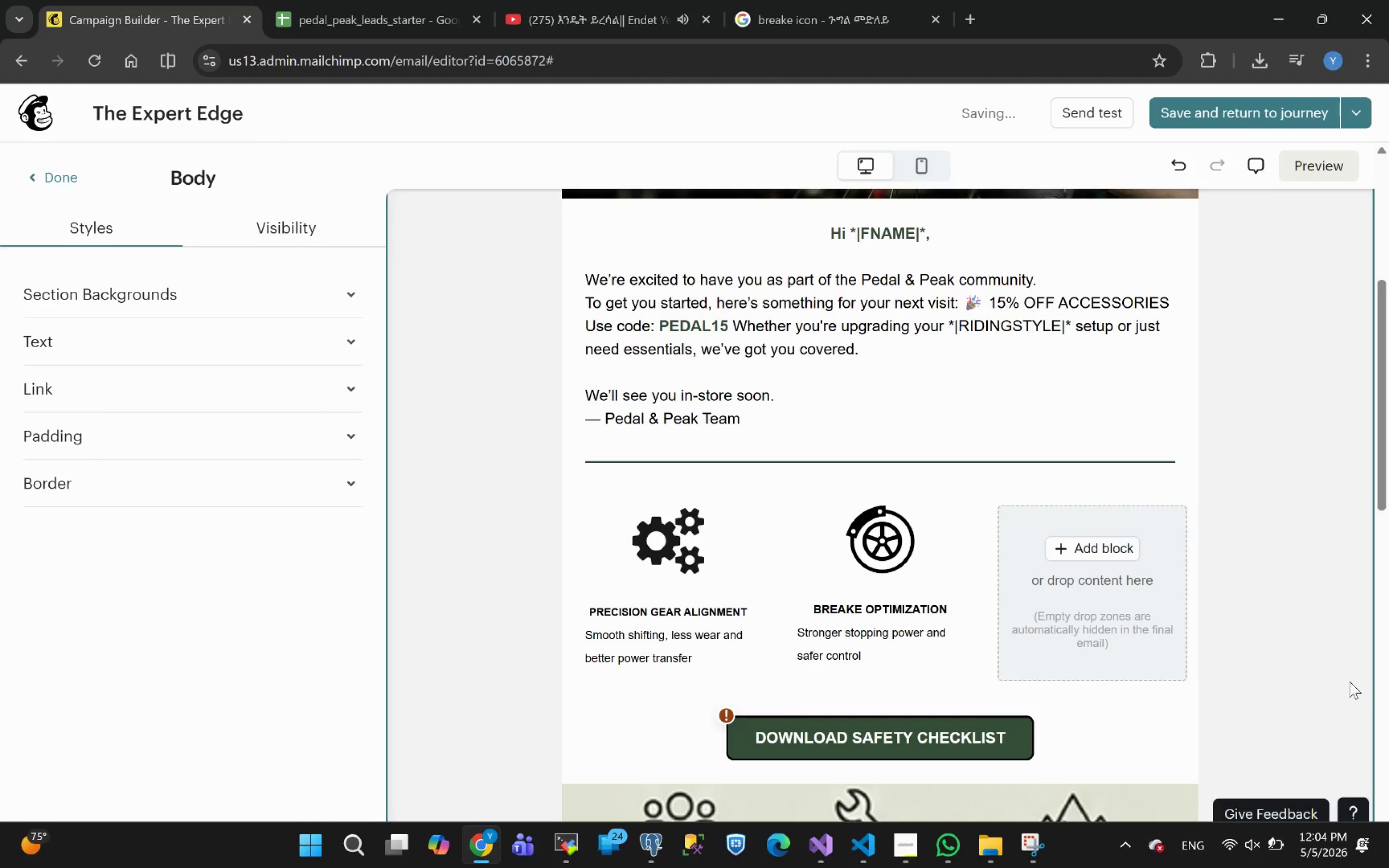 
left_click([1095, 554])
 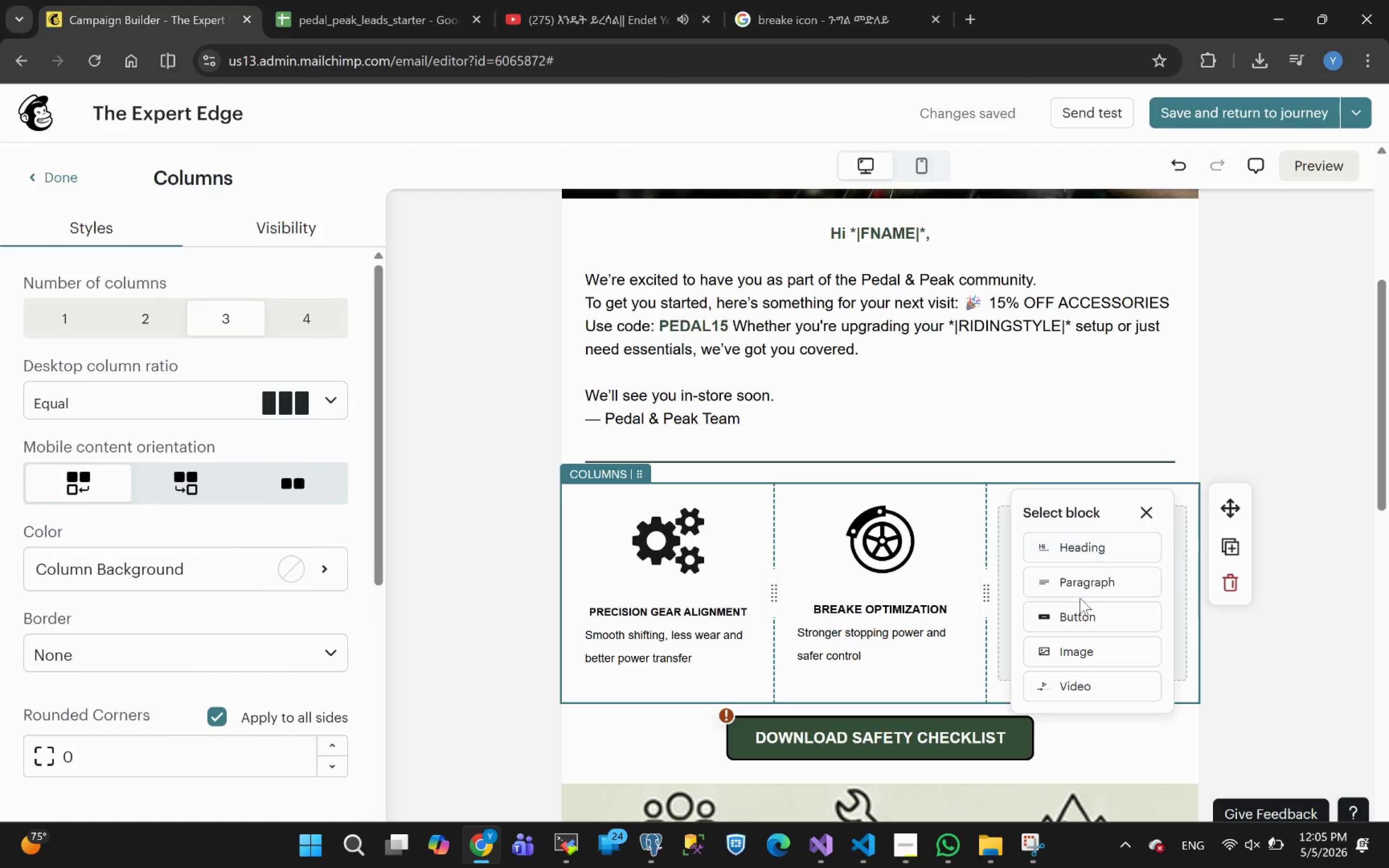 
left_click([1088, 587])
 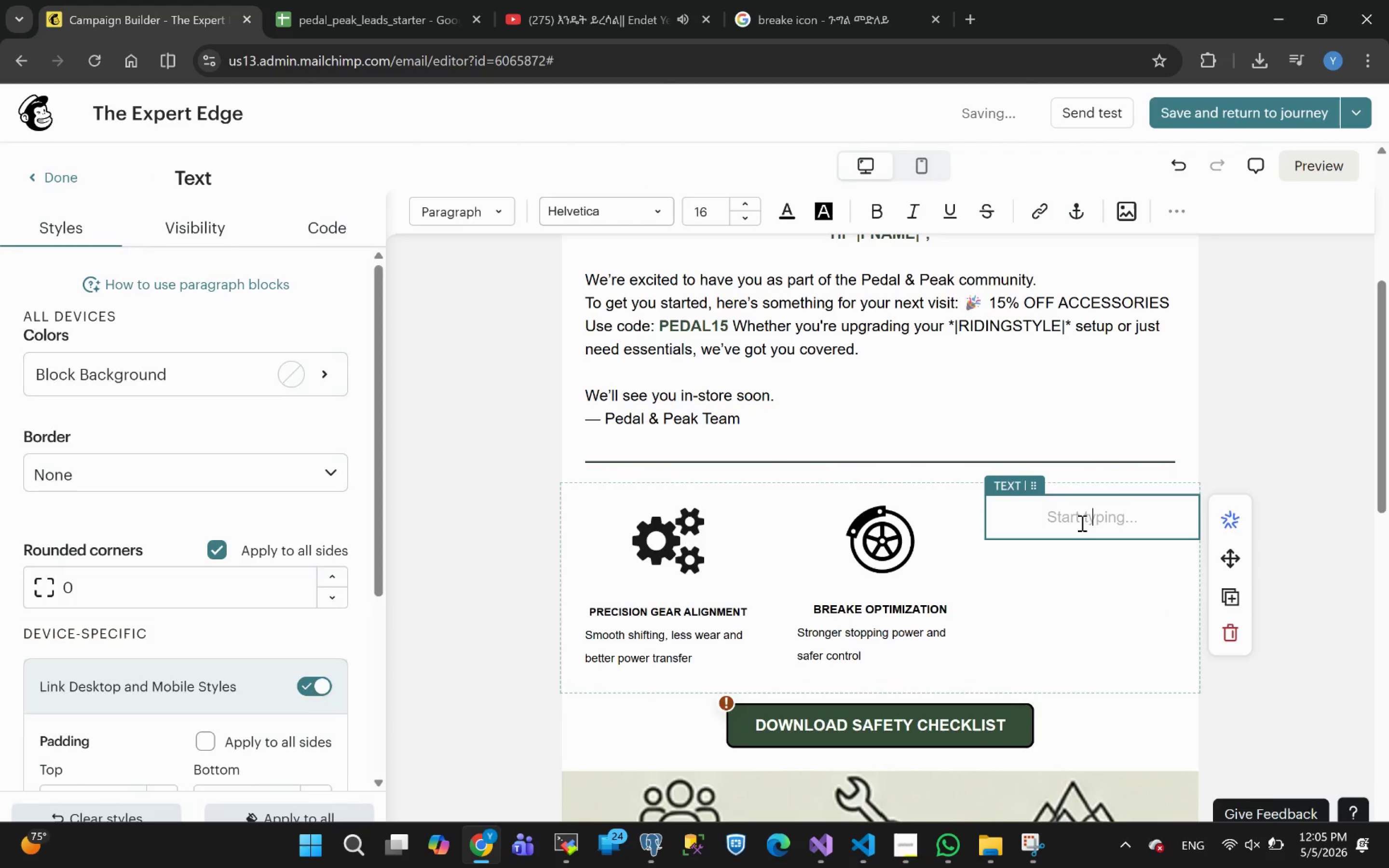 
type(EARLY ISSUE DETECTION)
 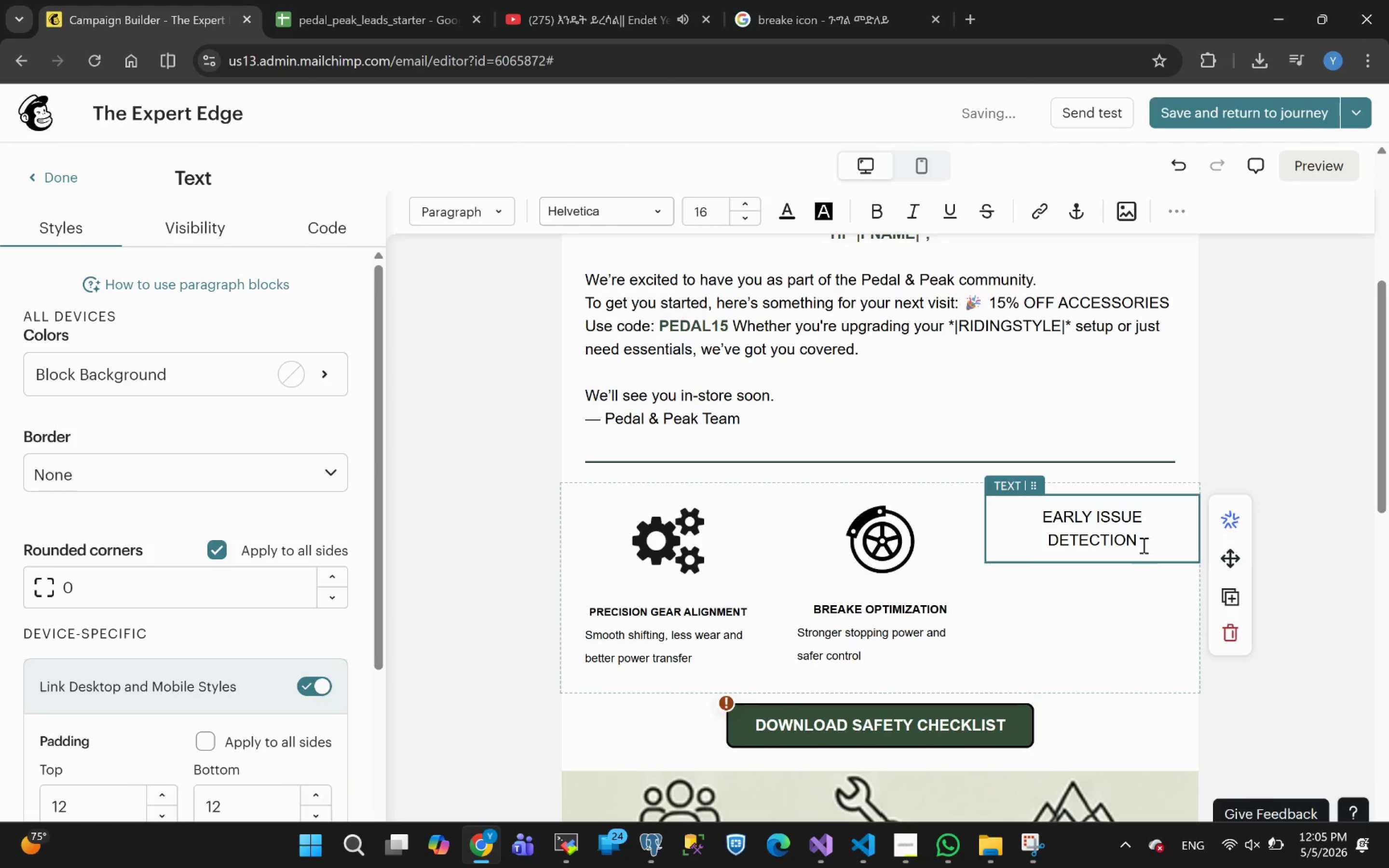 
left_click_drag(start_coordinate=[1141, 544], to_coordinate=[1044, 516])
 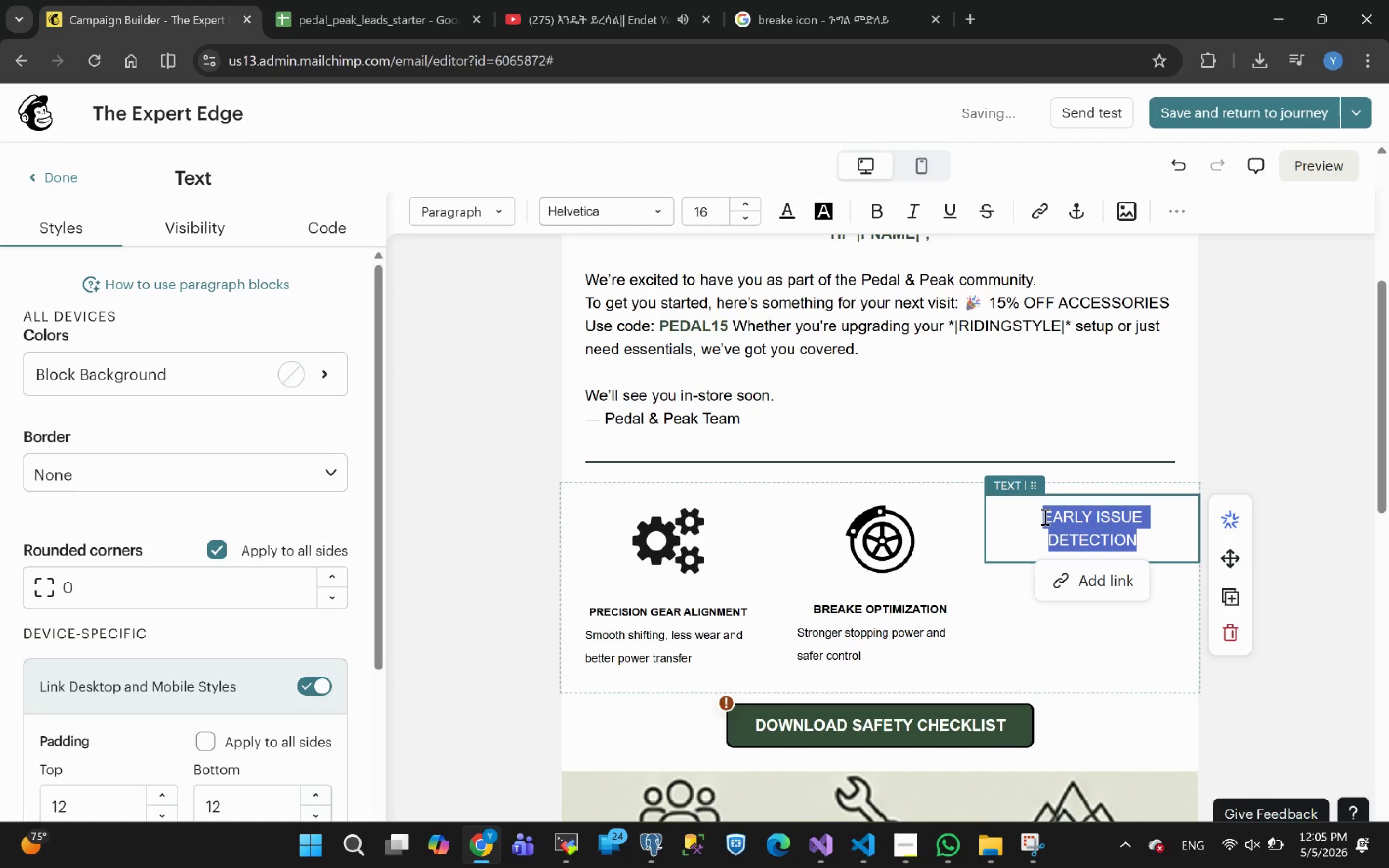 
key(Control+B)
 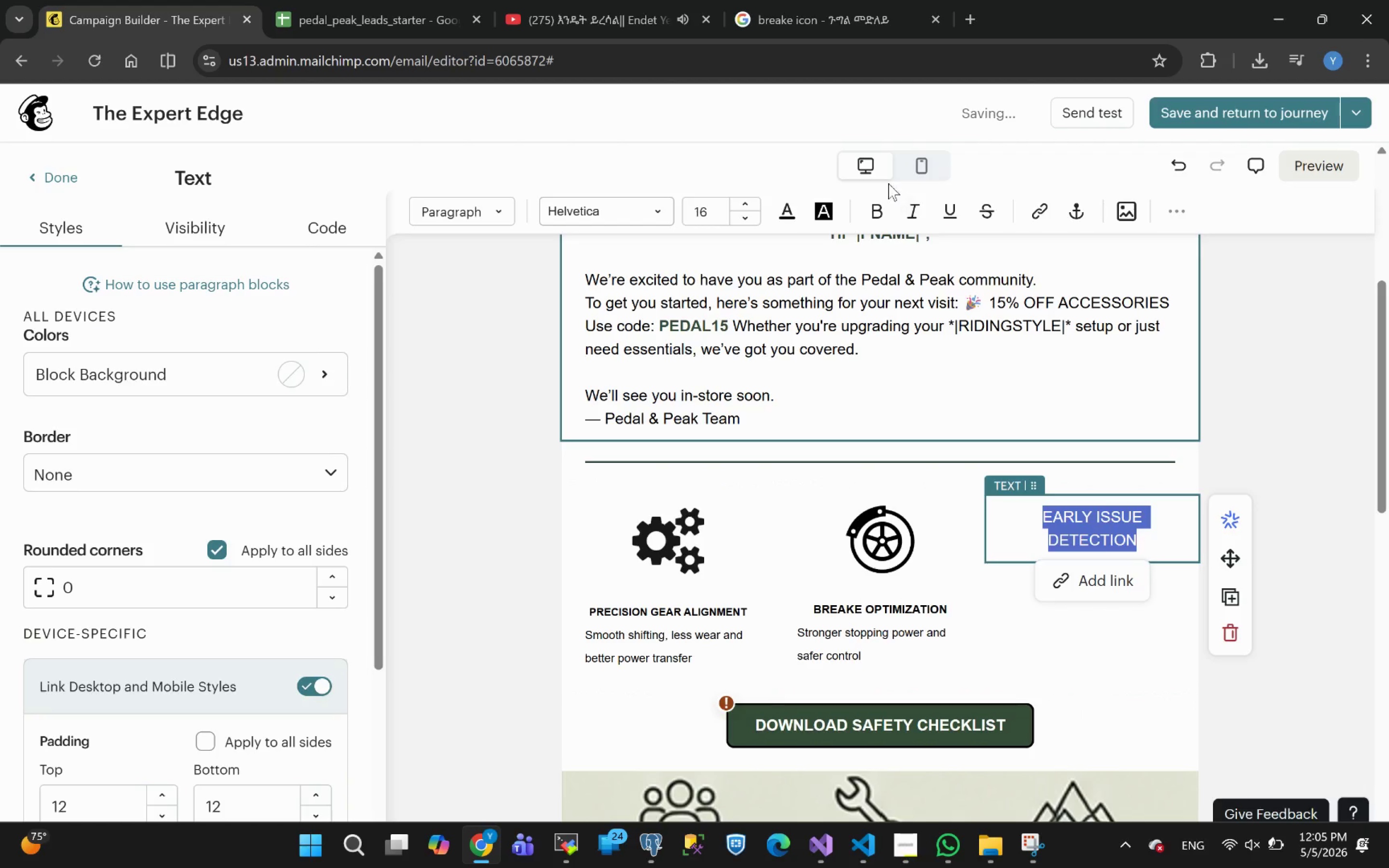 
left_click([881, 211])
 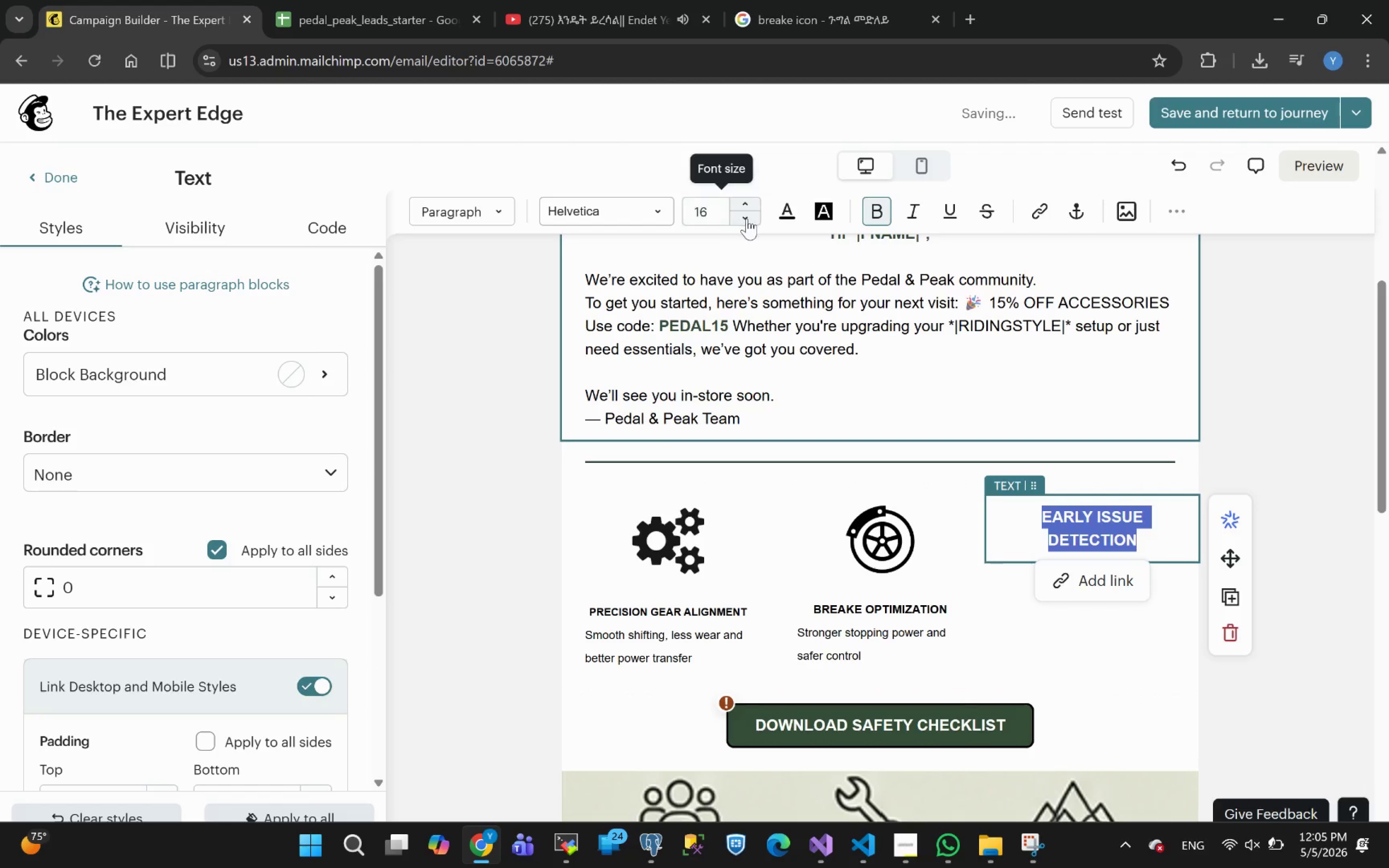 
double_click([745, 217])
 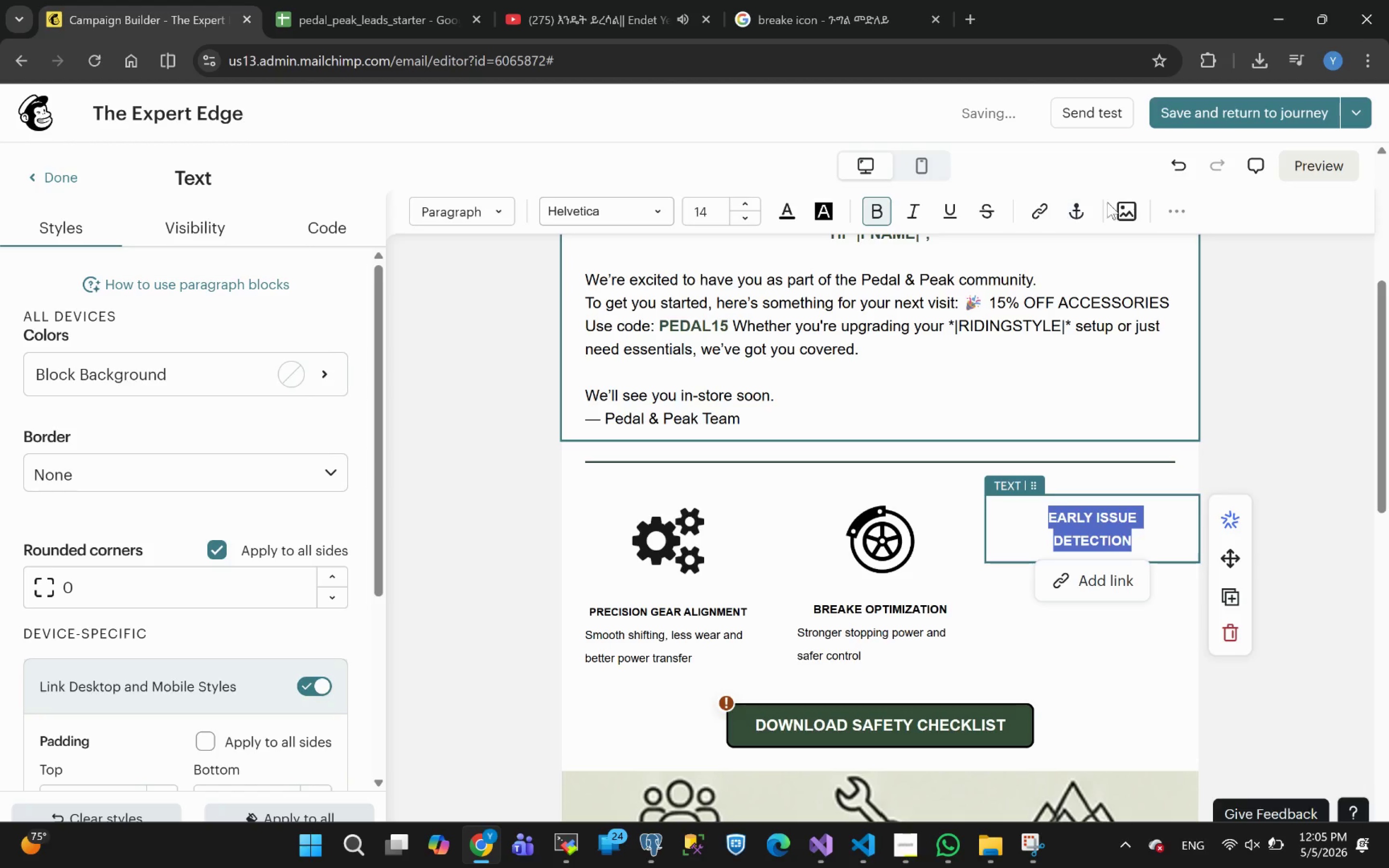 
left_click([1175, 215])
 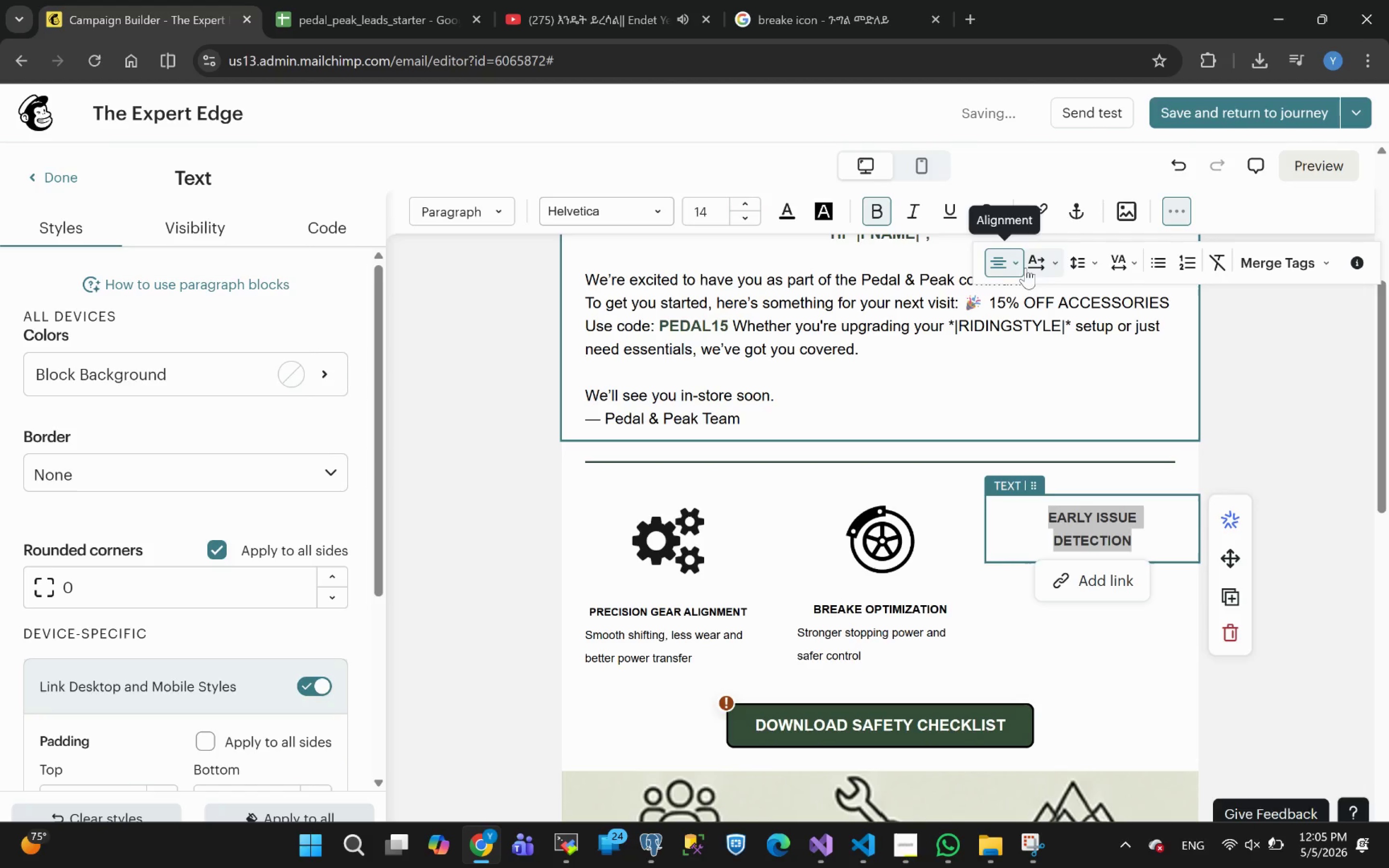 
left_click([1015, 266])
 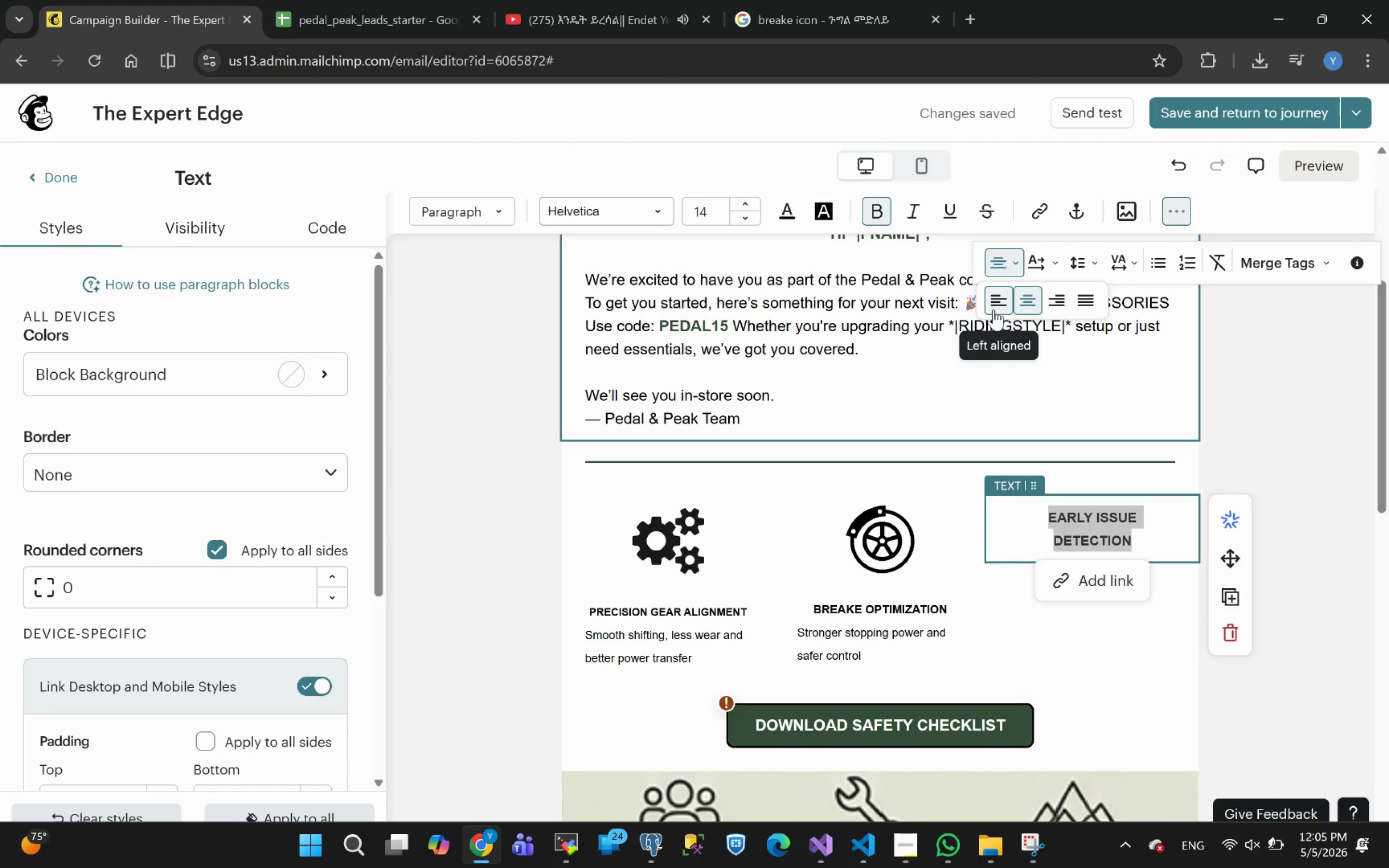 
left_click([1000, 300])
 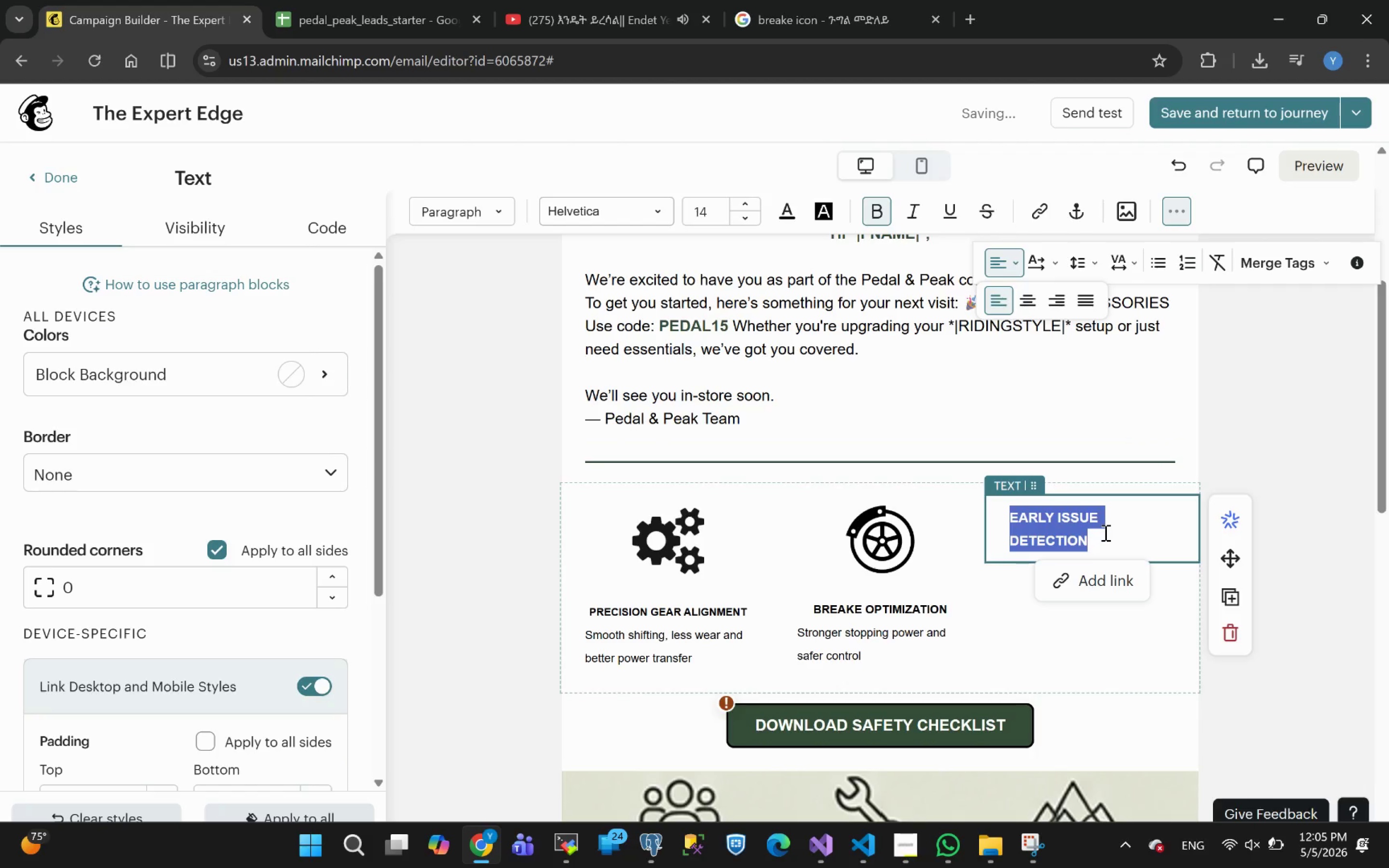 
left_click([1105, 545])
 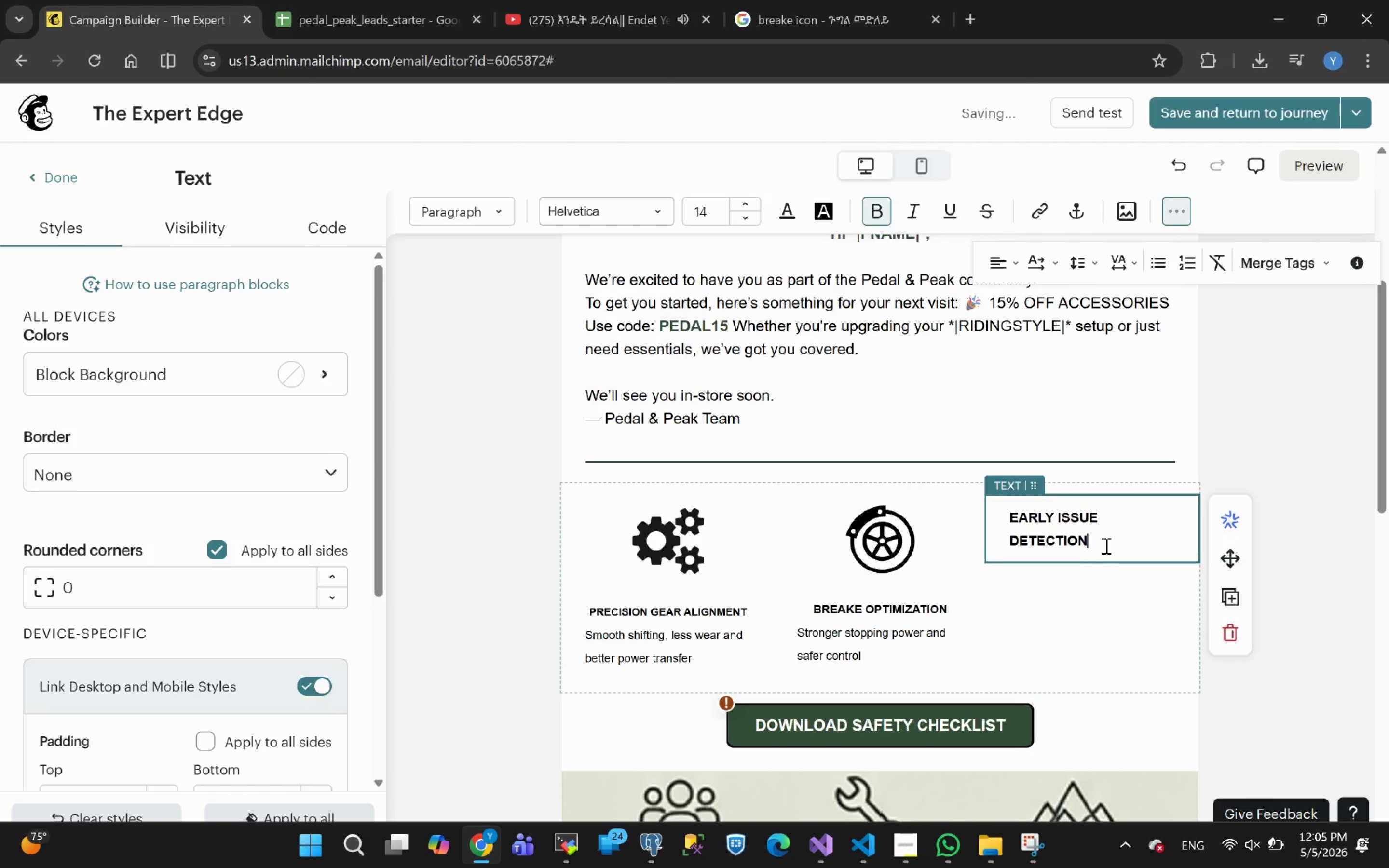 
left_click_drag(start_coordinate=[1105, 545], to_coordinate=[992, 524])
 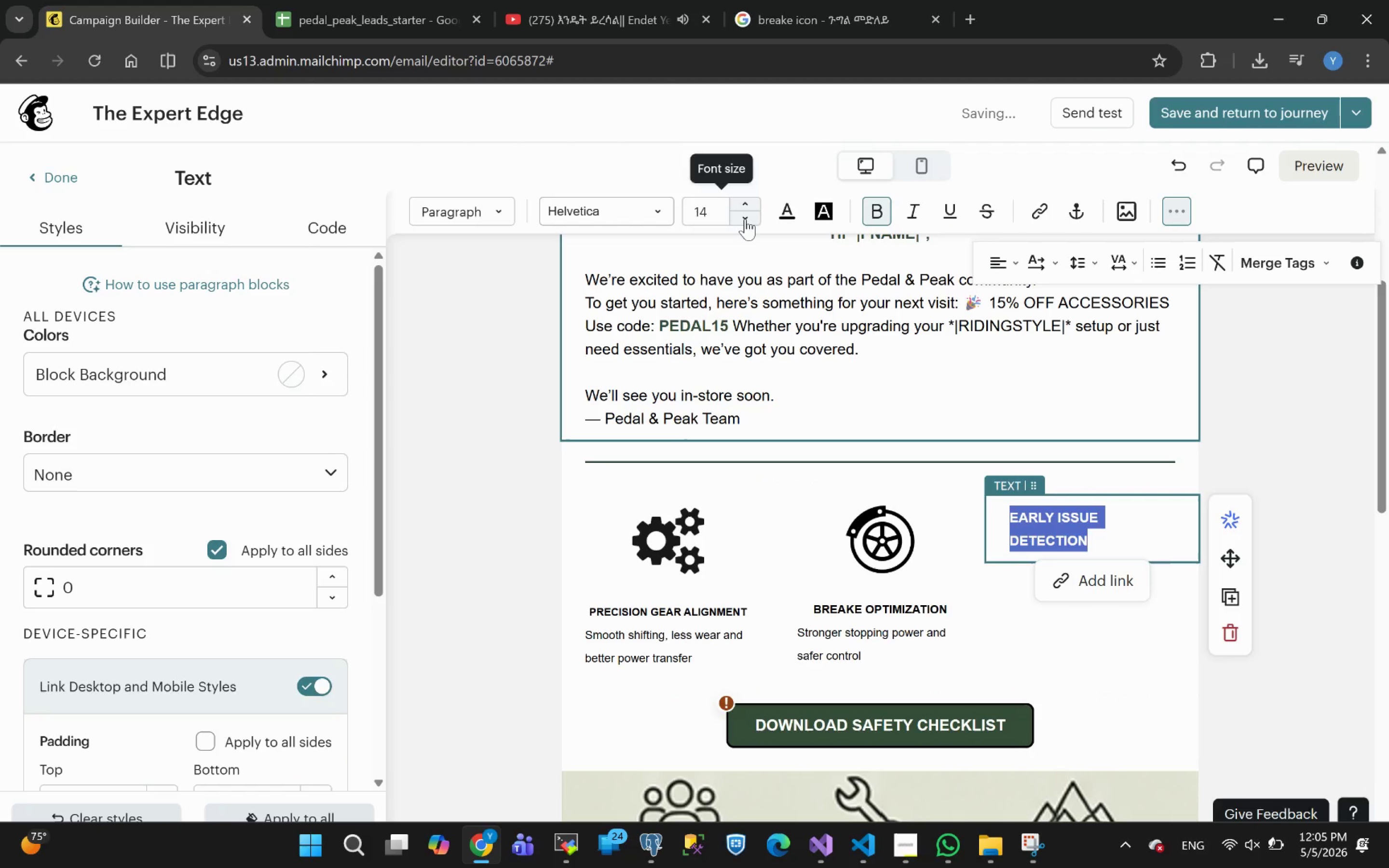 
left_click([746, 218])
 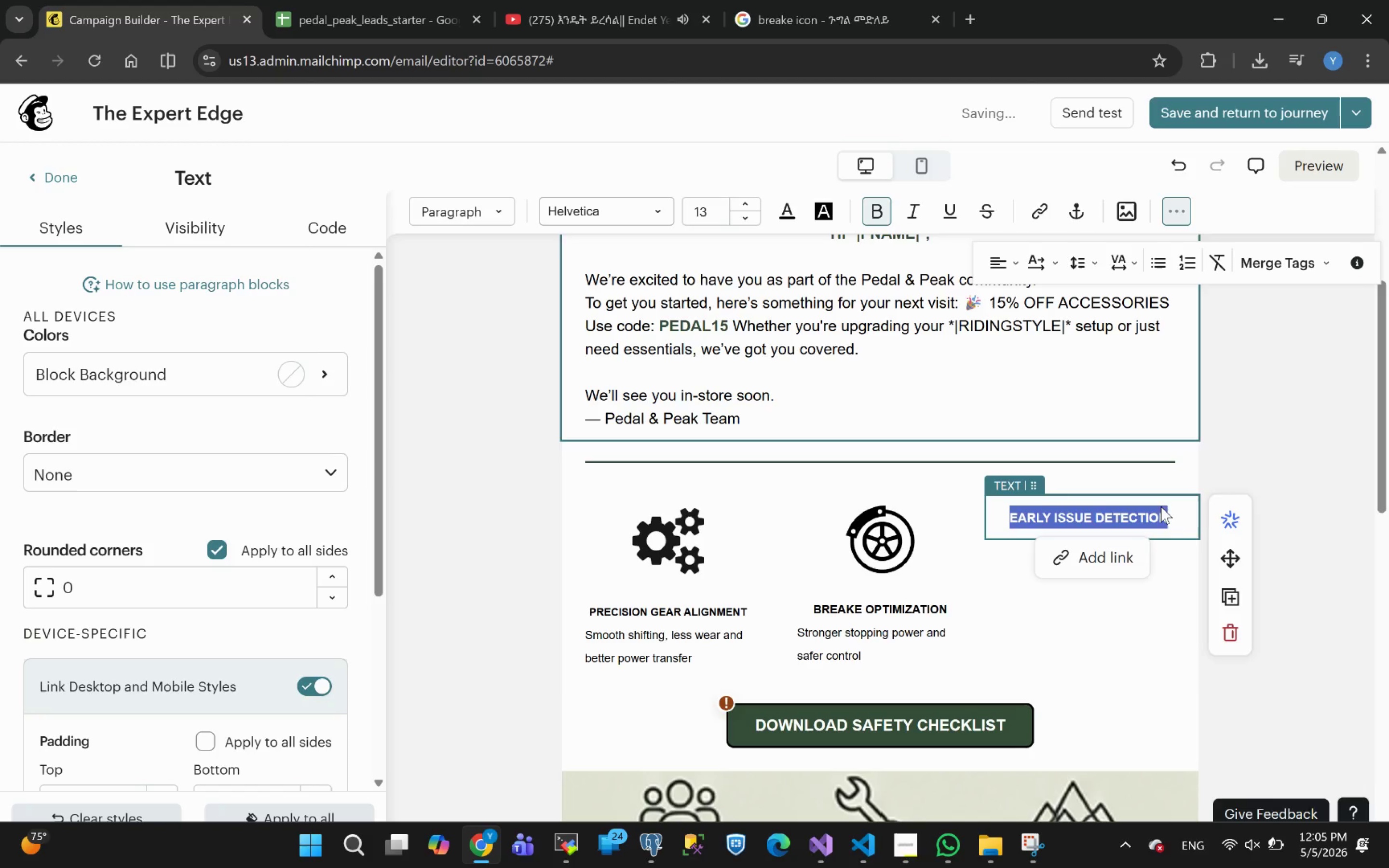 
left_click([1177, 520])
 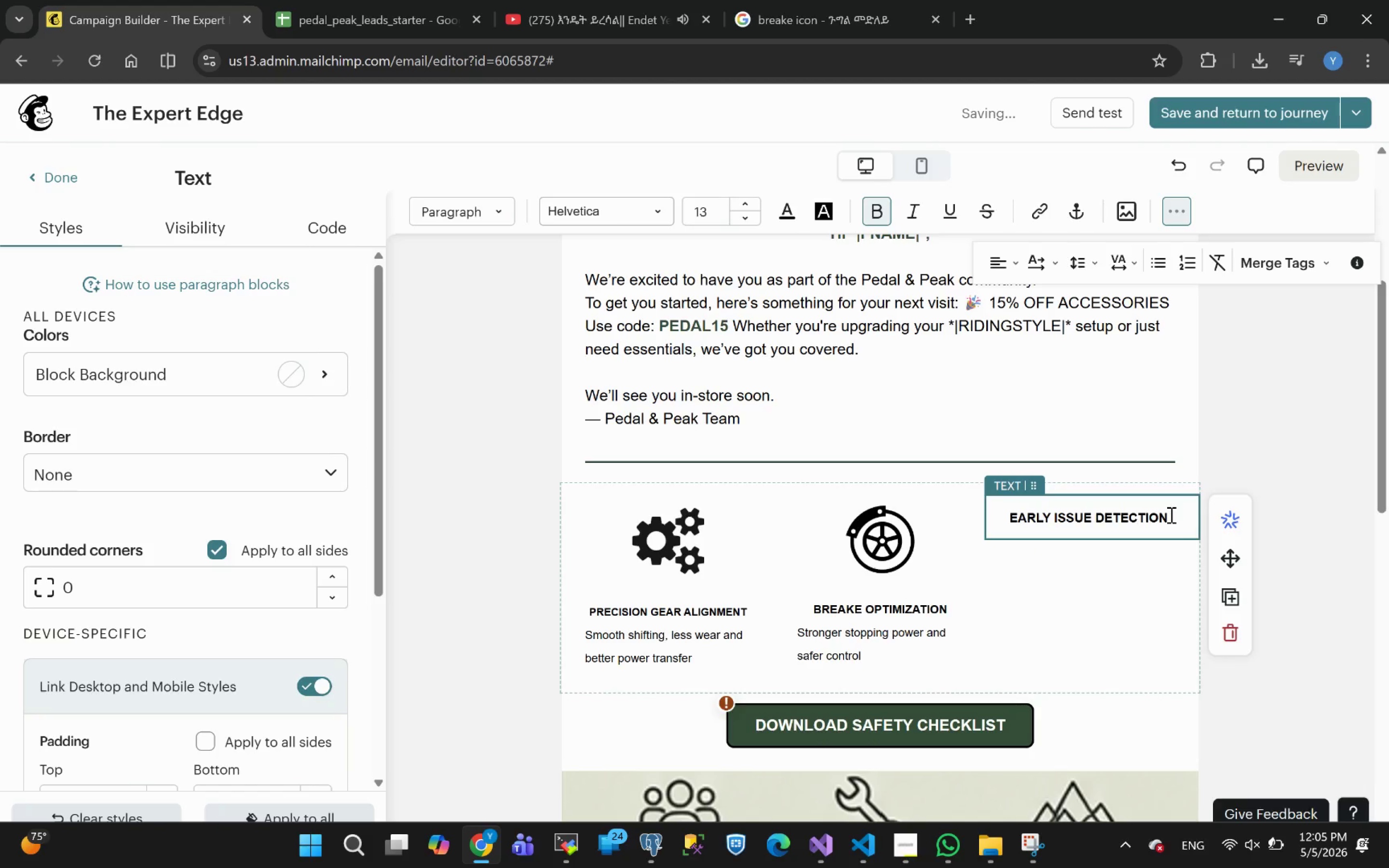 
left_click([1170, 515])
 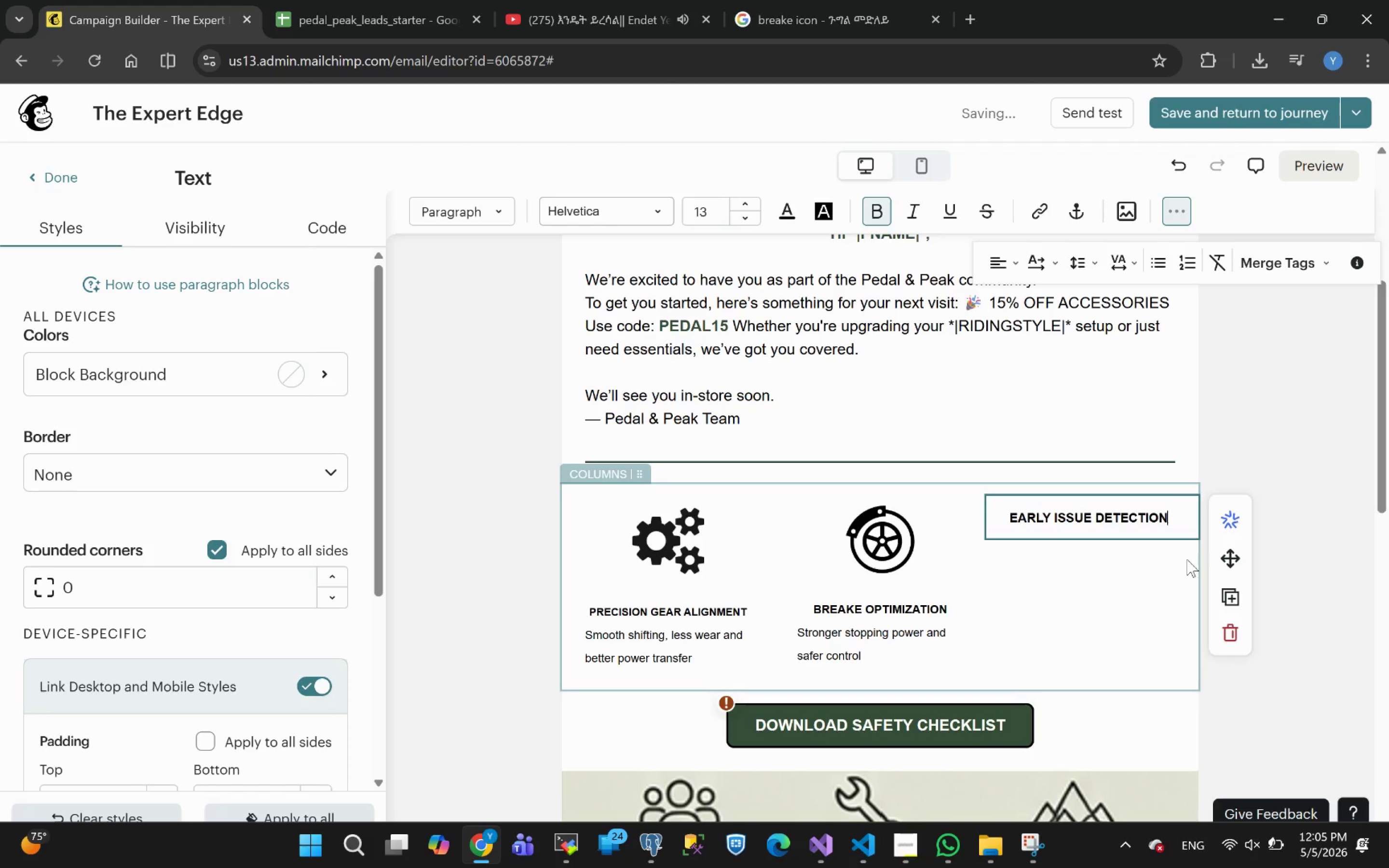 
key(Enter)
 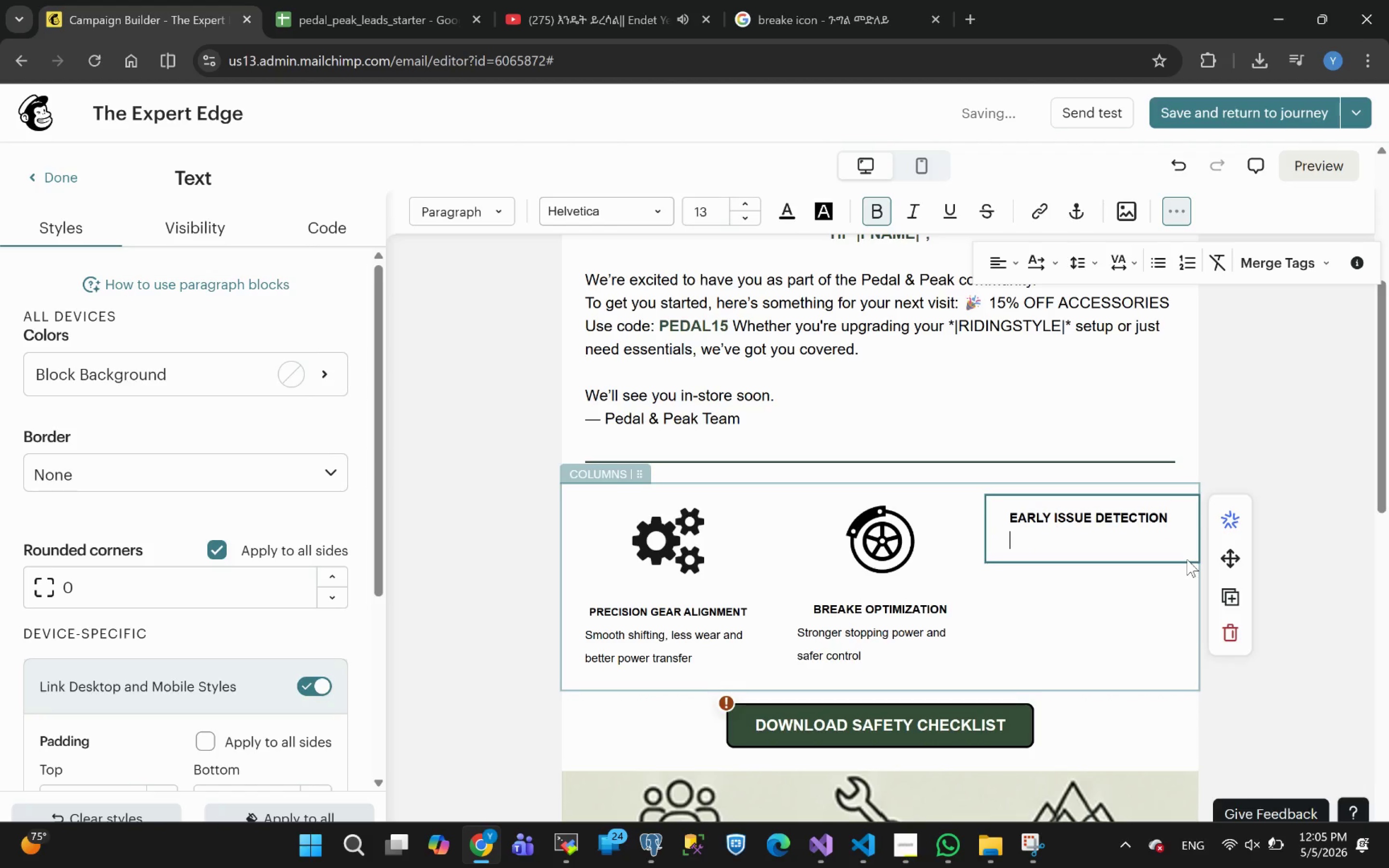 
key(Enter)
 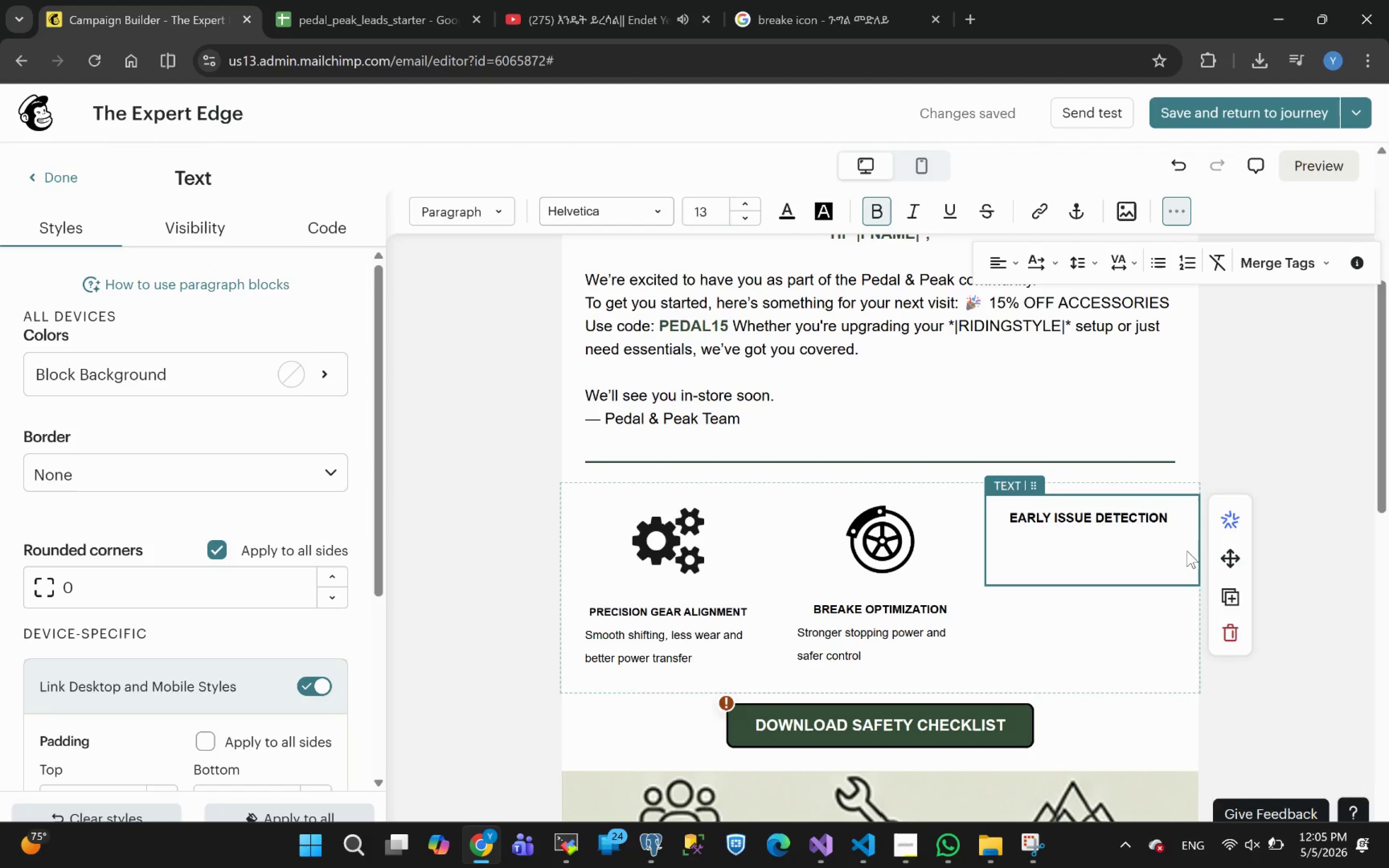 
wait(5.78)
 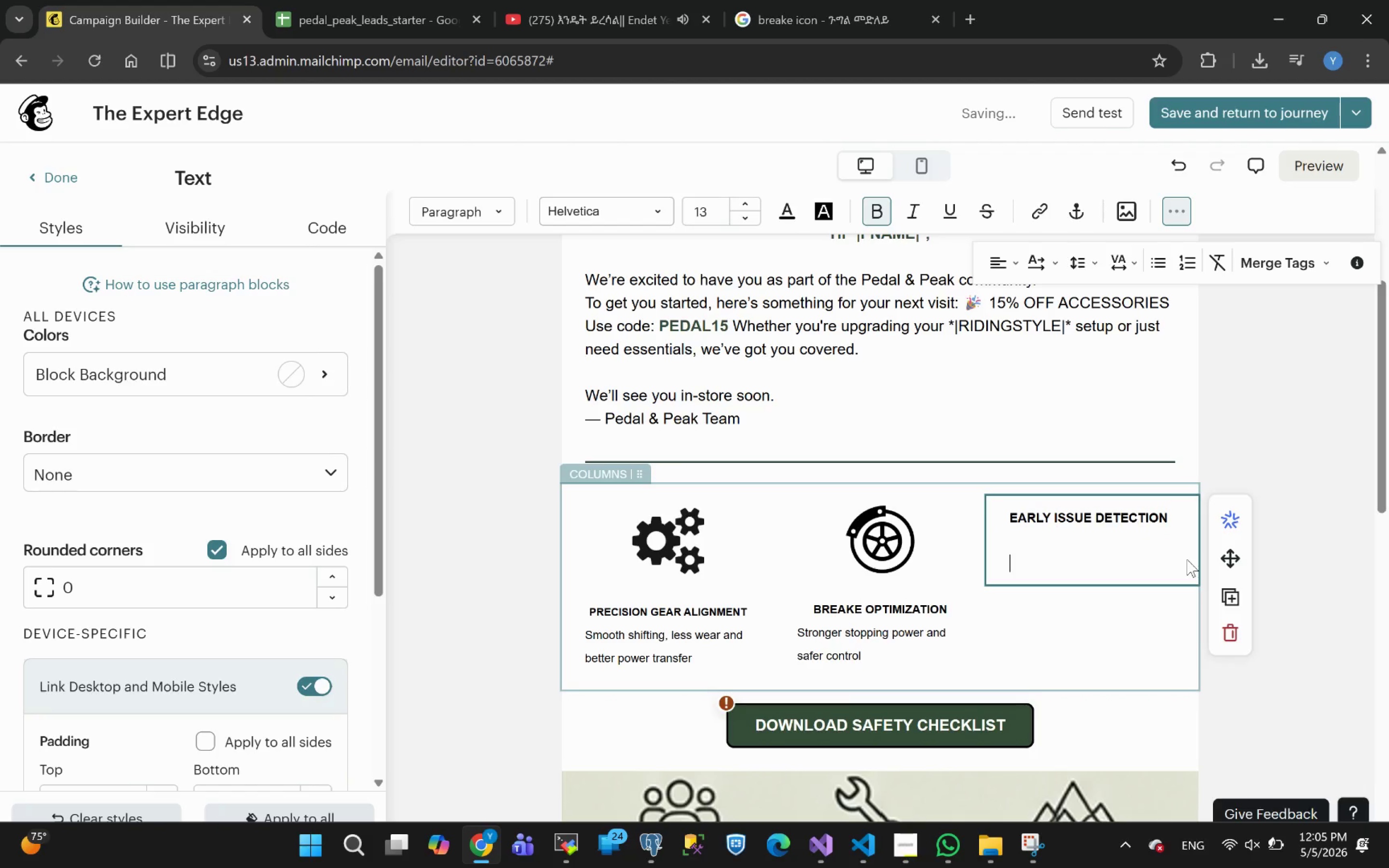 
type(Catch Small Pr)
key(Backspace)
key(Backspace)
key(Backspace)
key(Backspace)
key(Backspace)
key(Backspace)
key(Backspace)
key(Backspace)
key(Backspace)
type(small )
key(Backspace)
key(Backspace)
key(Backspace)
key(Backspace)
key(Backspace)
key(Backspace)
type( small problem)
 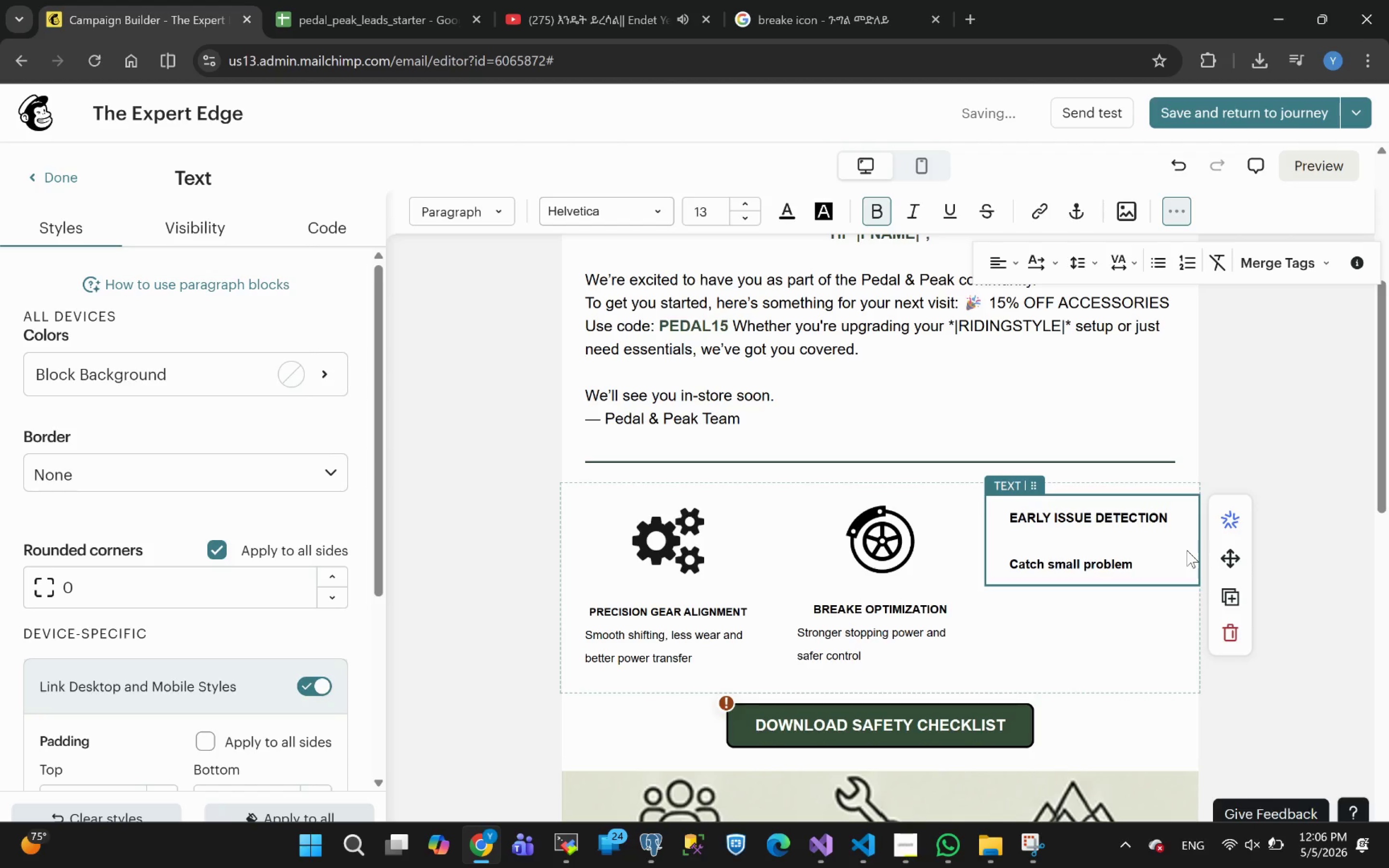 
wait(8.22)
 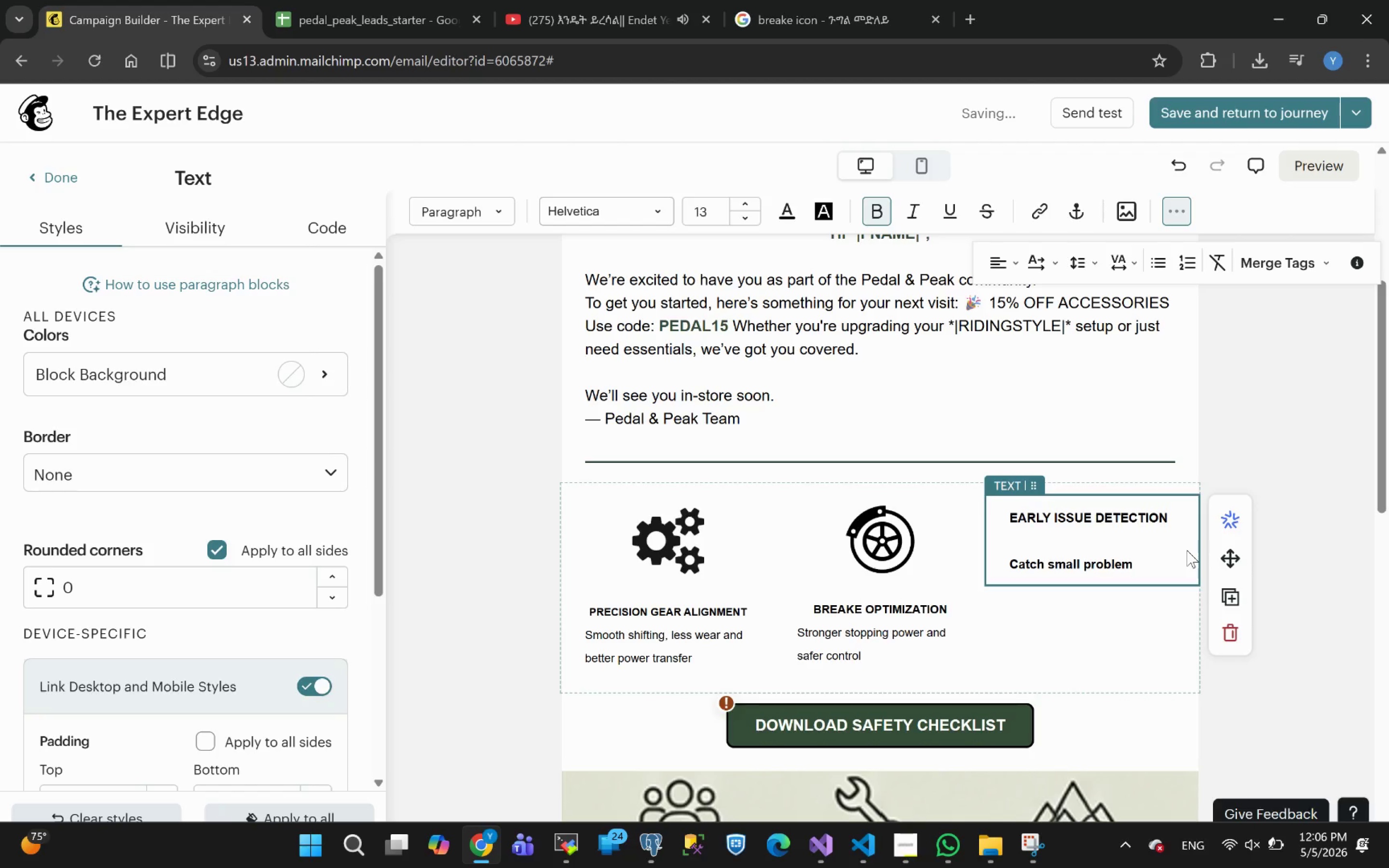 
key(Backspace)
type(ms early and avoid )
 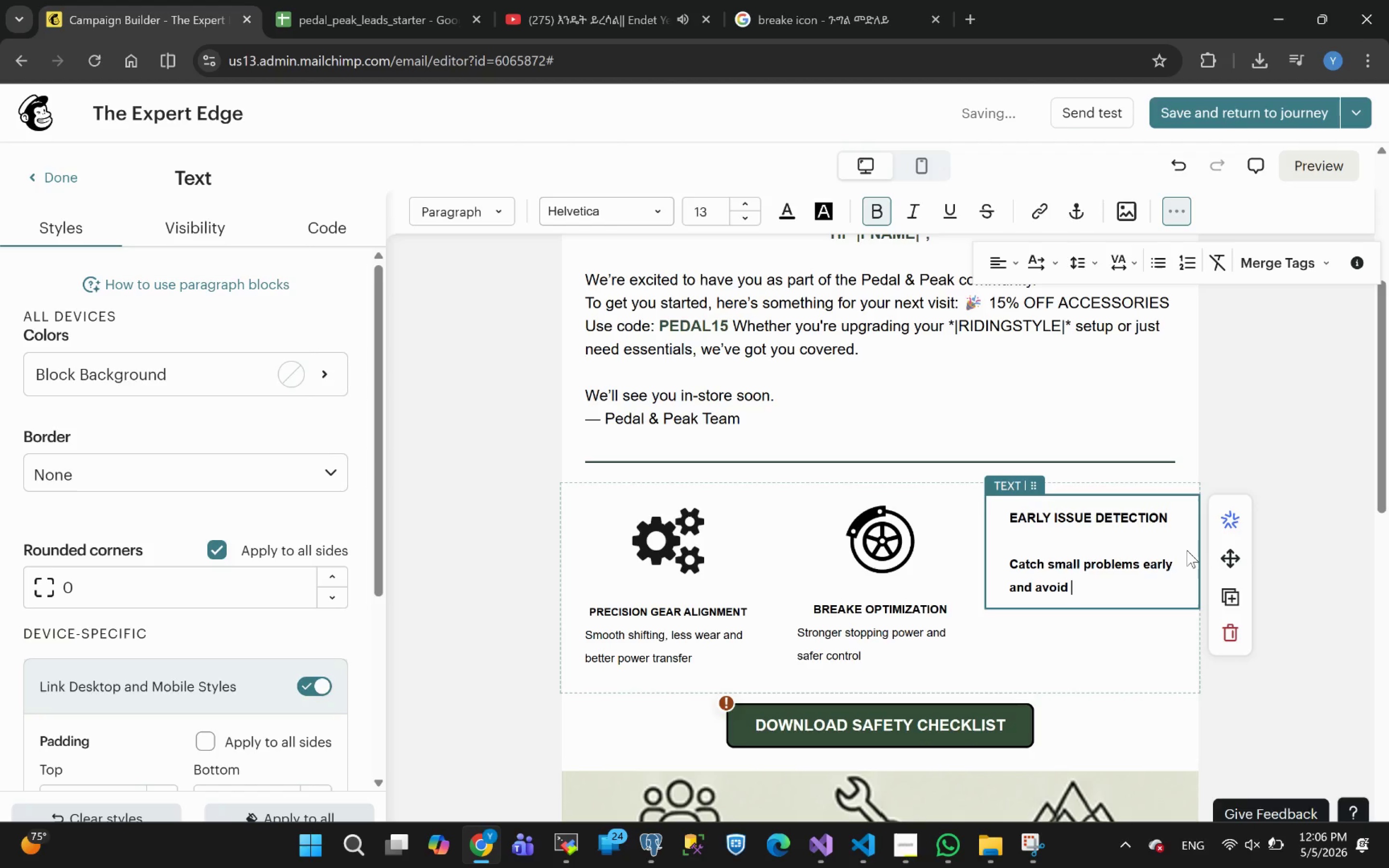 
type(big repairs later.)
 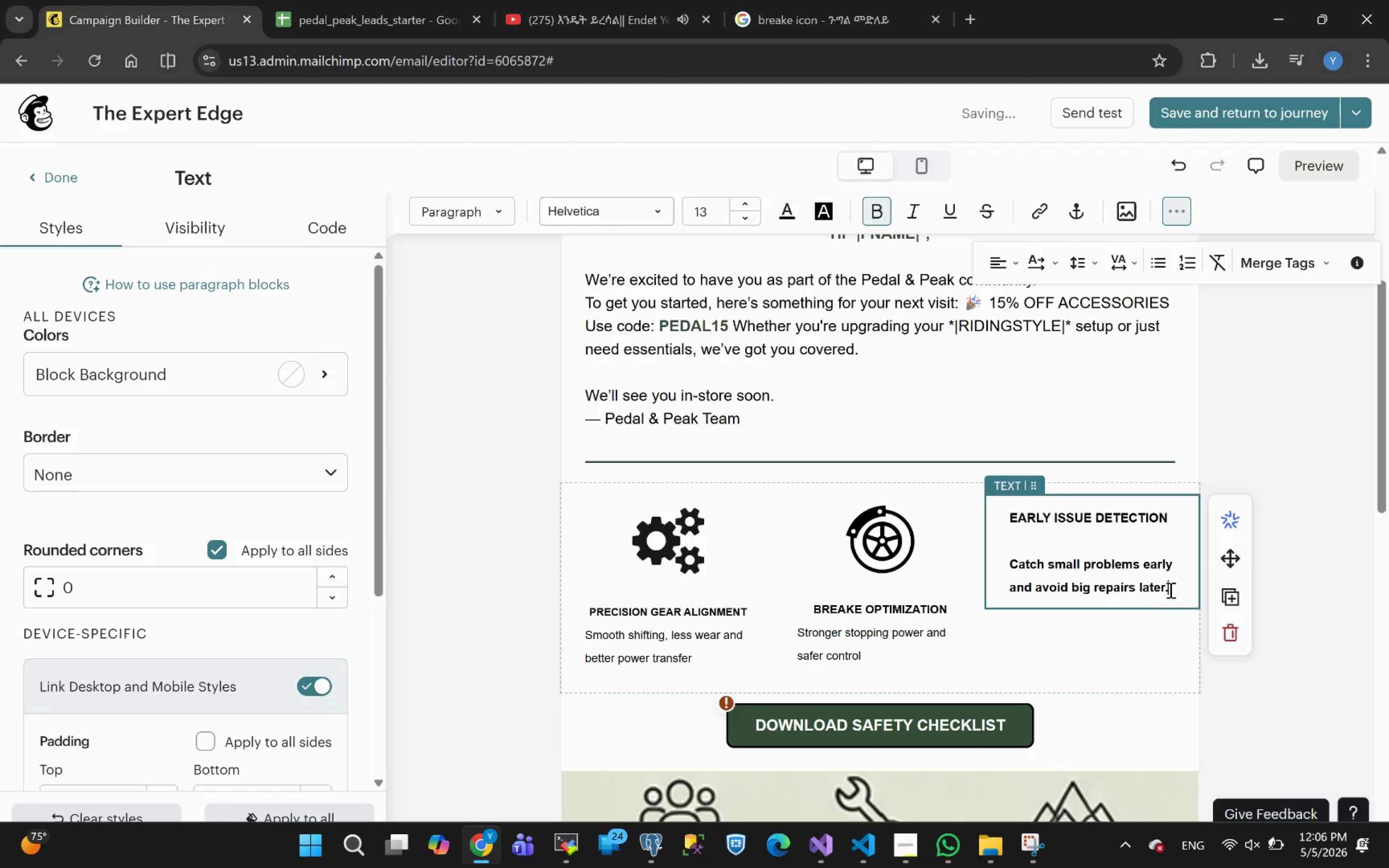 
left_click_drag(start_coordinate=[1172, 587], to_coordinate=[1003, 570])
 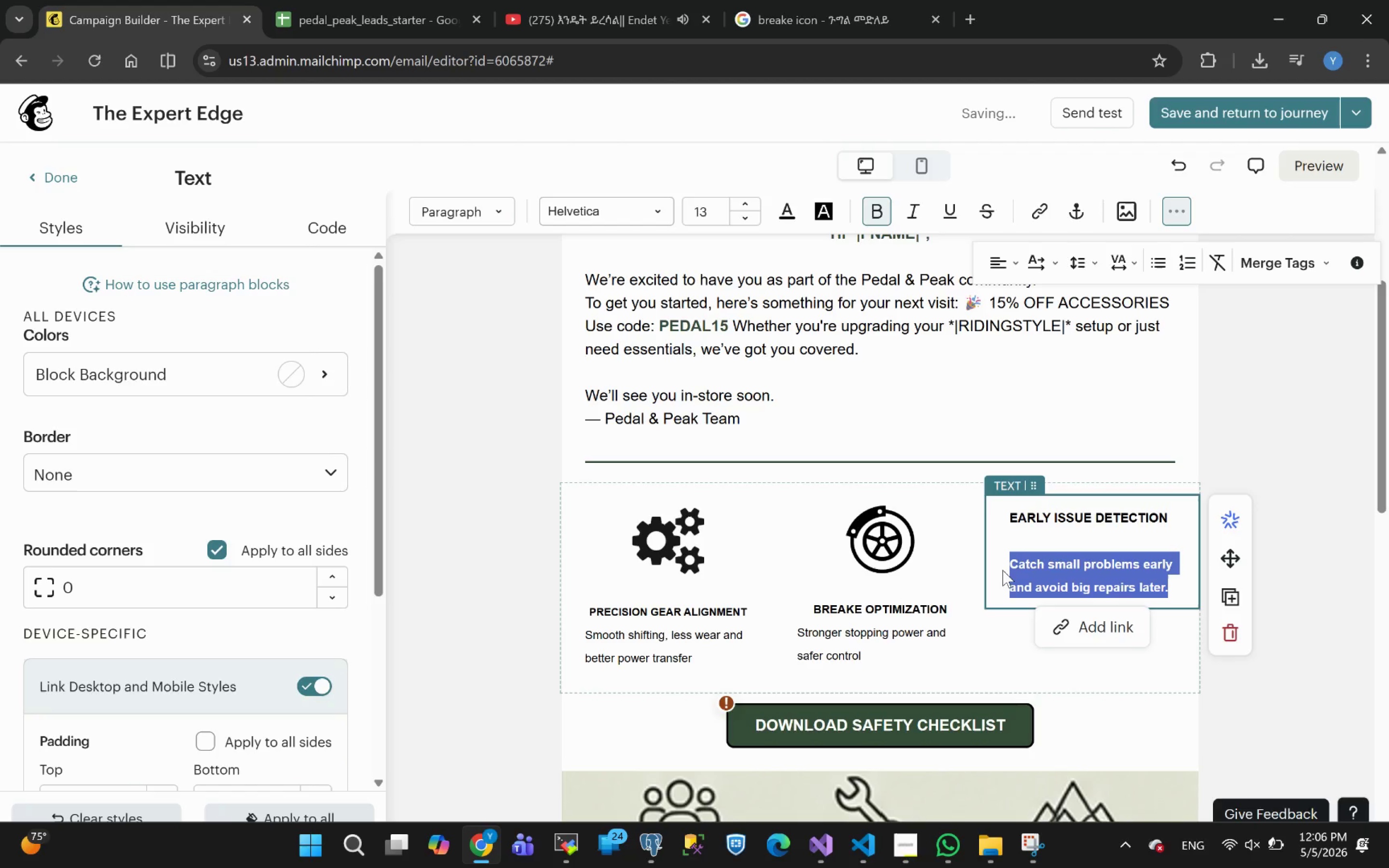 
key(Control+B)
 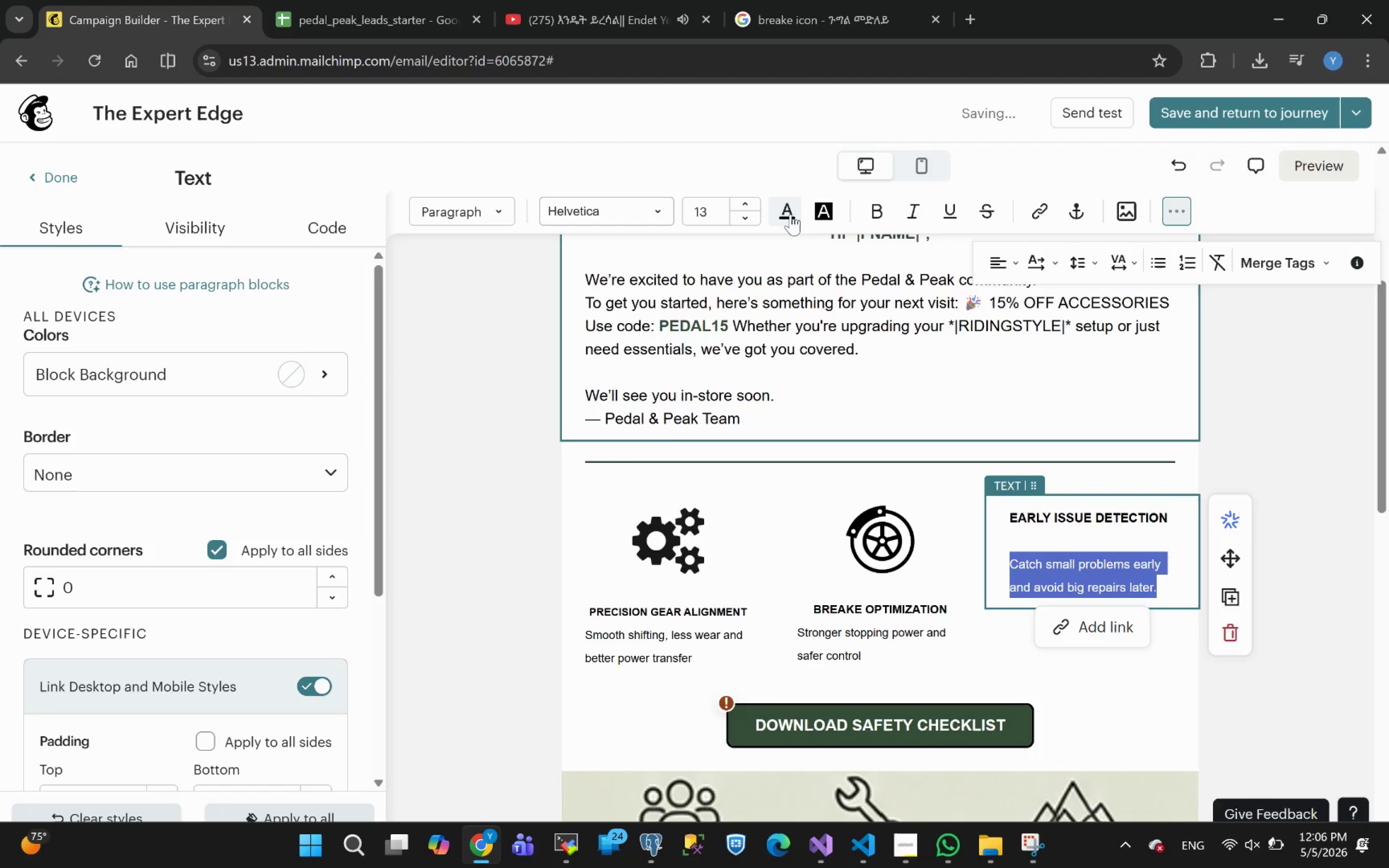 
left_click([750, 206])
 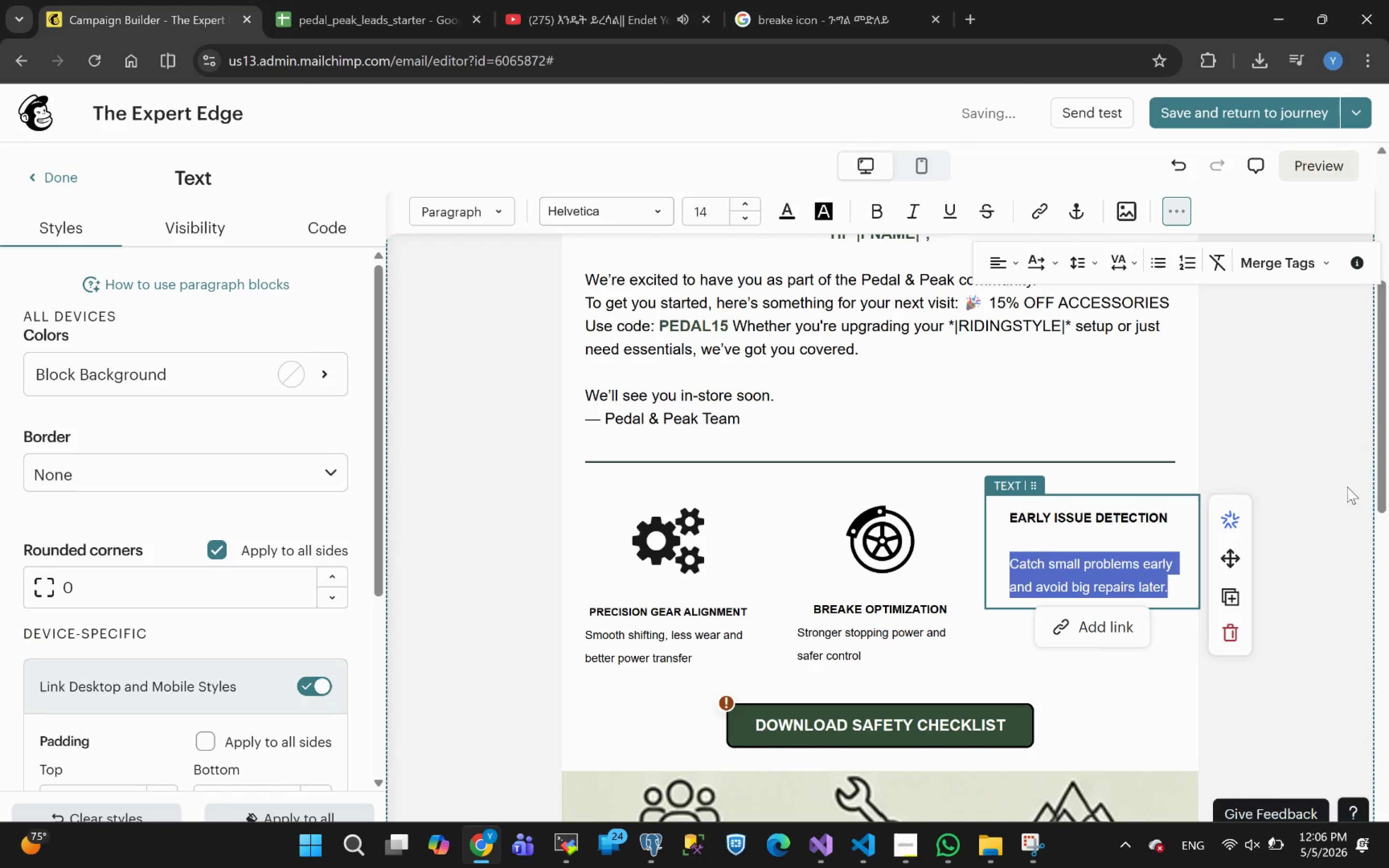 
left_click([1333, 460])
 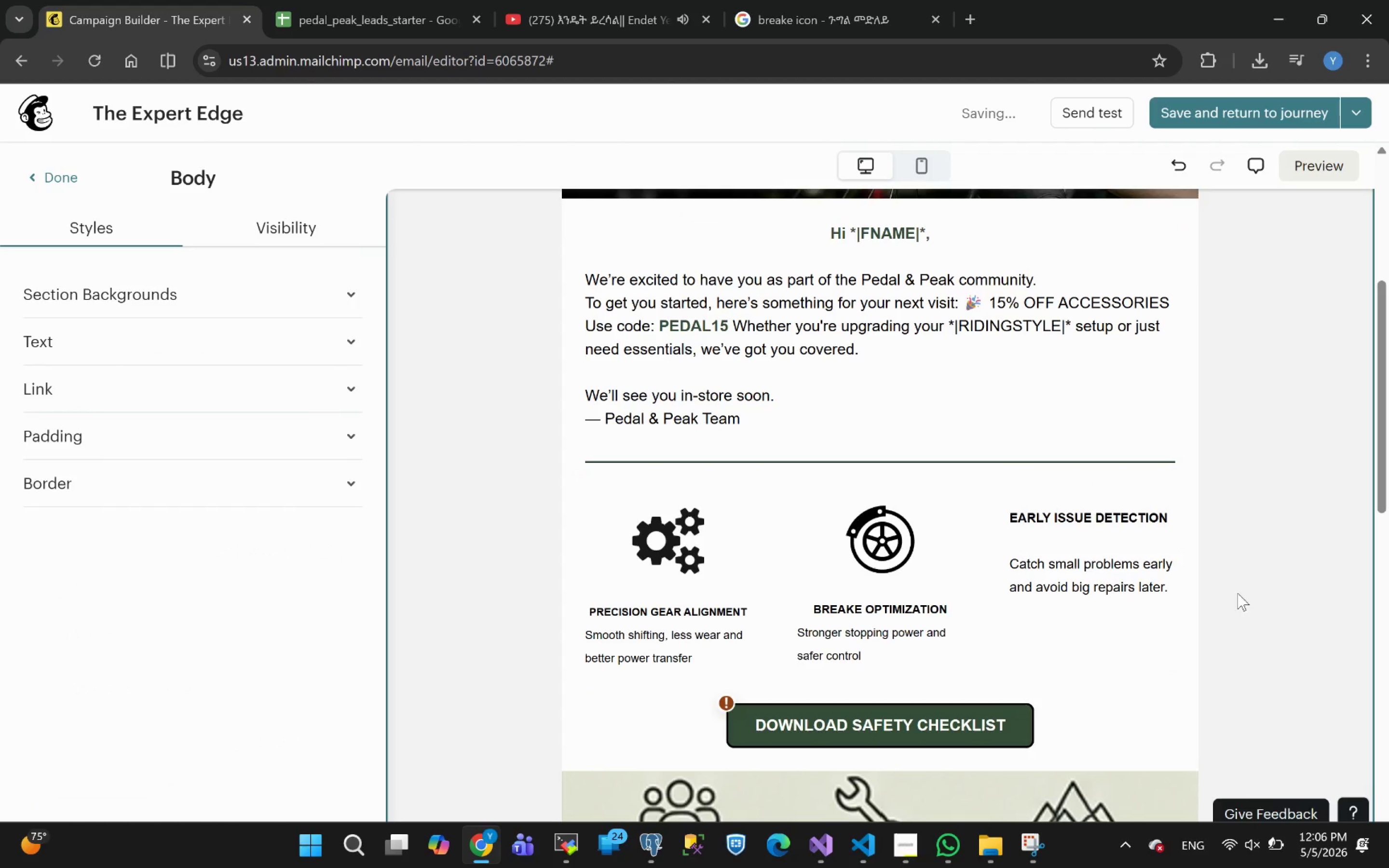 
wait(8.13)
 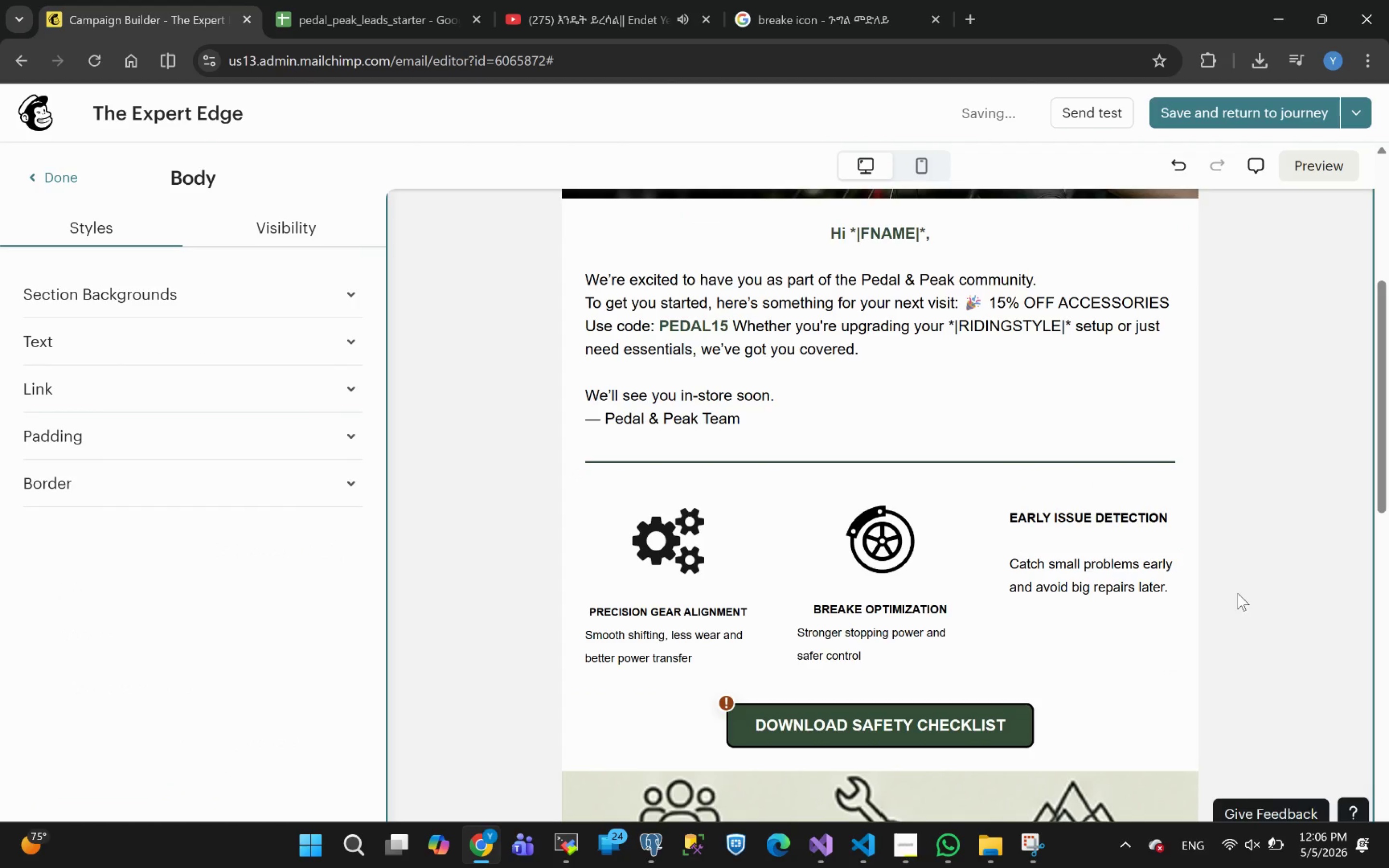 
left_click([36, 176])
 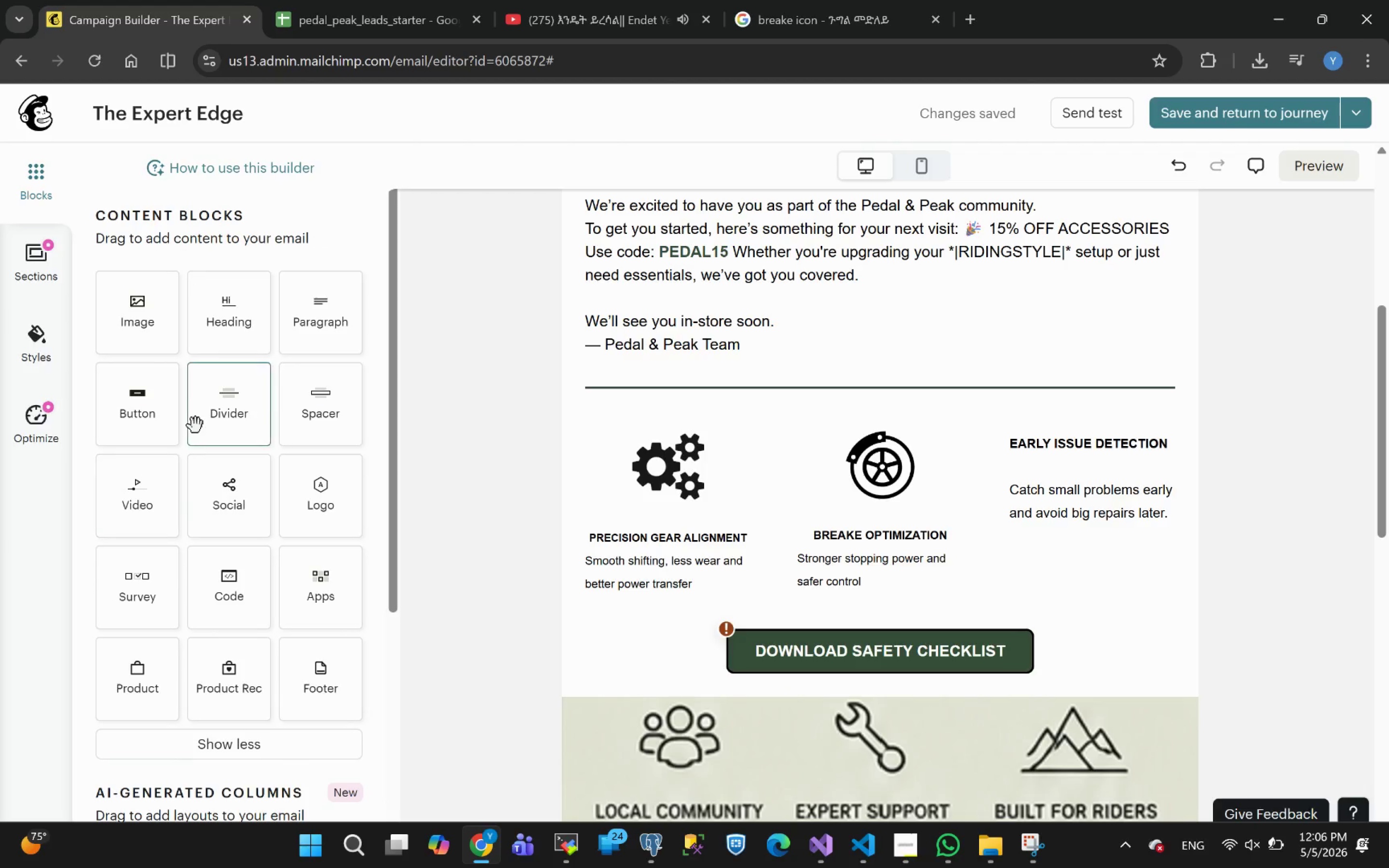 
left_click_drag(start_coordinate=[234, 411], to_coordinate=[1094, 519])
 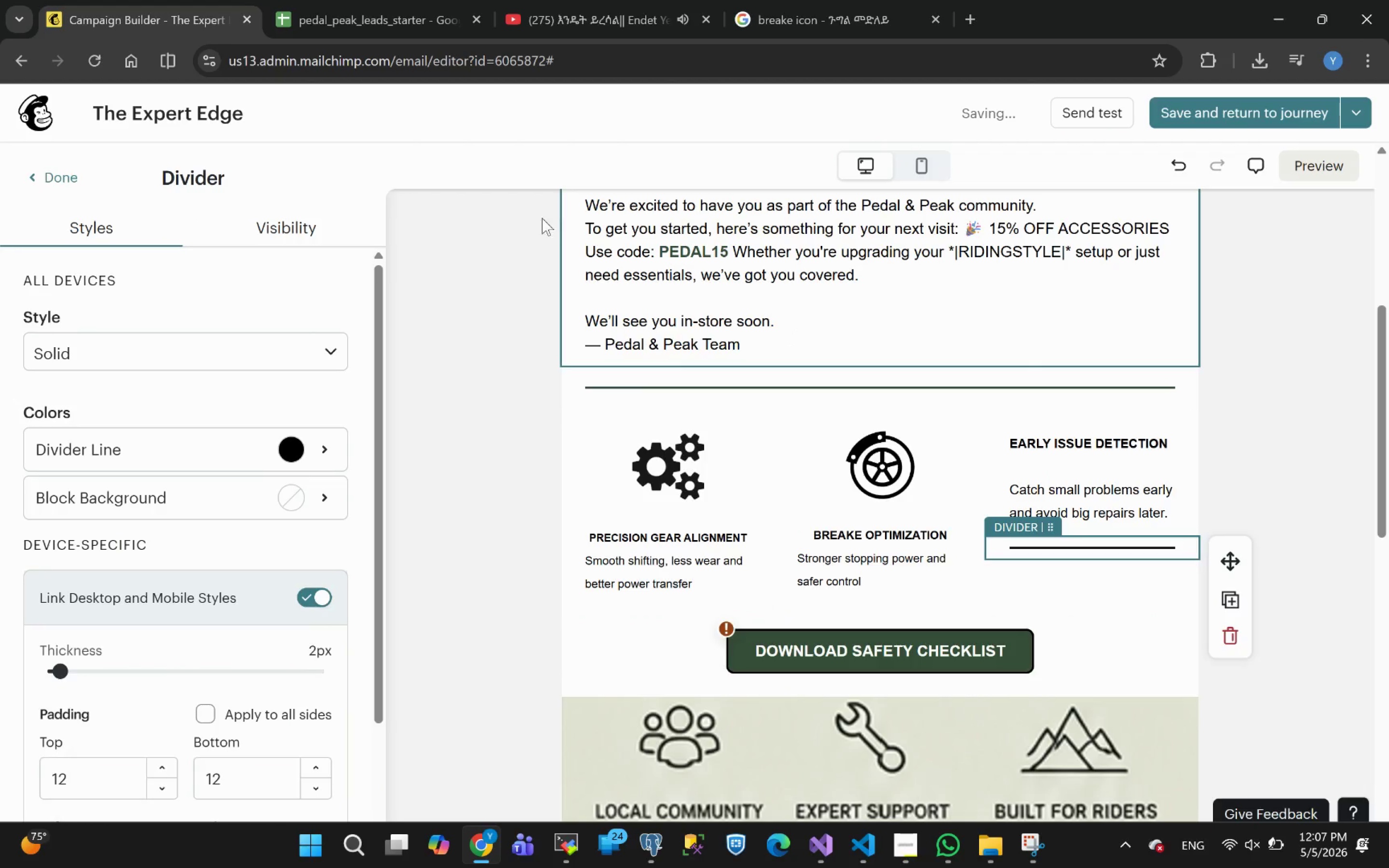 
left_click([292, 449])
 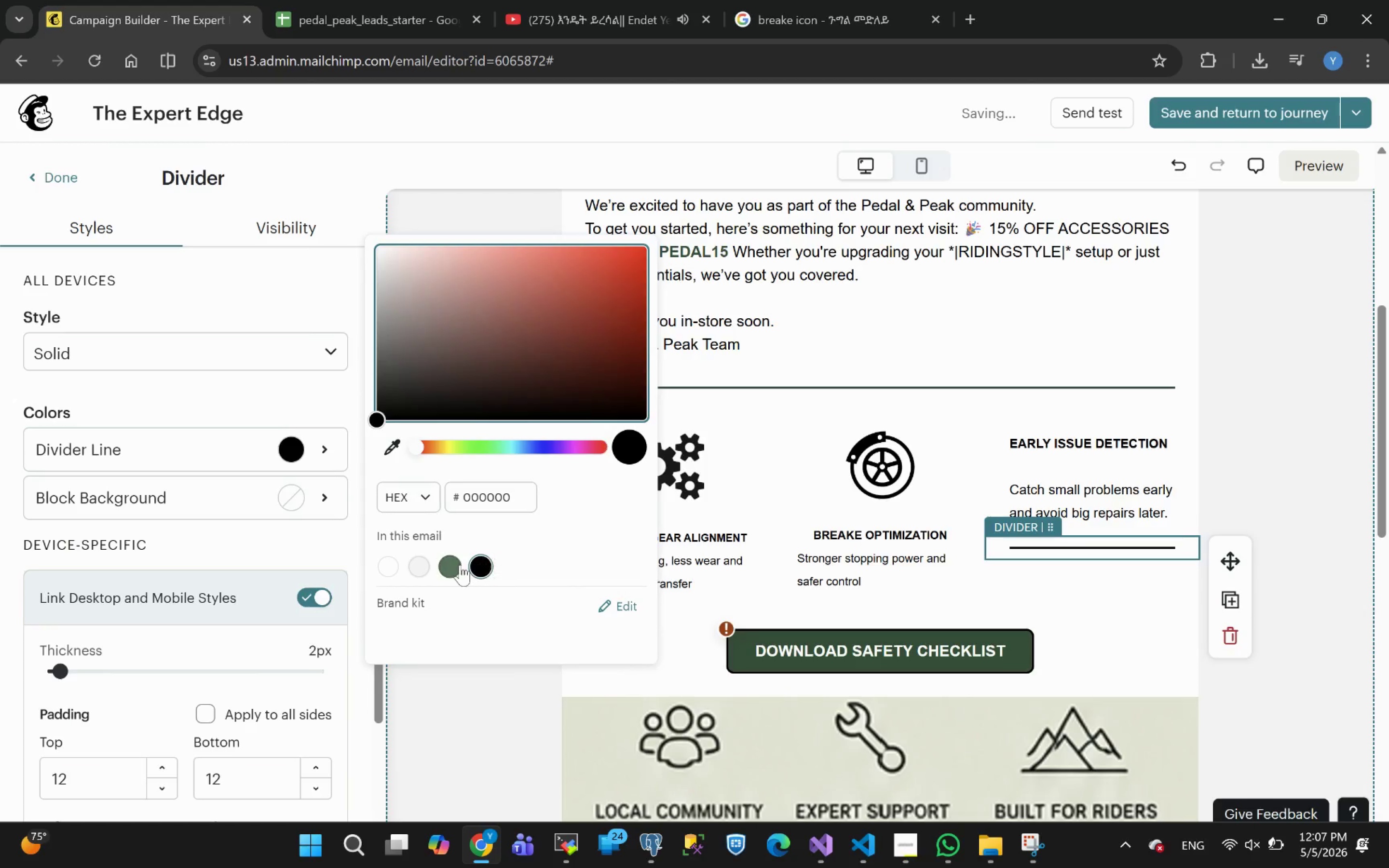 
left_click([448, 568])
 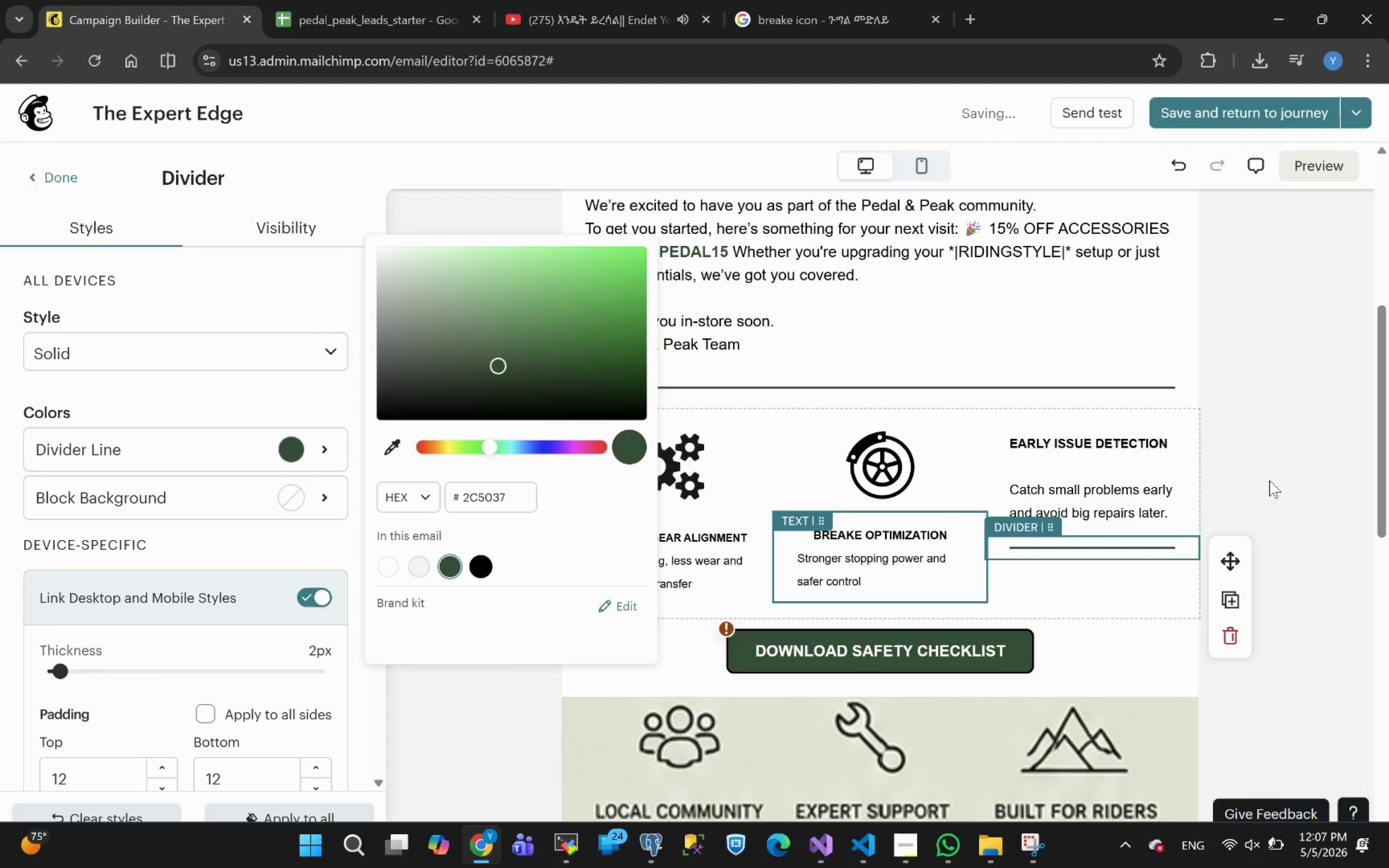 
left_click([1271, 465])
 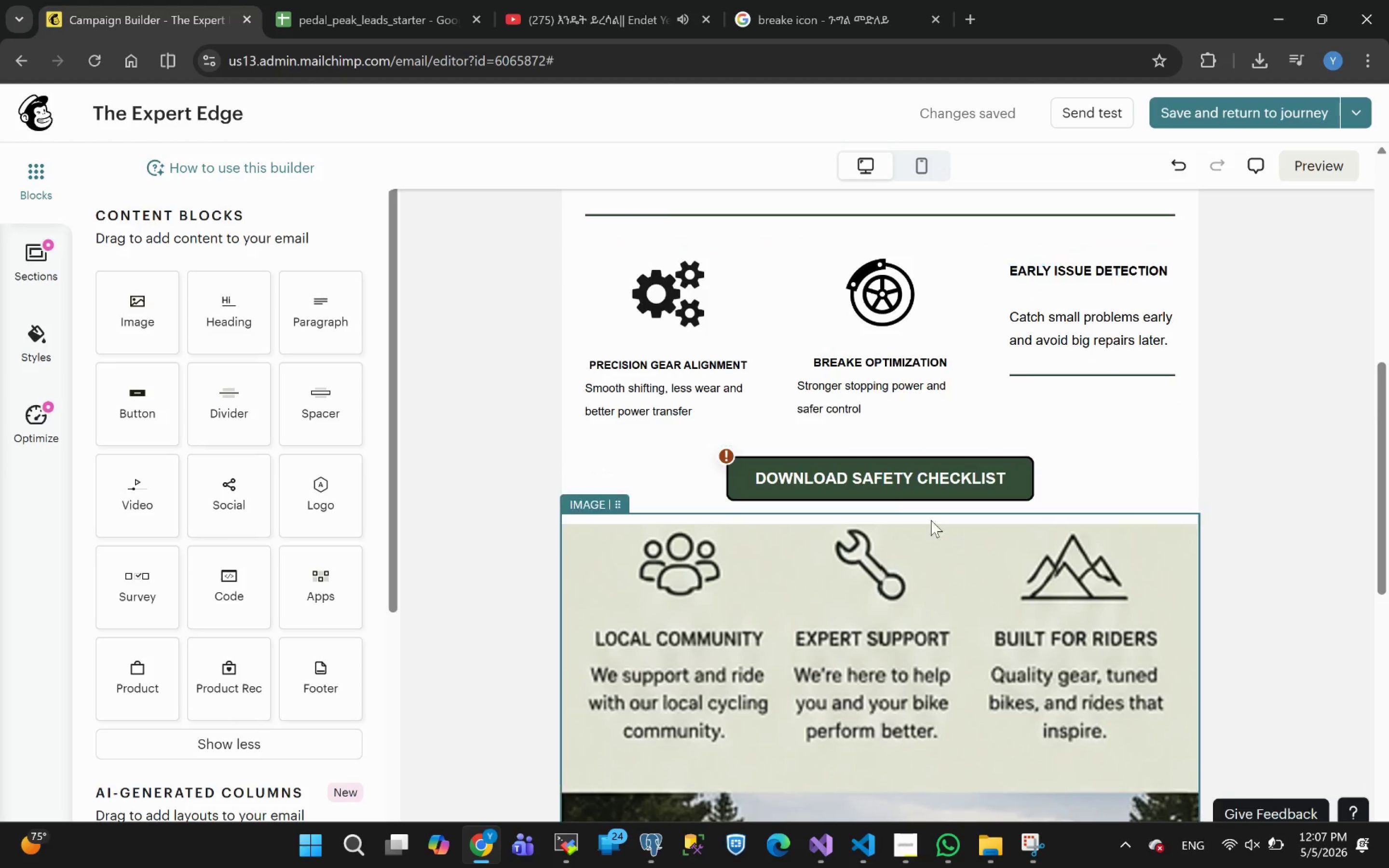 
wait(23.48)
 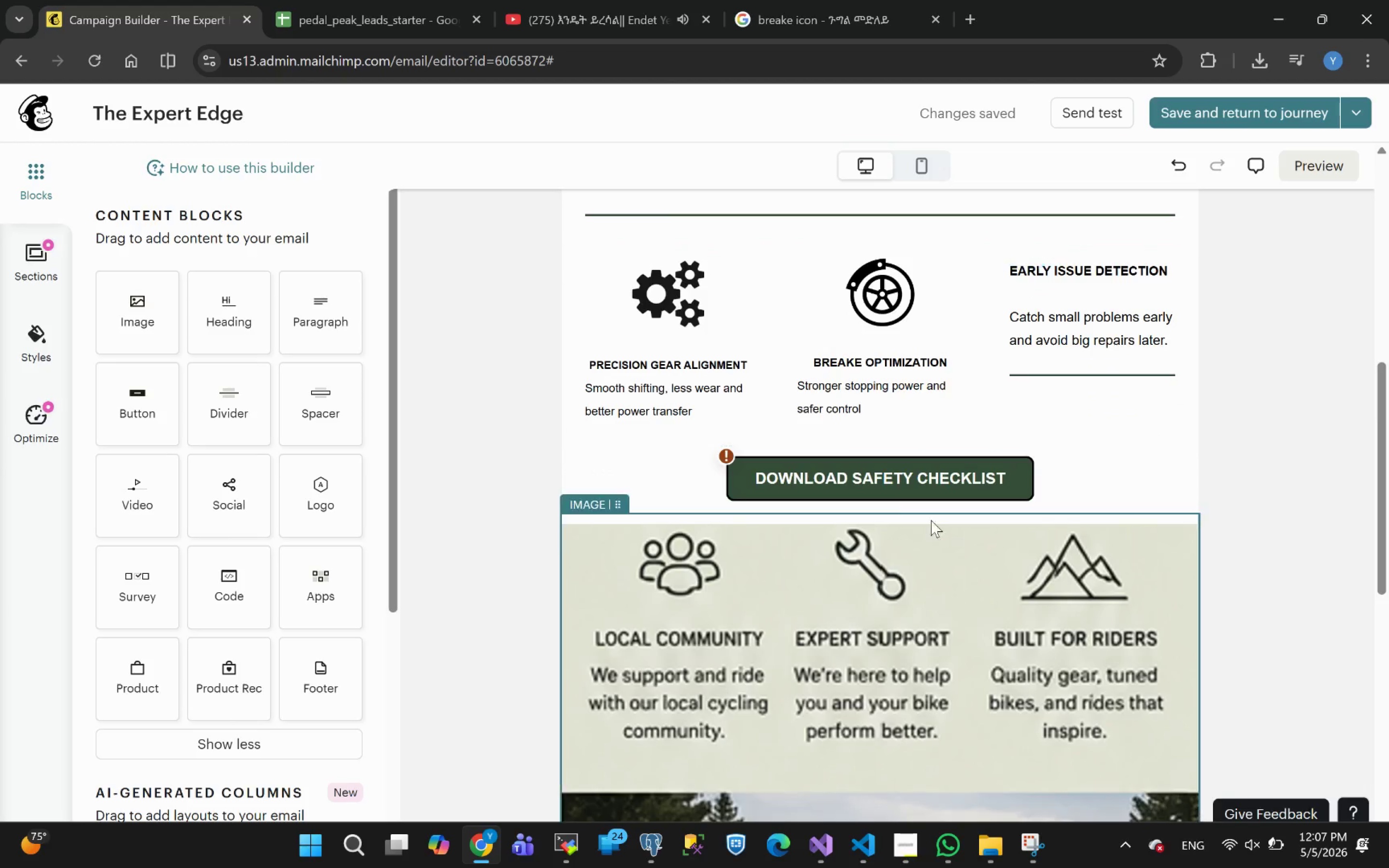 
double_click([886, 484])
 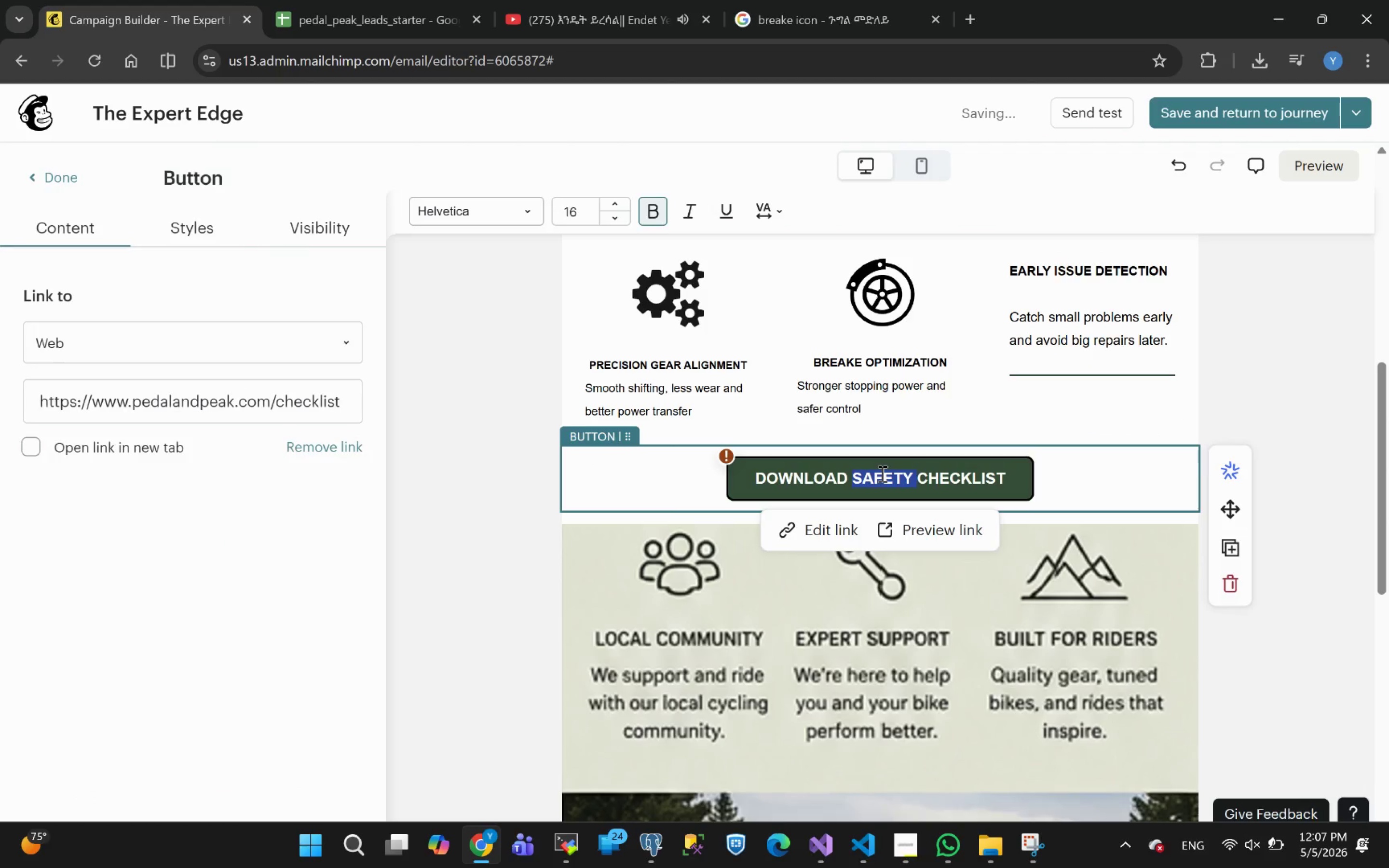 
key(Control+A)
 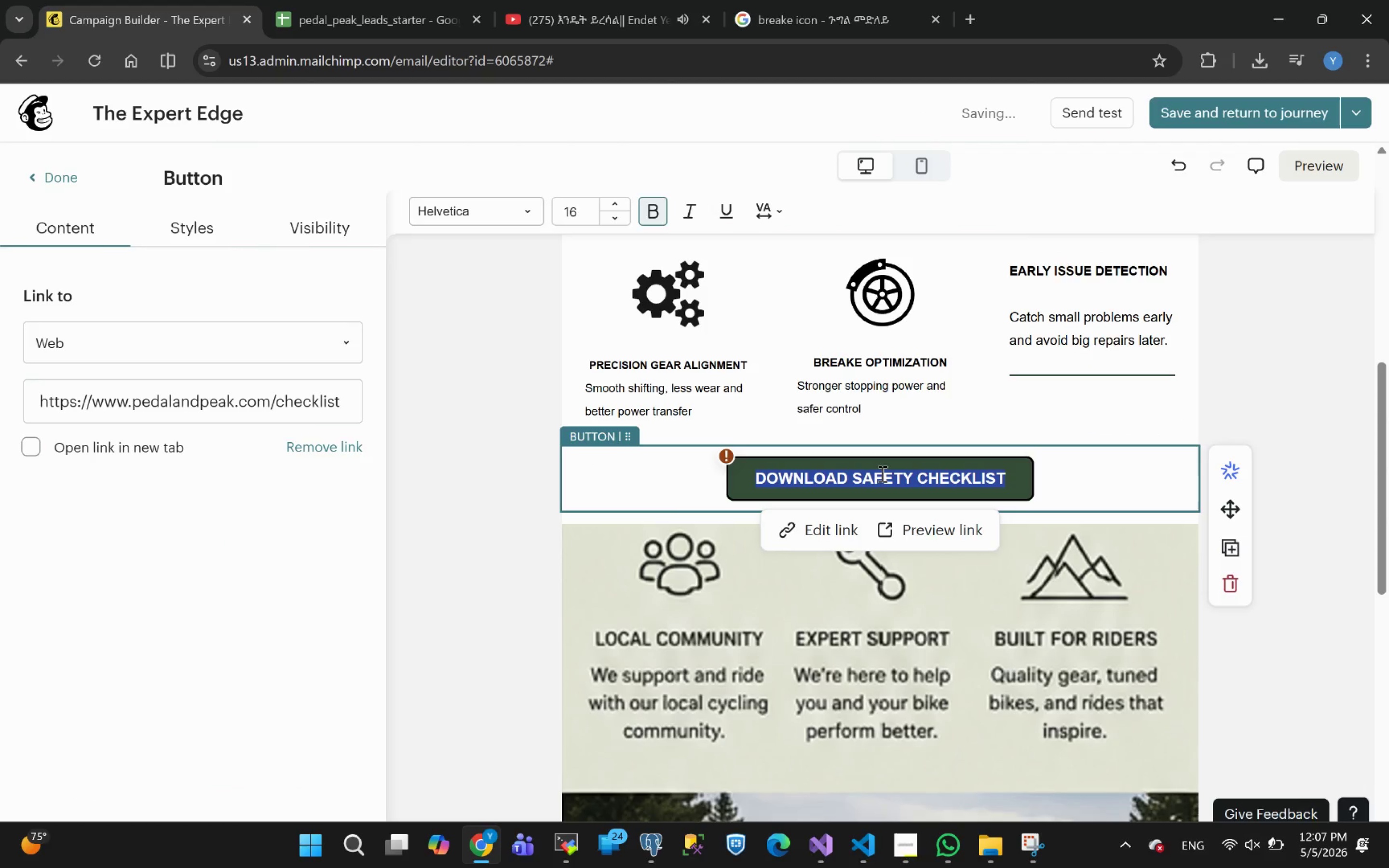 
type(LEARN )
 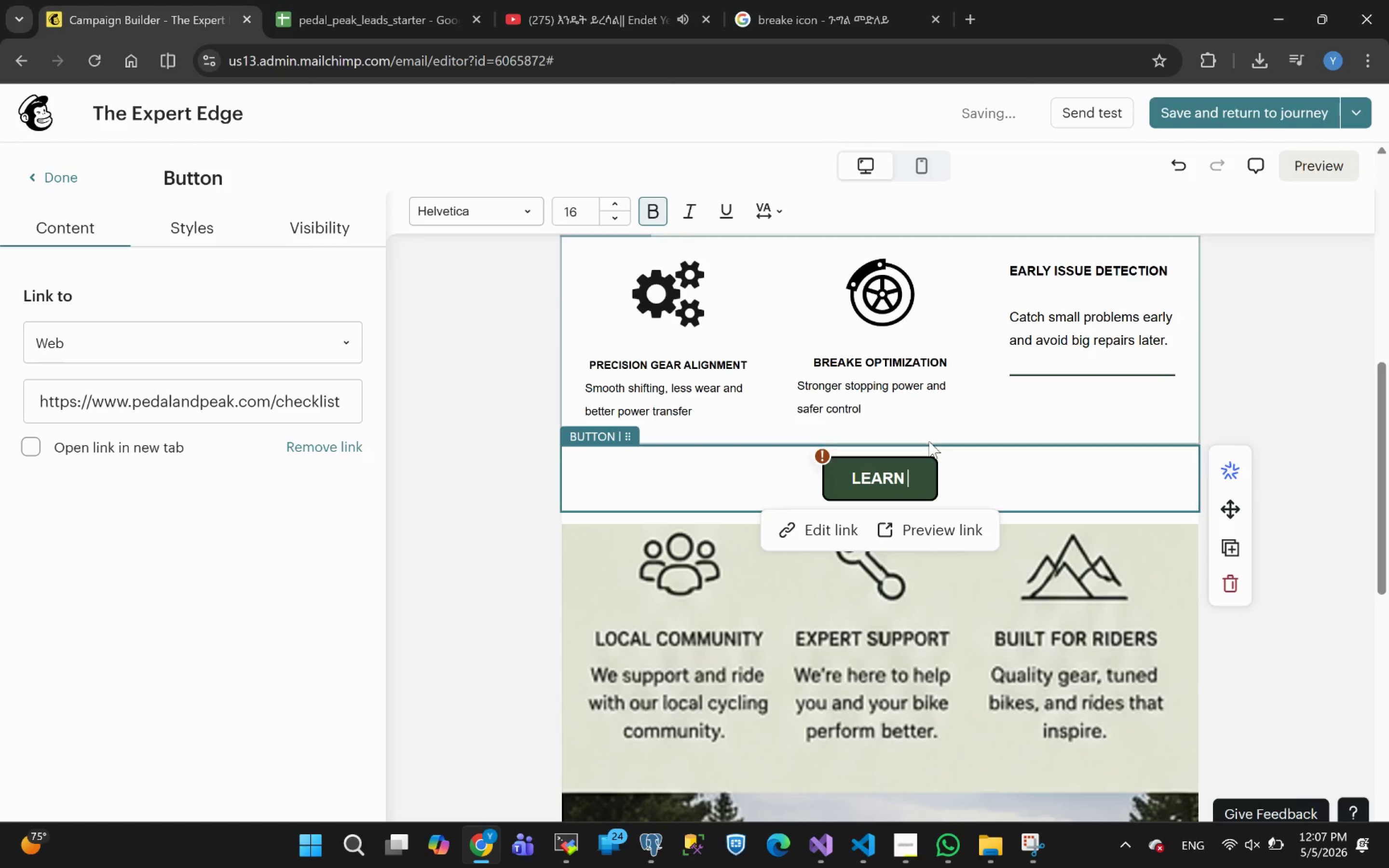 
type(MORE ABOUT TUNING)
 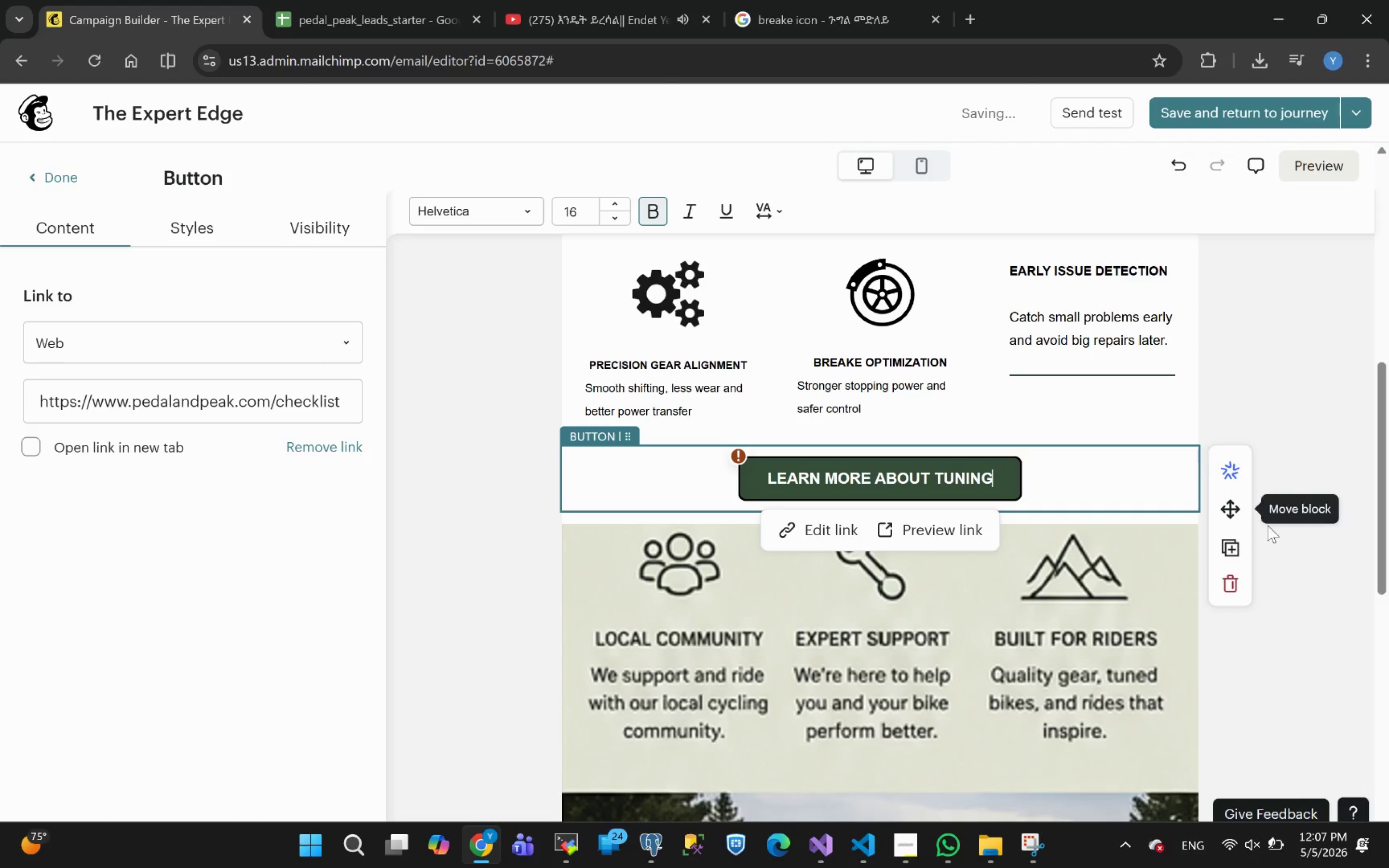 
left_click([1267, 411])
 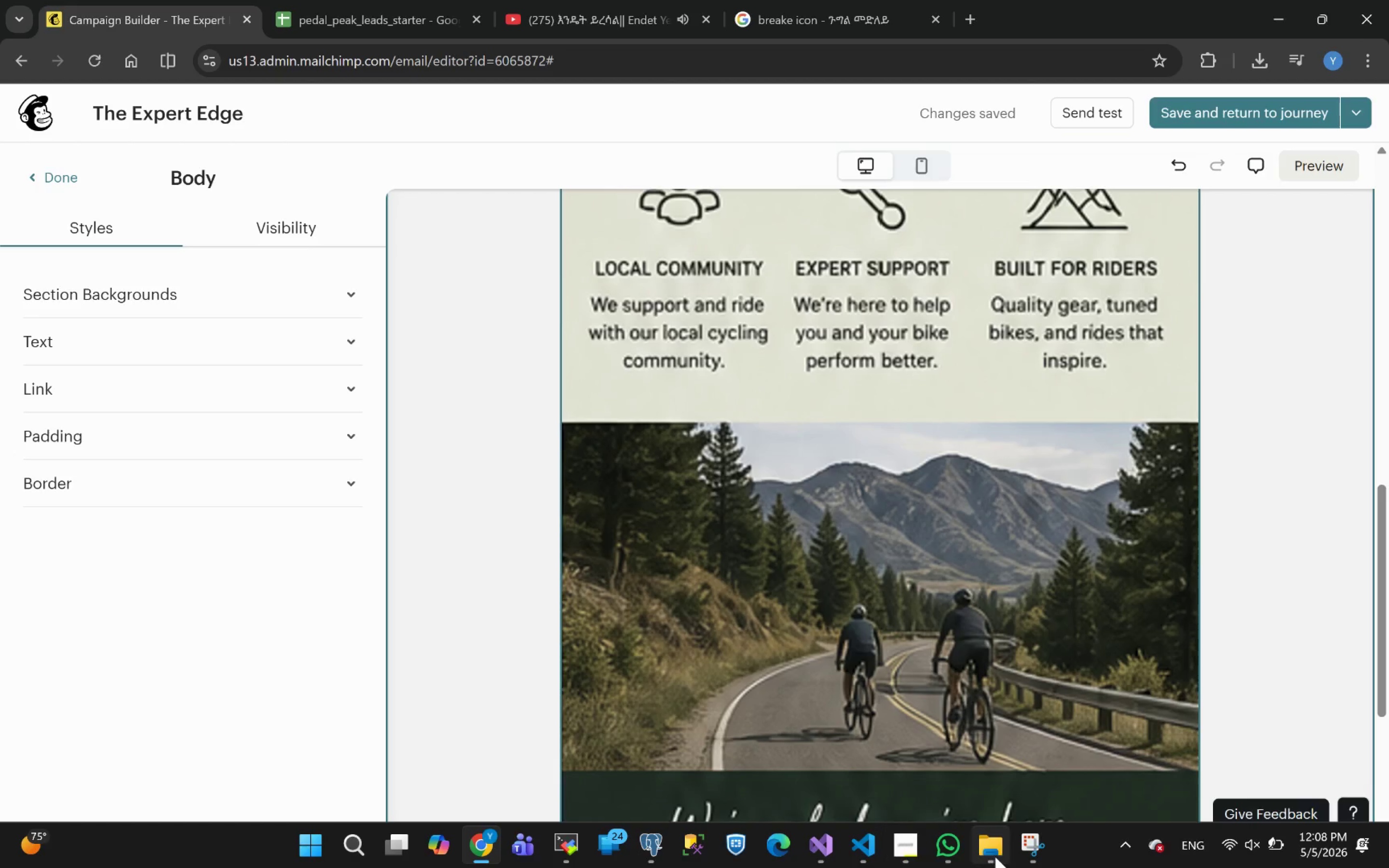 
wait(28.68)
 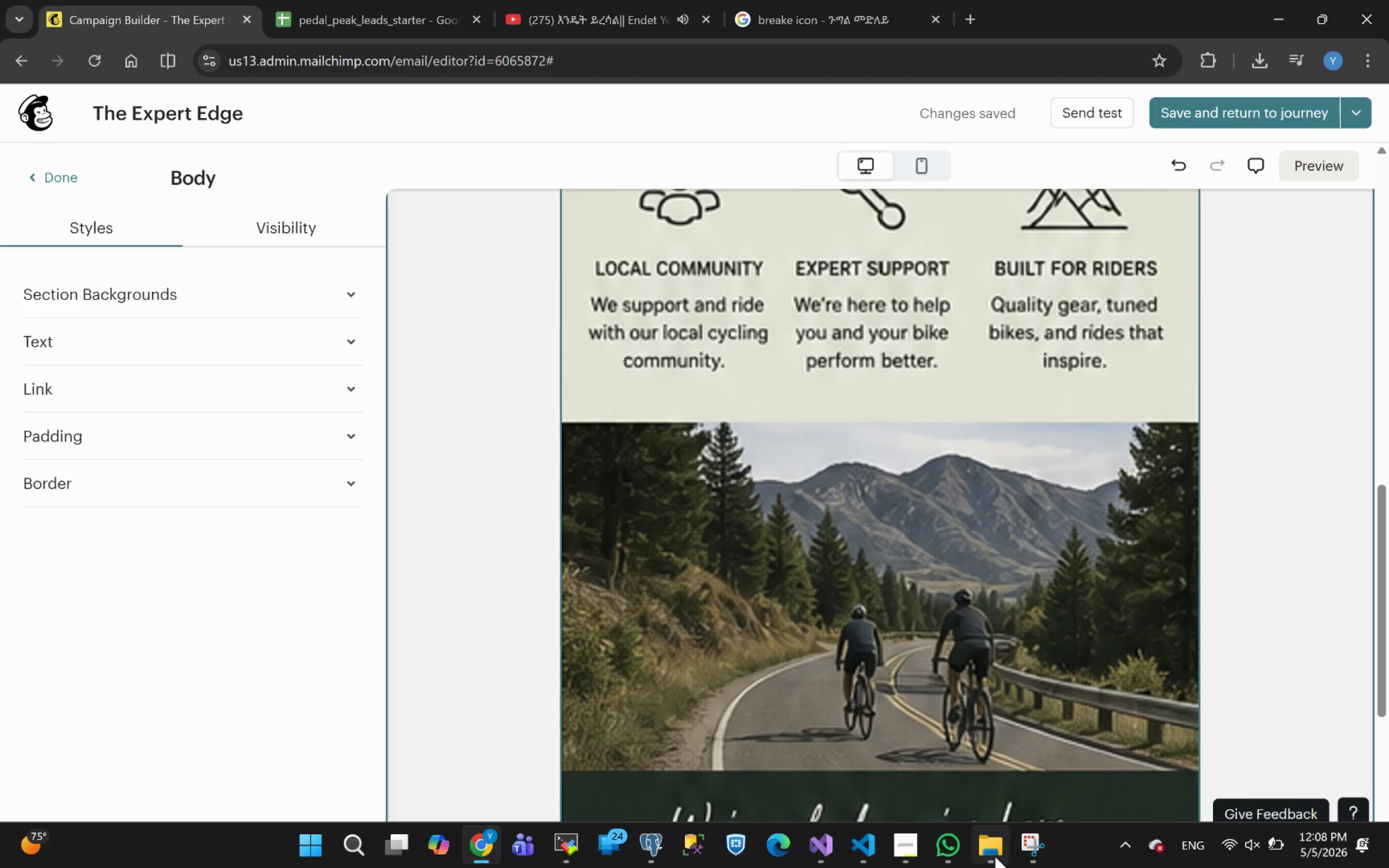 
left_click([983, 848])
 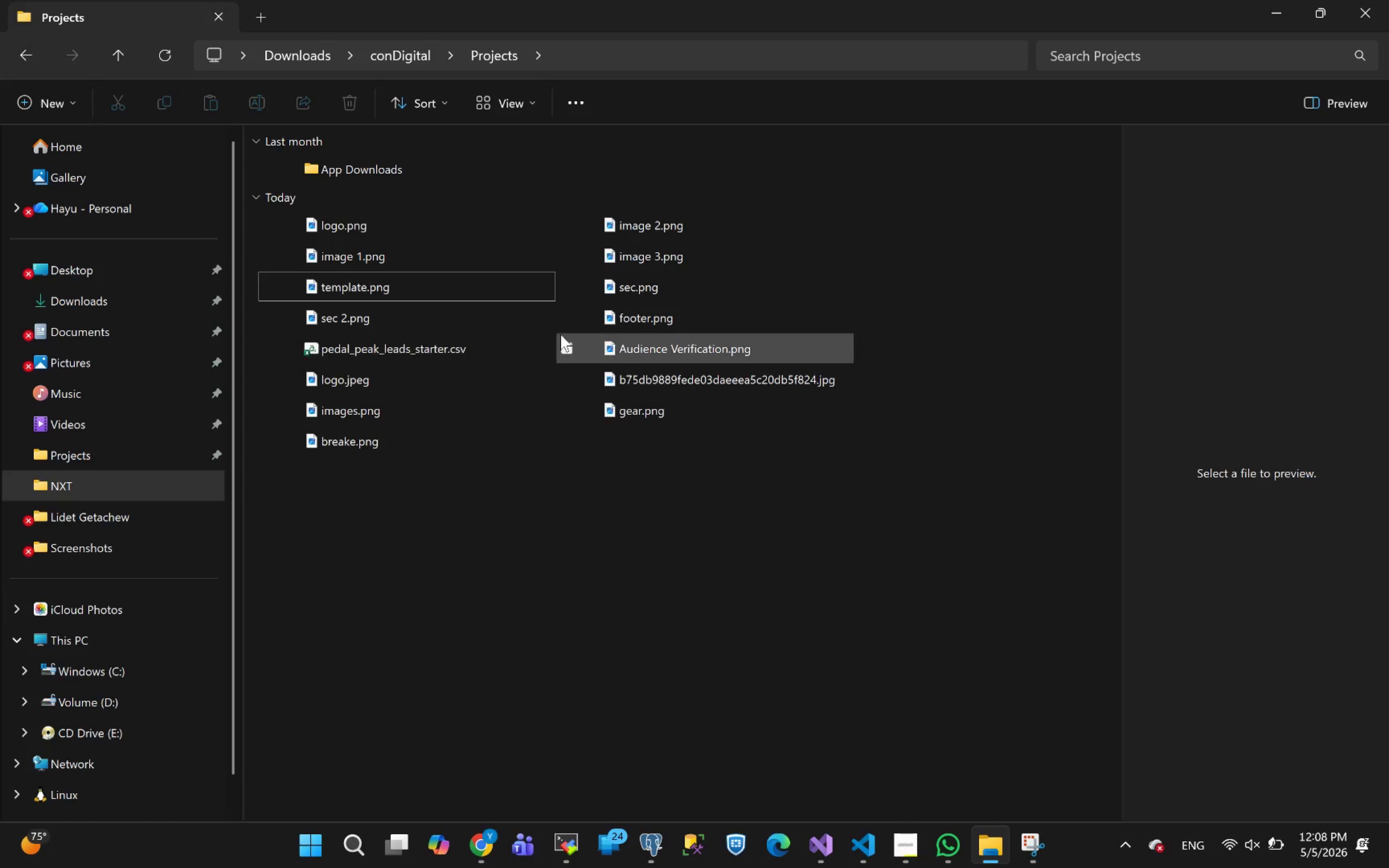 
wait(10.83)
 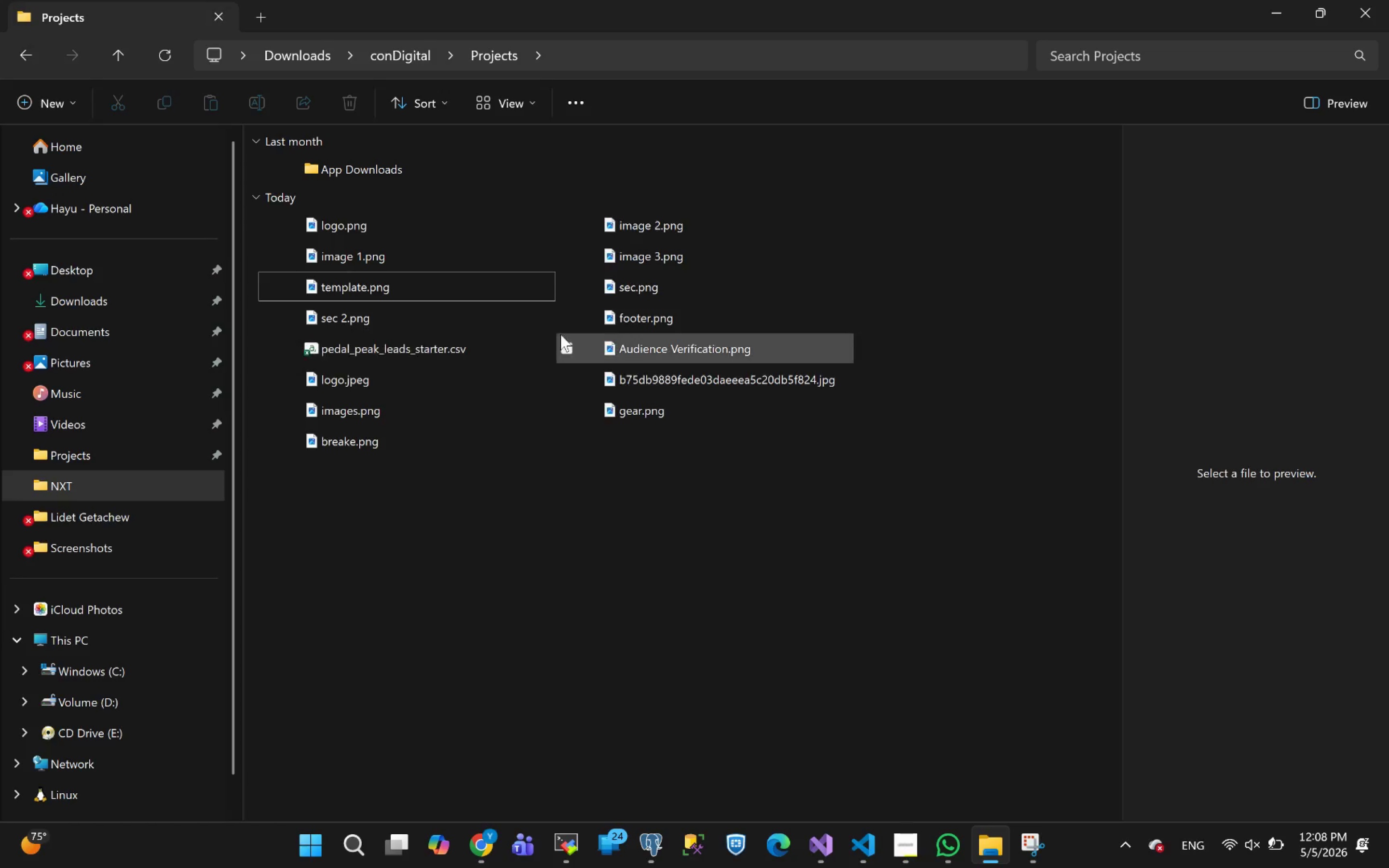 
double_click([356, 290])
 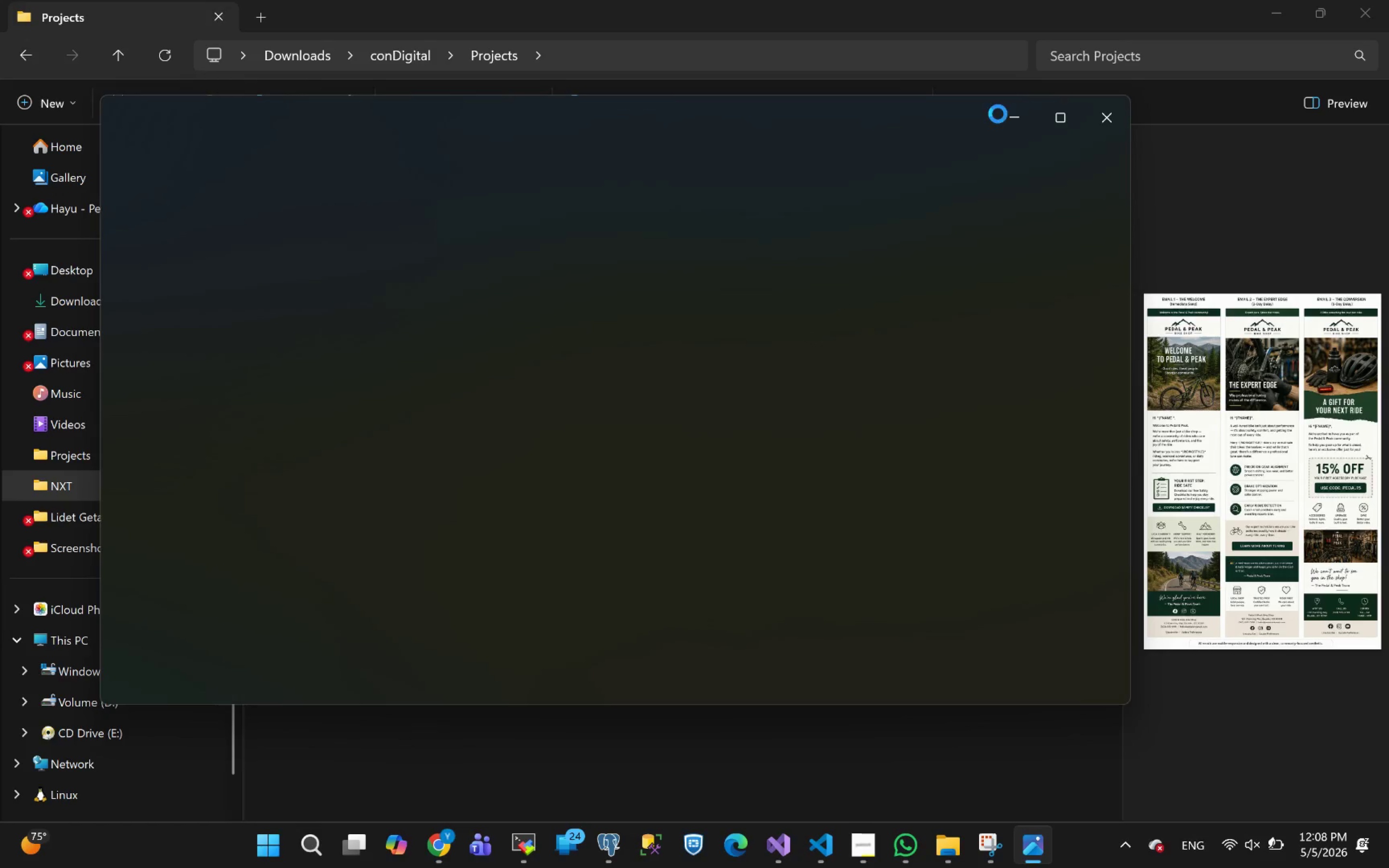 
left_click([1061, 118])
 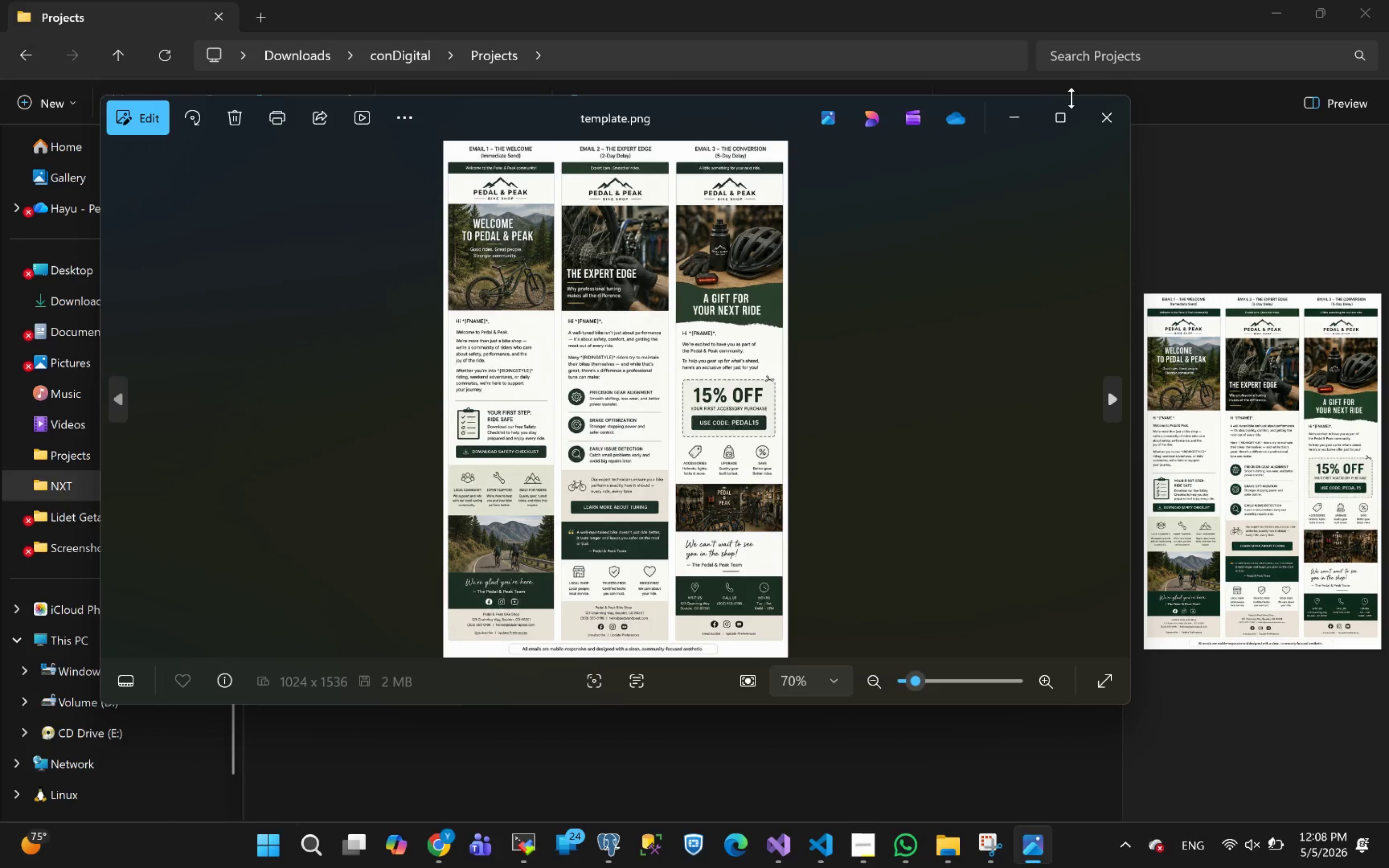 
left_click([1062, 117])
 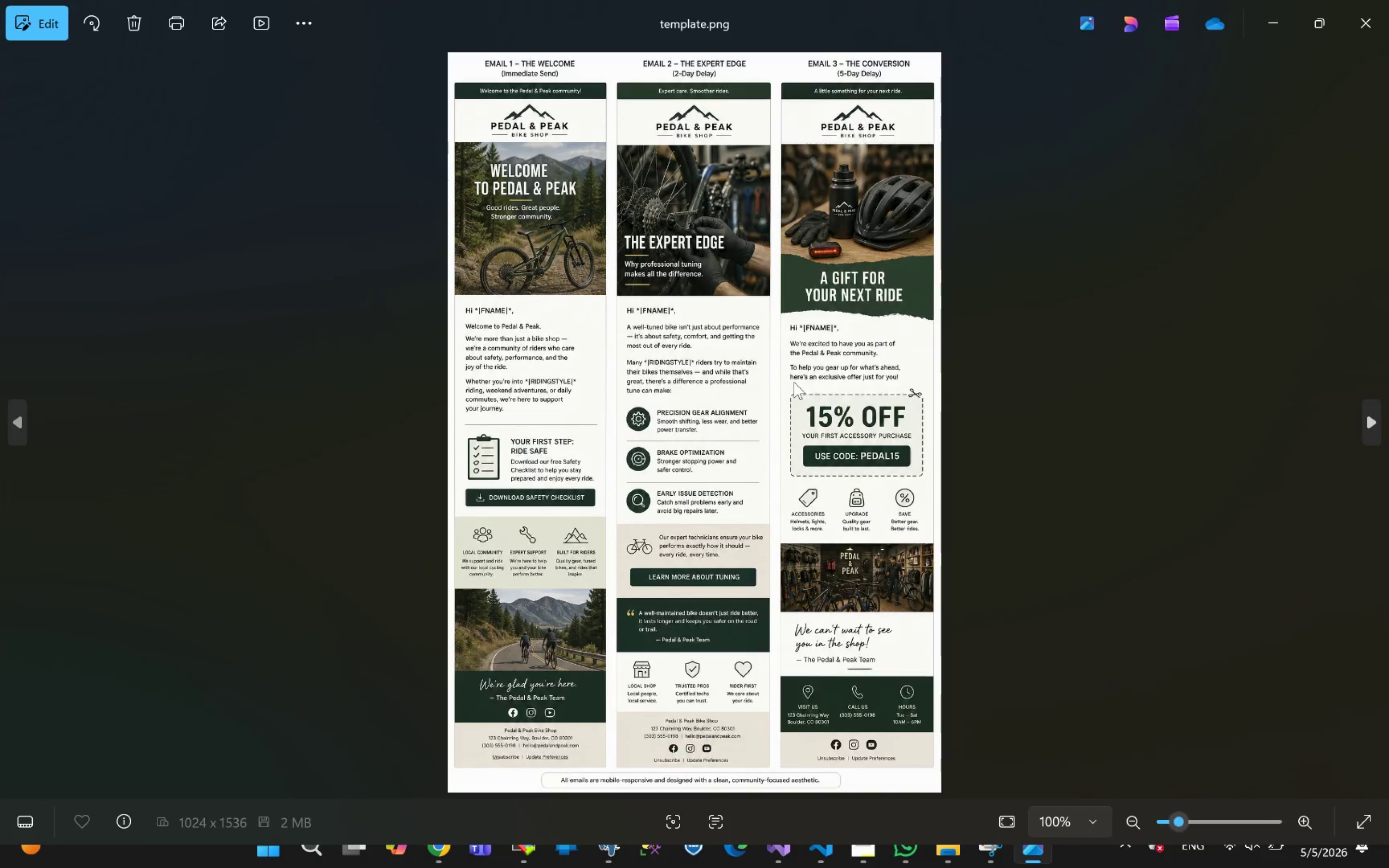 
hold_key(key=ControlLeft, duration=0.44)
 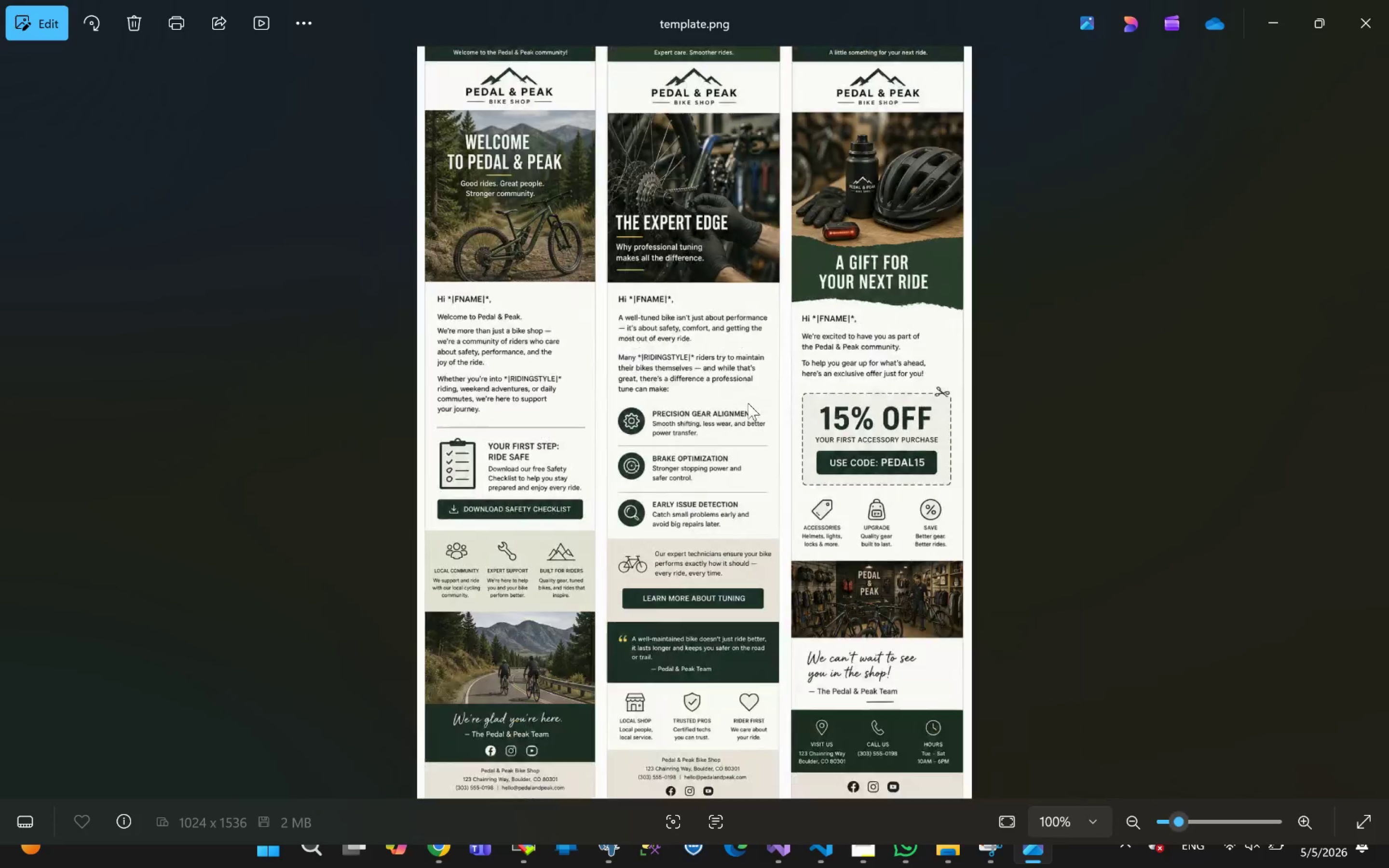 
hold_key(key=ControlLeft, duration=0.38)
 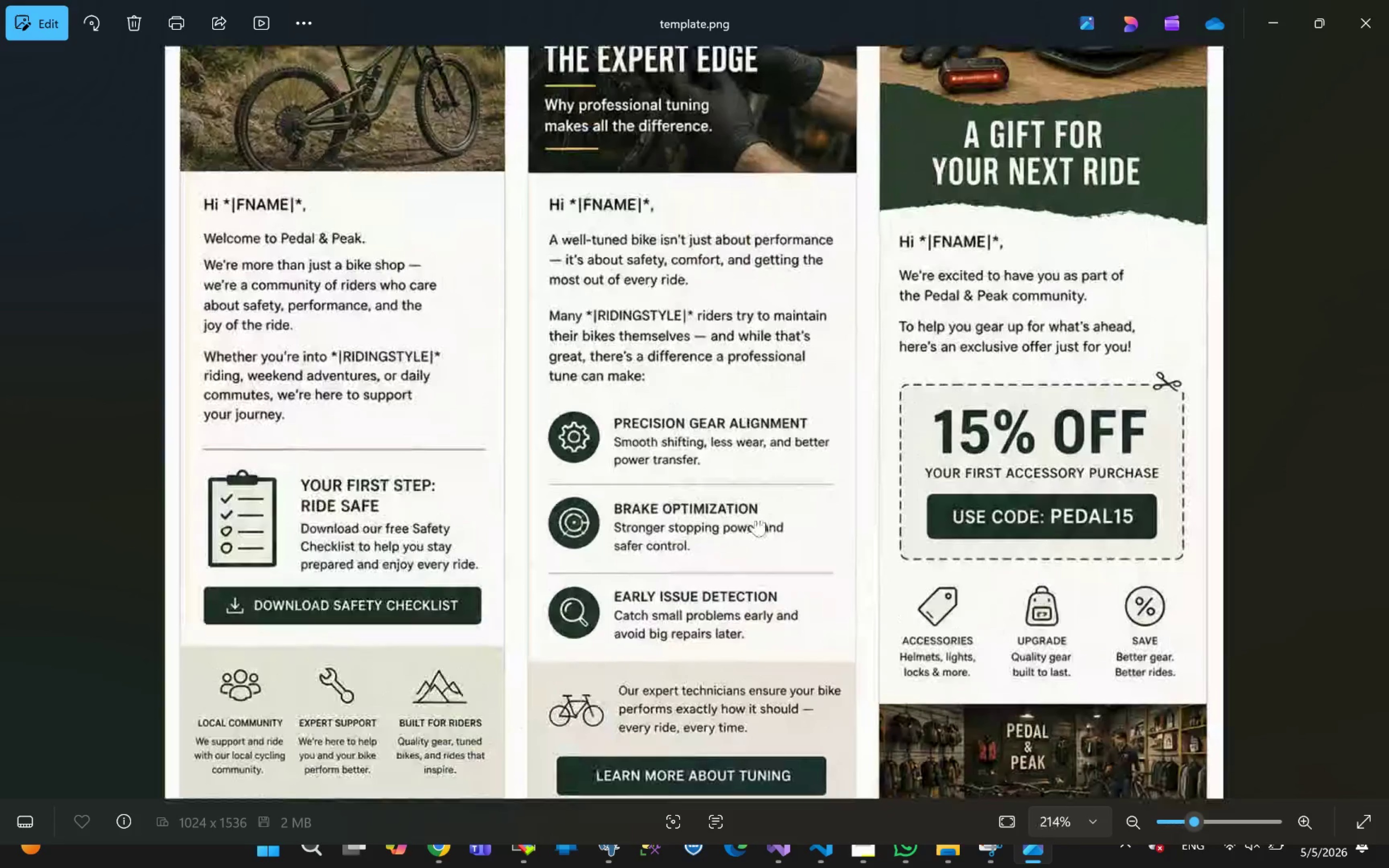 
left_click_drag(start_coordinate=[755, 520], to_coordinate=[727, 35])
 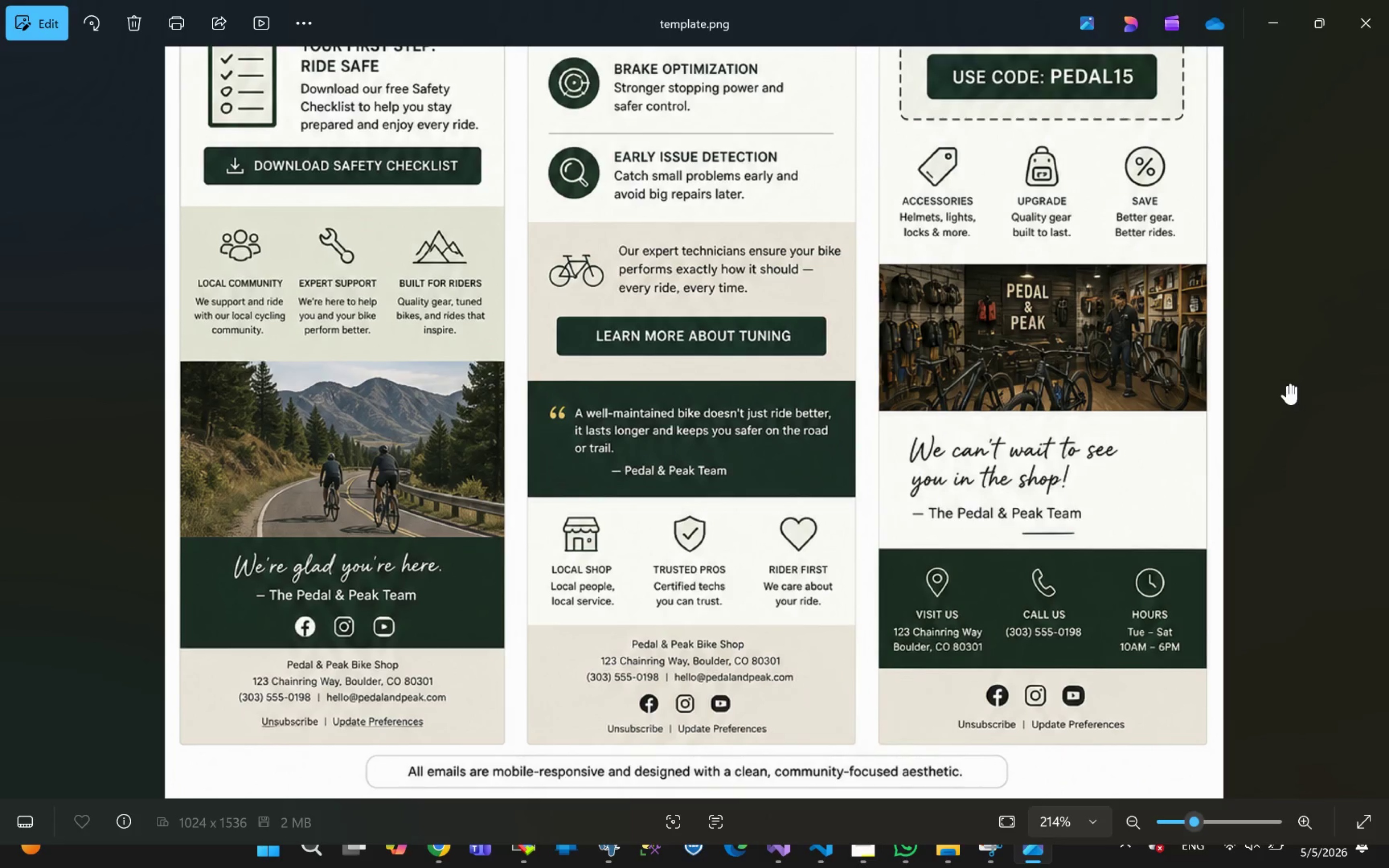 
scroll: coordinate [748, 403], scroll_direction: up, amount: 4.0
 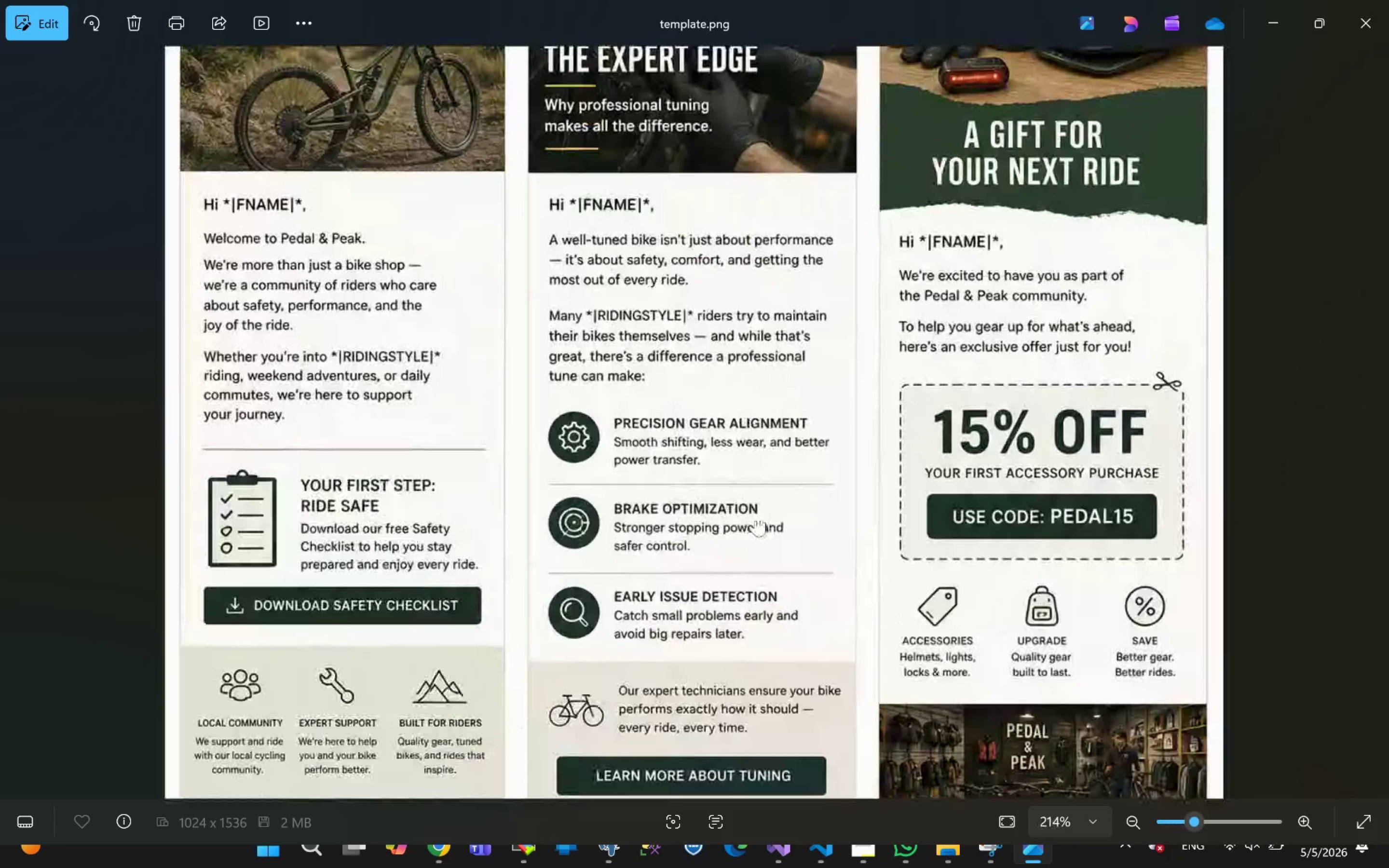 
wait(7.11)
 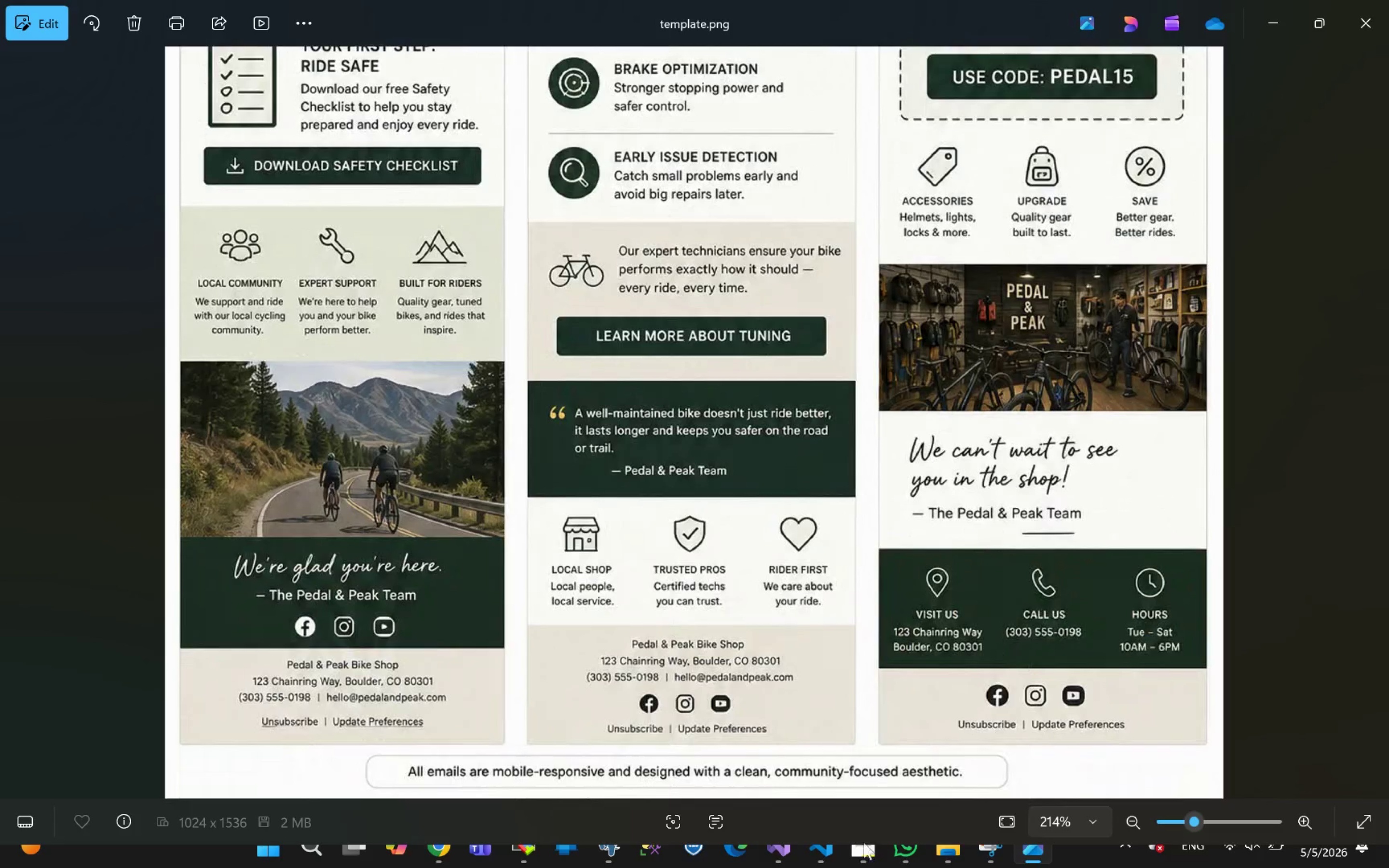 
key(Alt+Tab)
 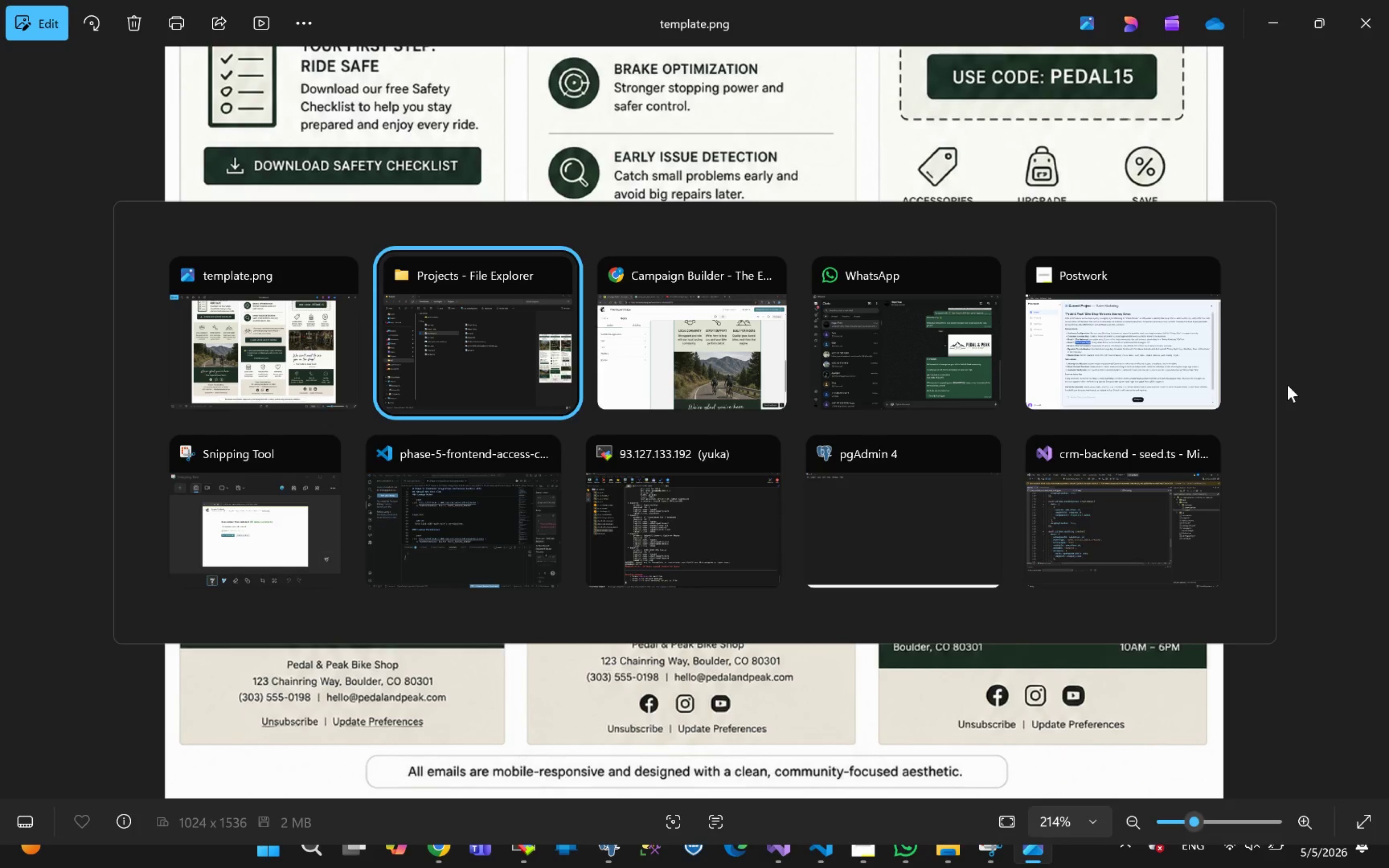 
key(Alt+Tab)
 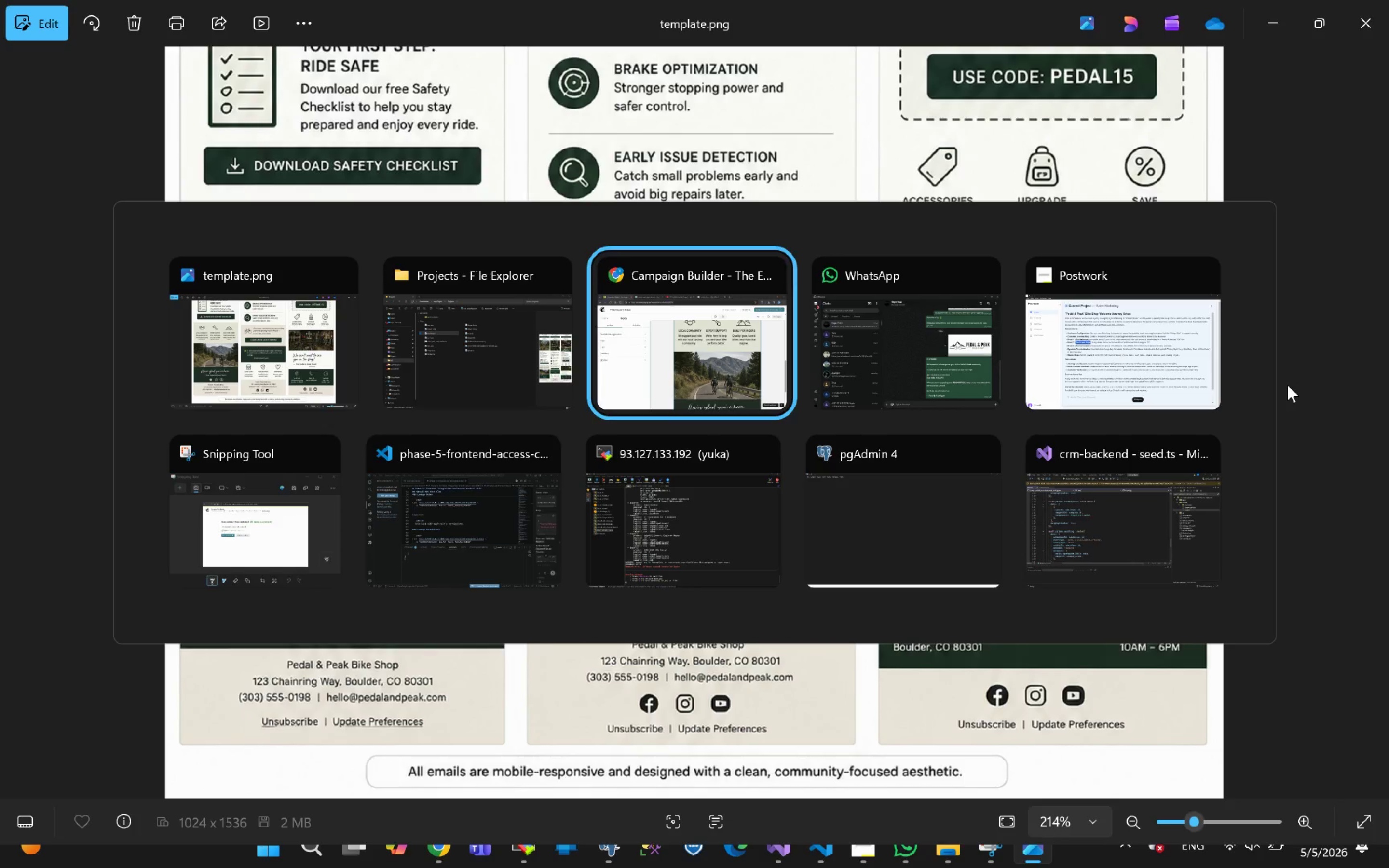 
key(Alt+Tab)
 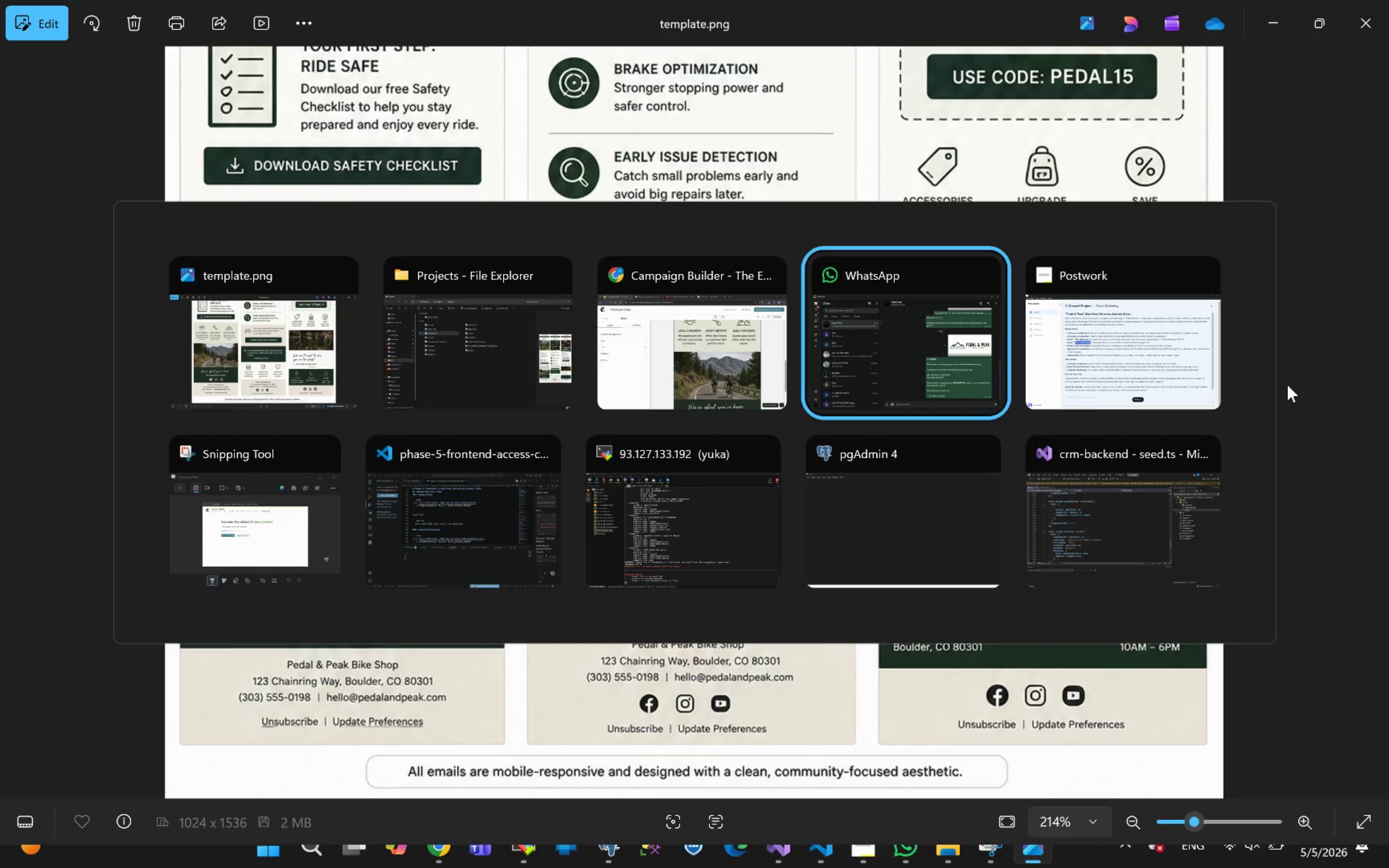 
key(Alt+Tab)
 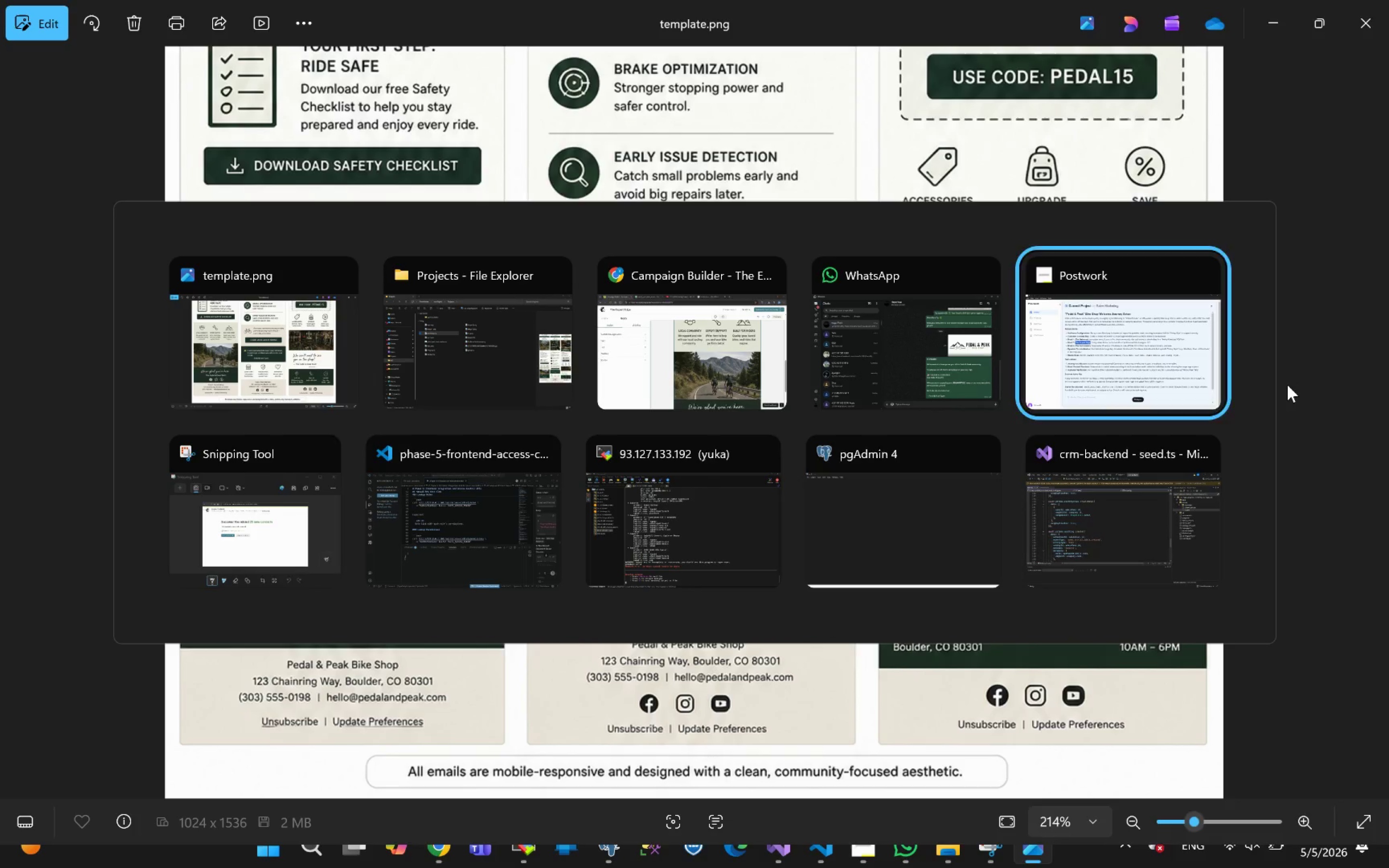 
key(Alt+Tab)
 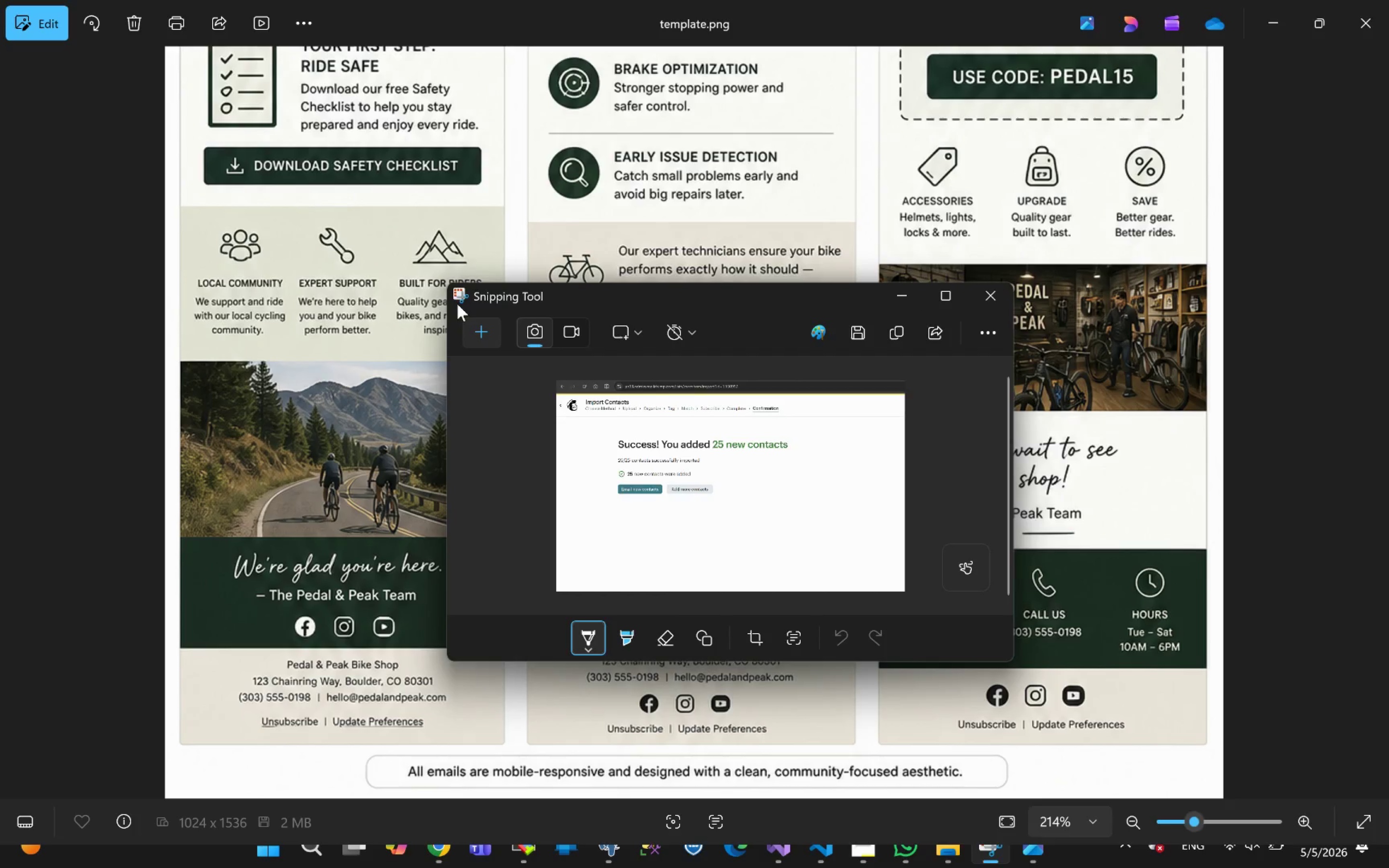 
left_click([480, 334])
 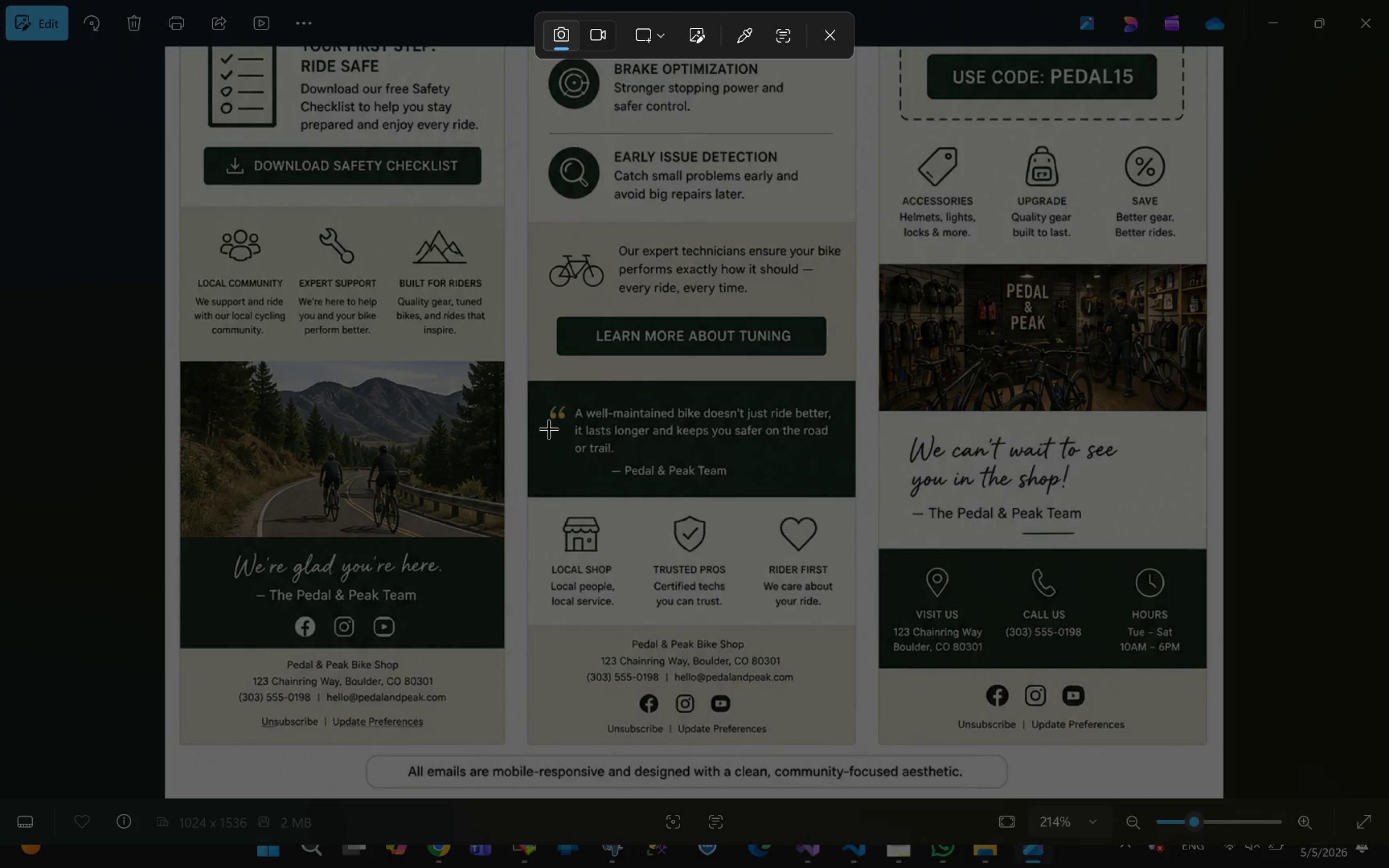 
wait(5.98)
 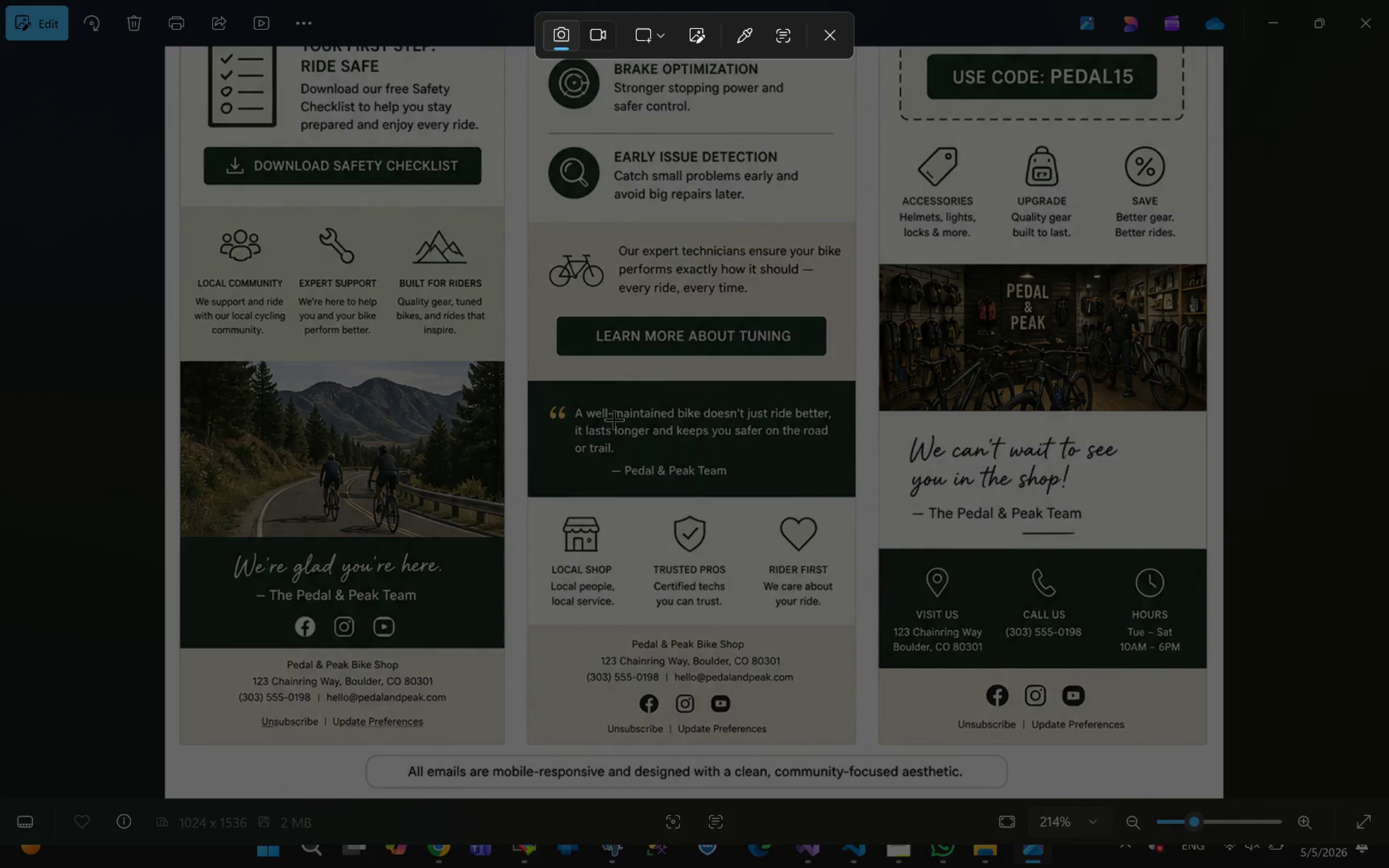 
left_click_drag(start_coordinate=[528, 381], to_coordinate=[851, 624])
 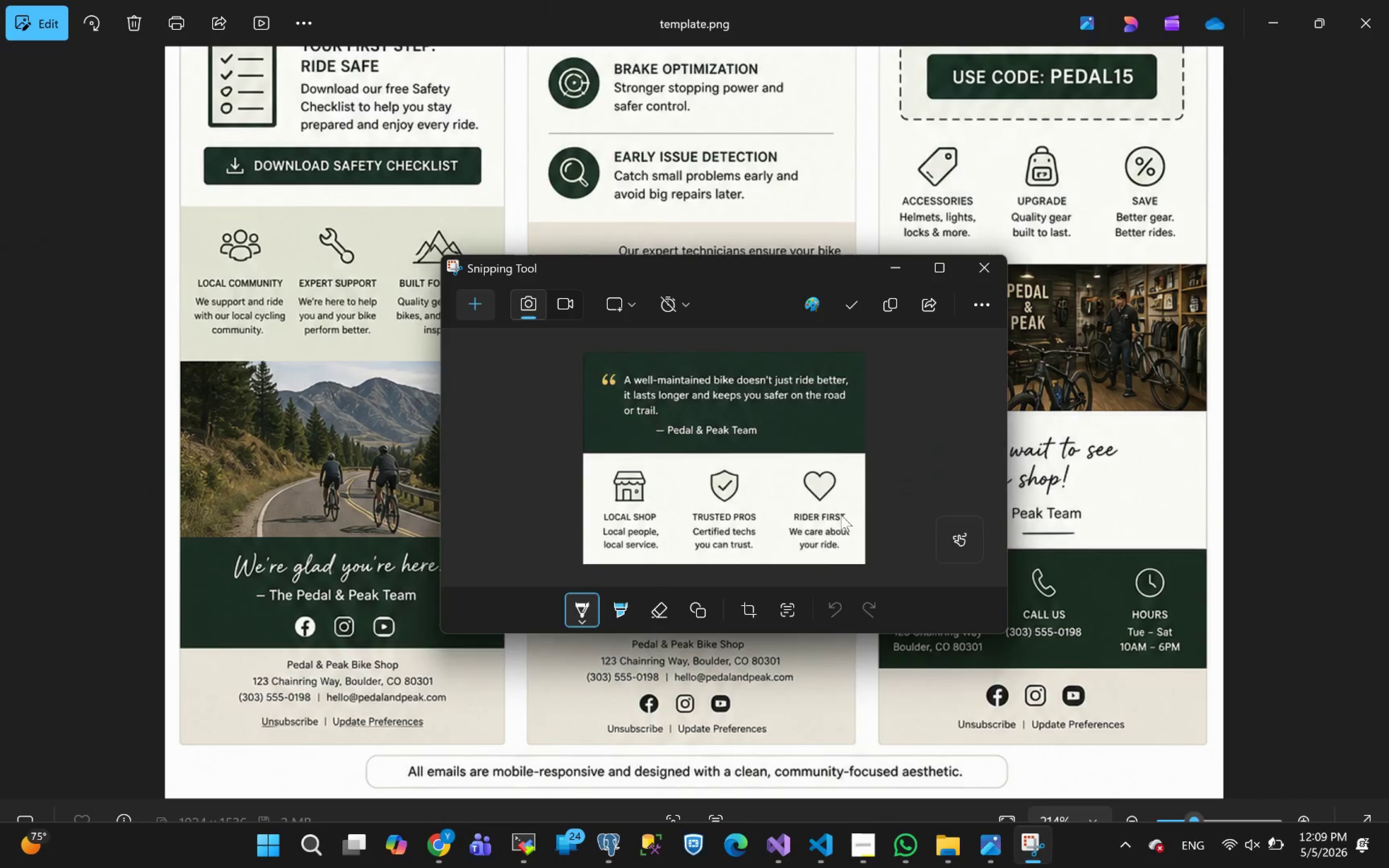 
left_click([888, 307])
 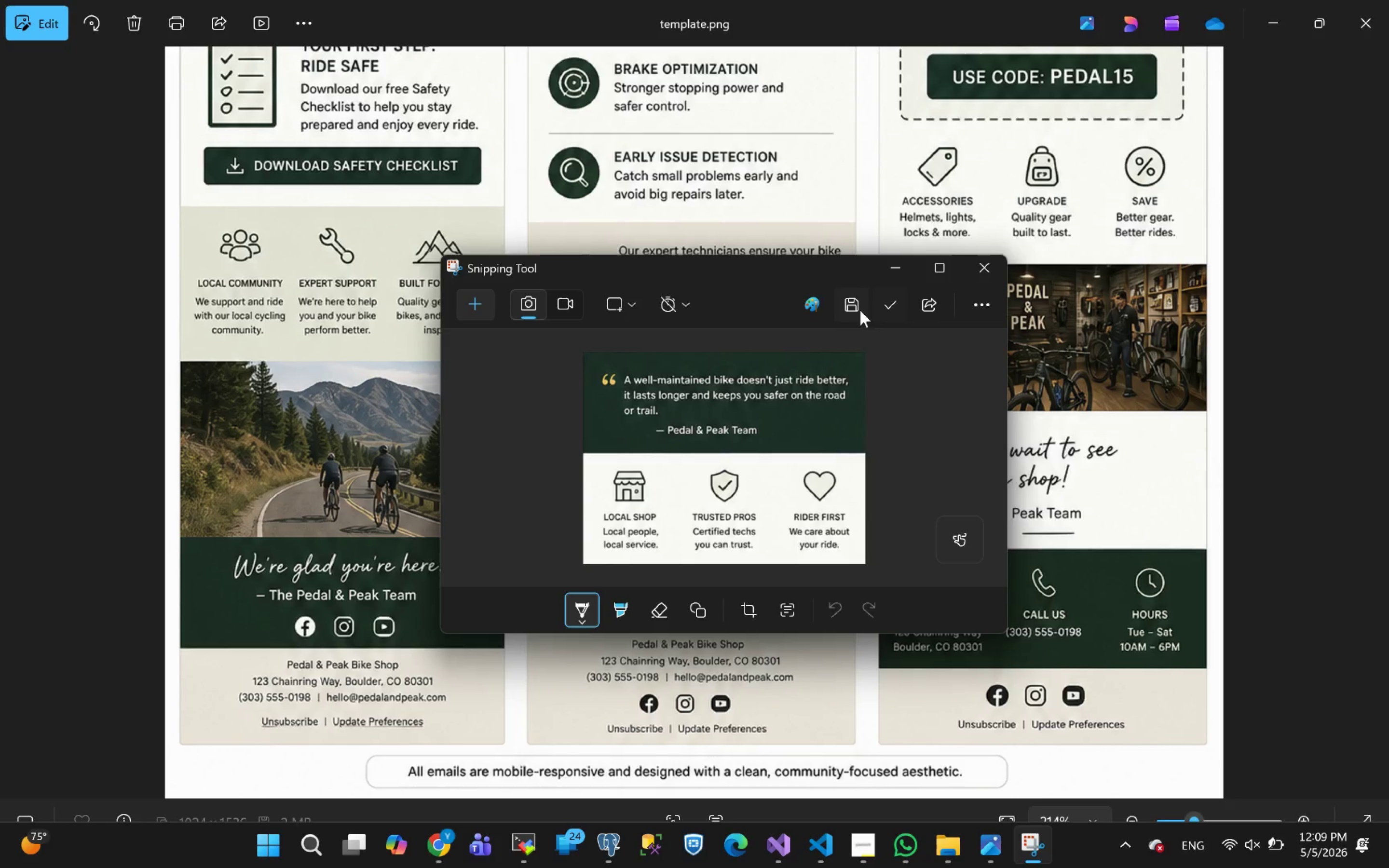 
left_click([852, 308])
 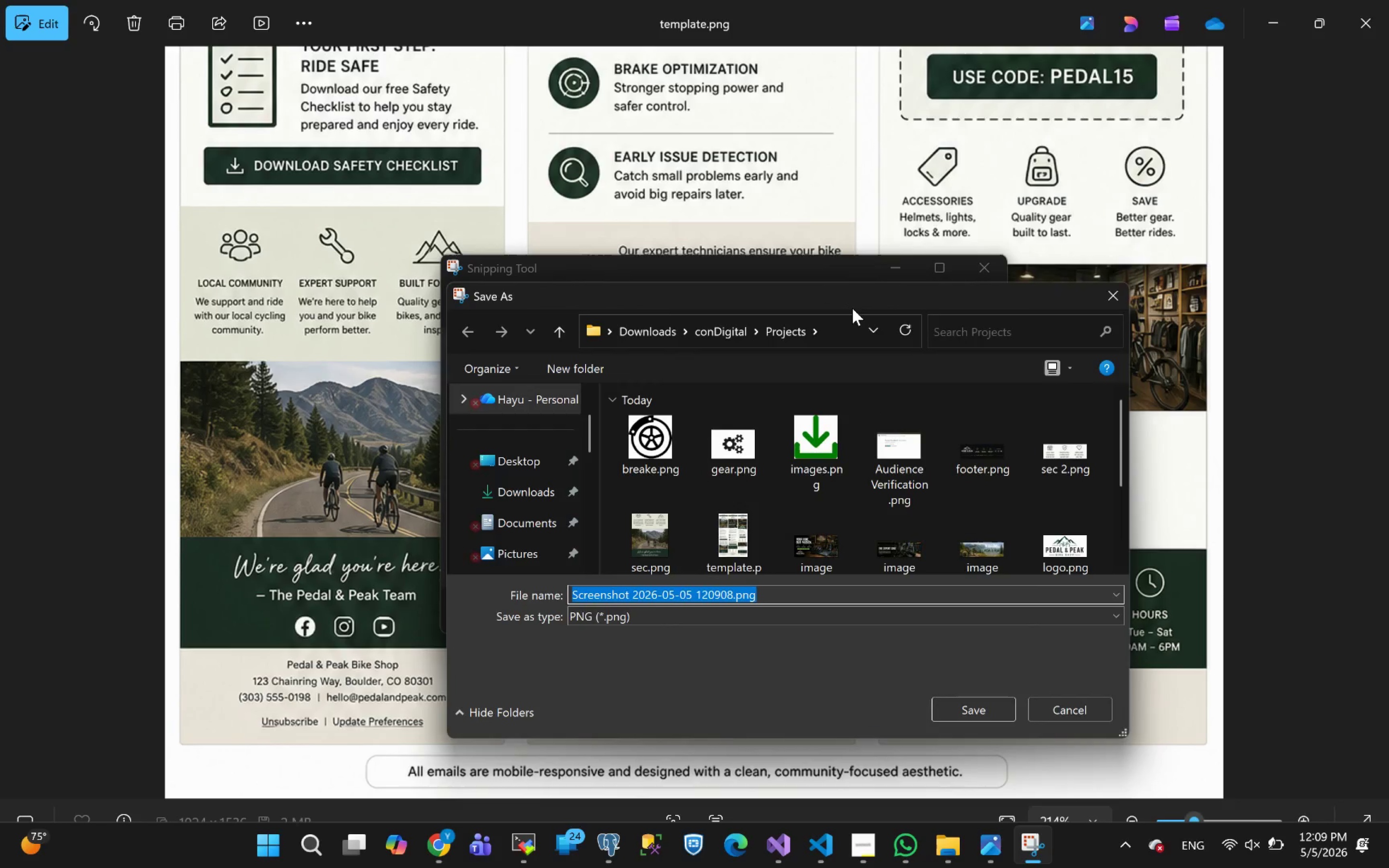 
type(222)
 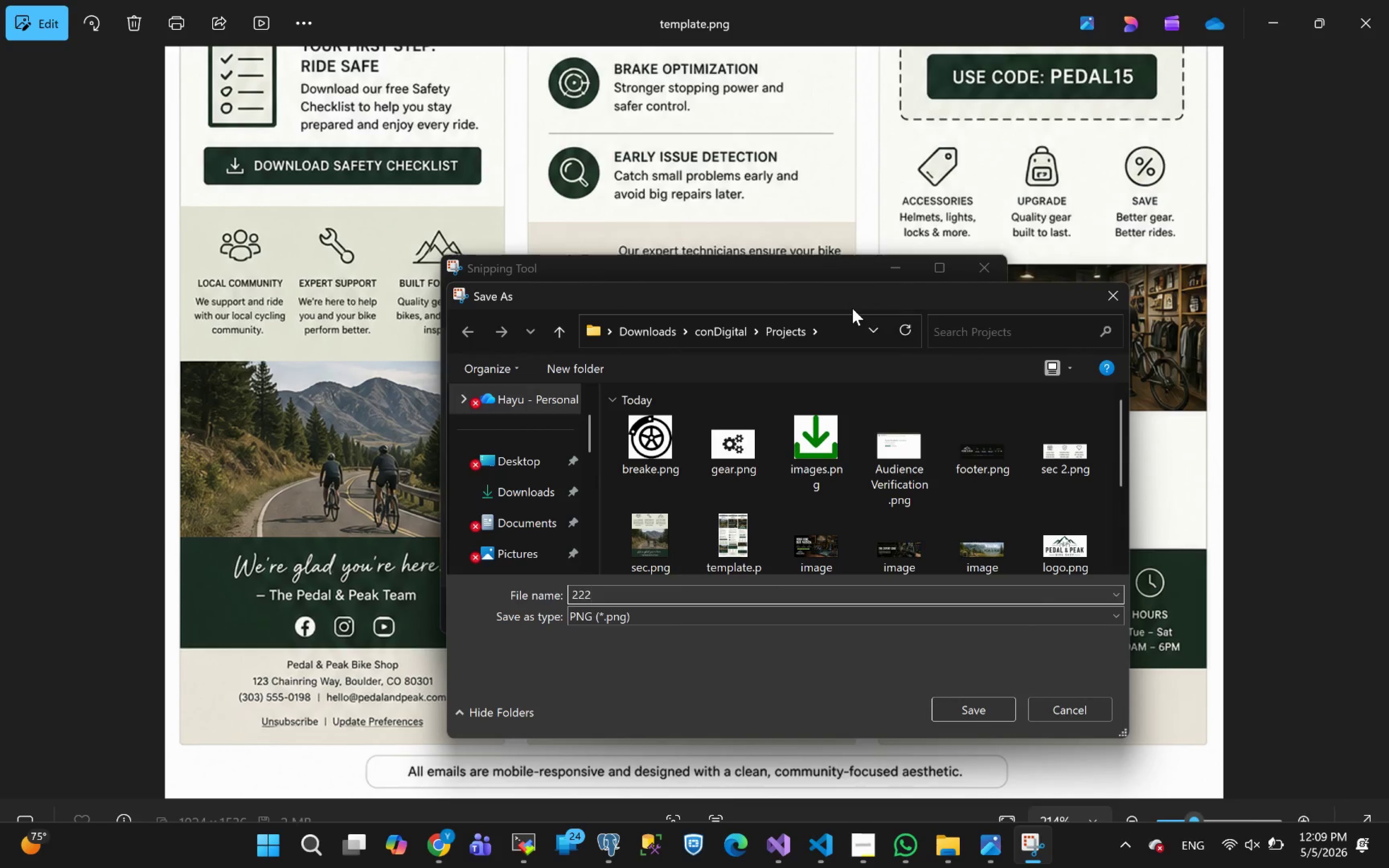 
key(Enter)
 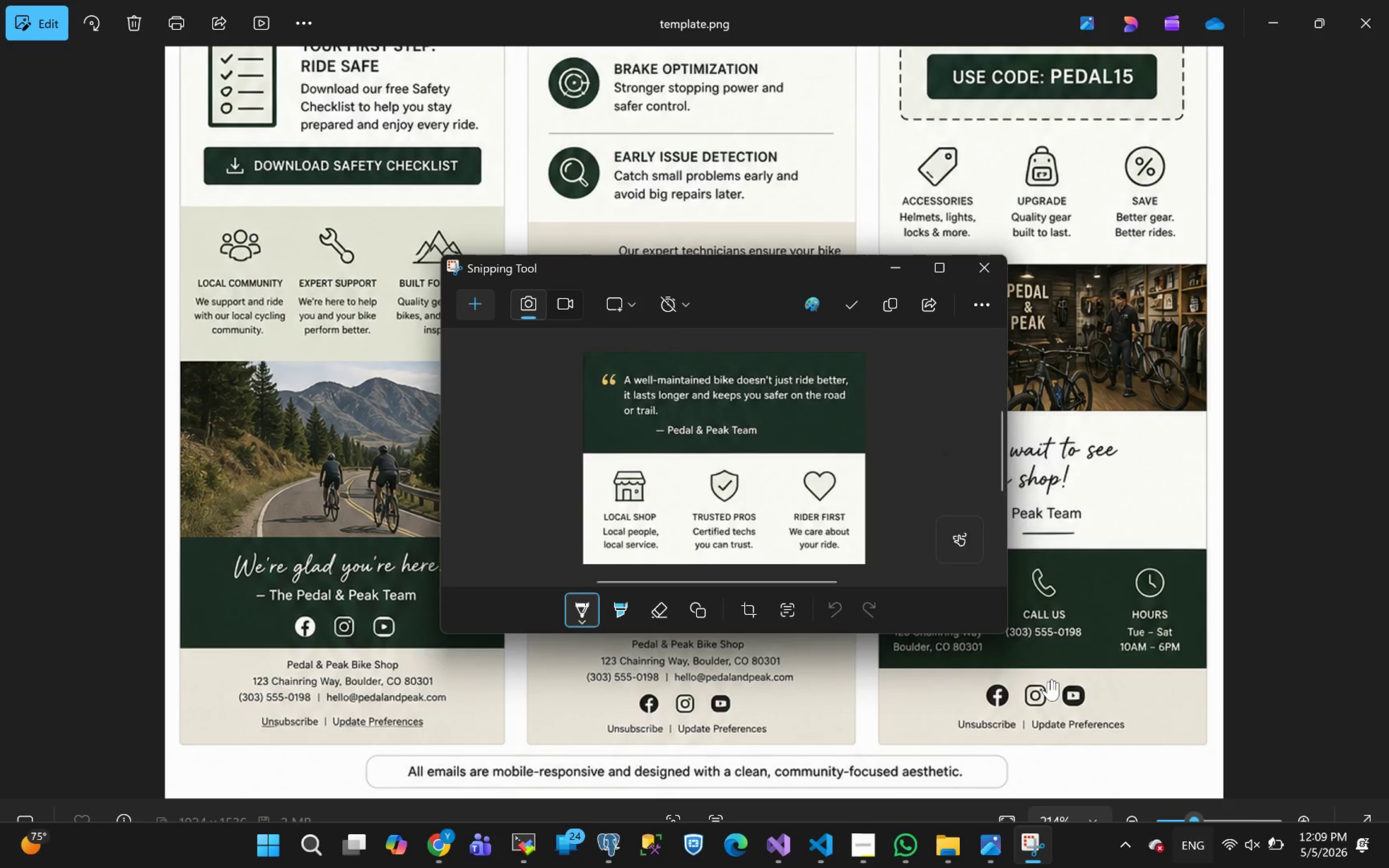 
key(Alt+Tab)
 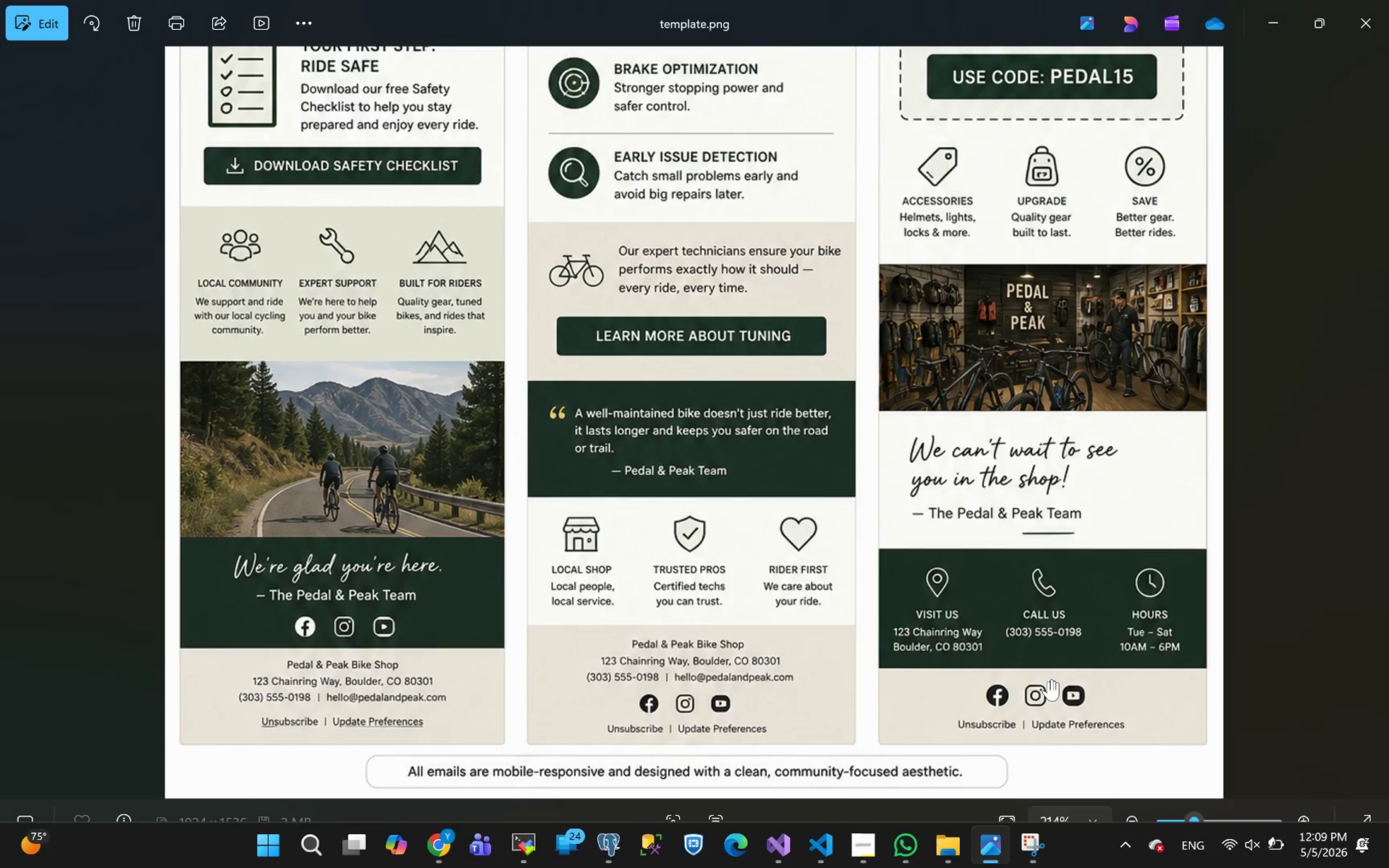 
key(Alt+Tab)
 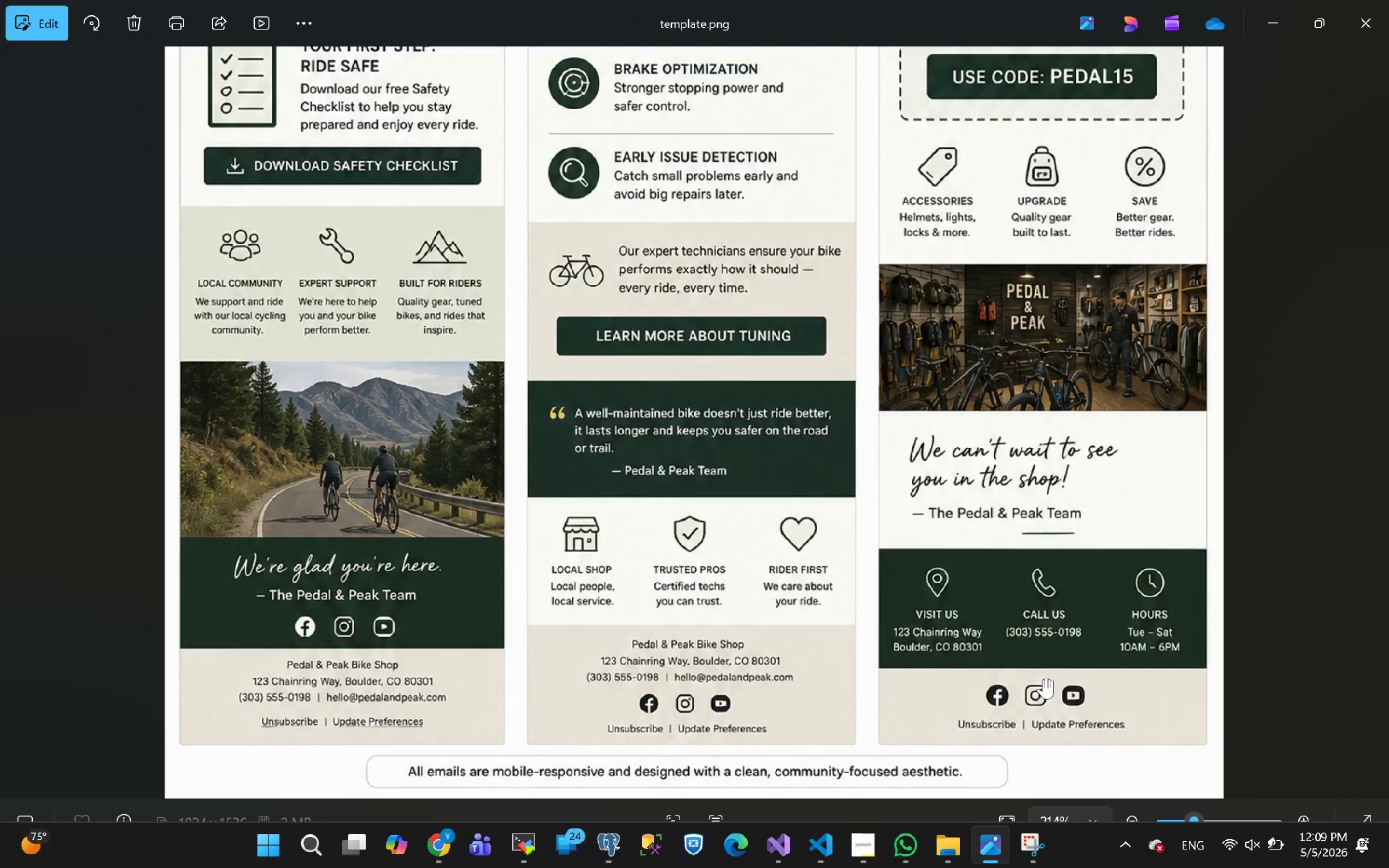 
key(Alt+Tab)
 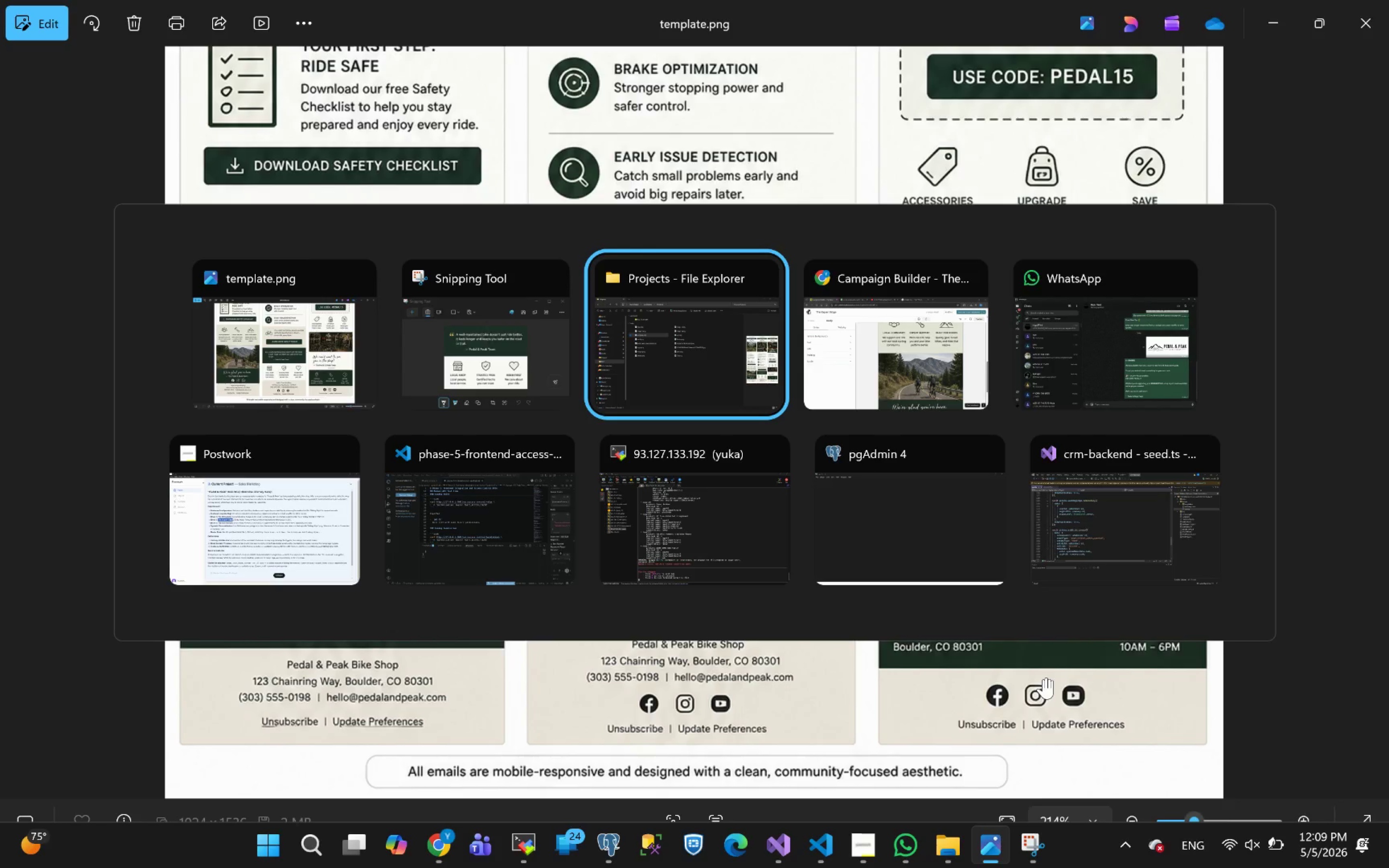 
key(Alt+Tab)
 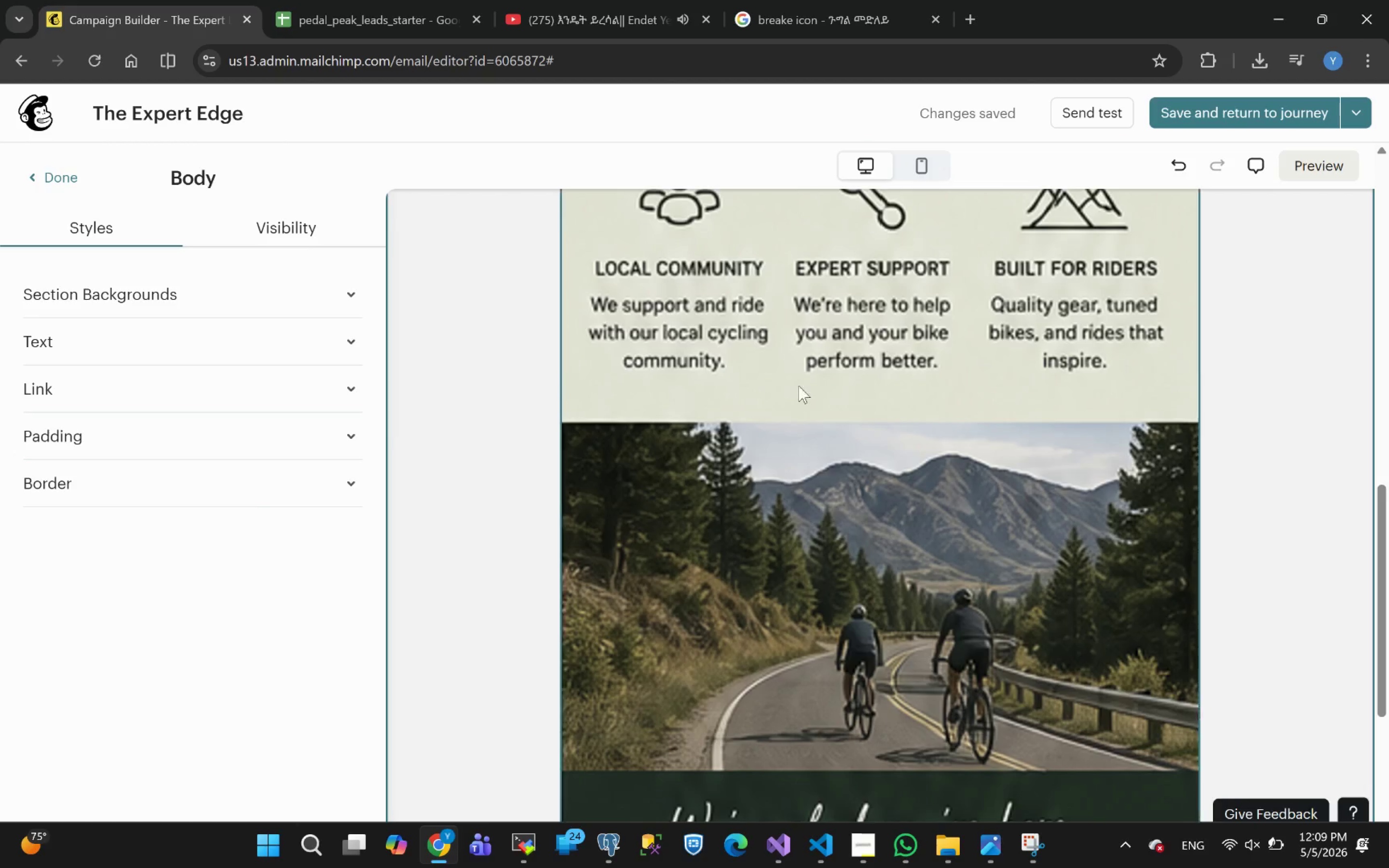 
mouse_move([723, 463])
 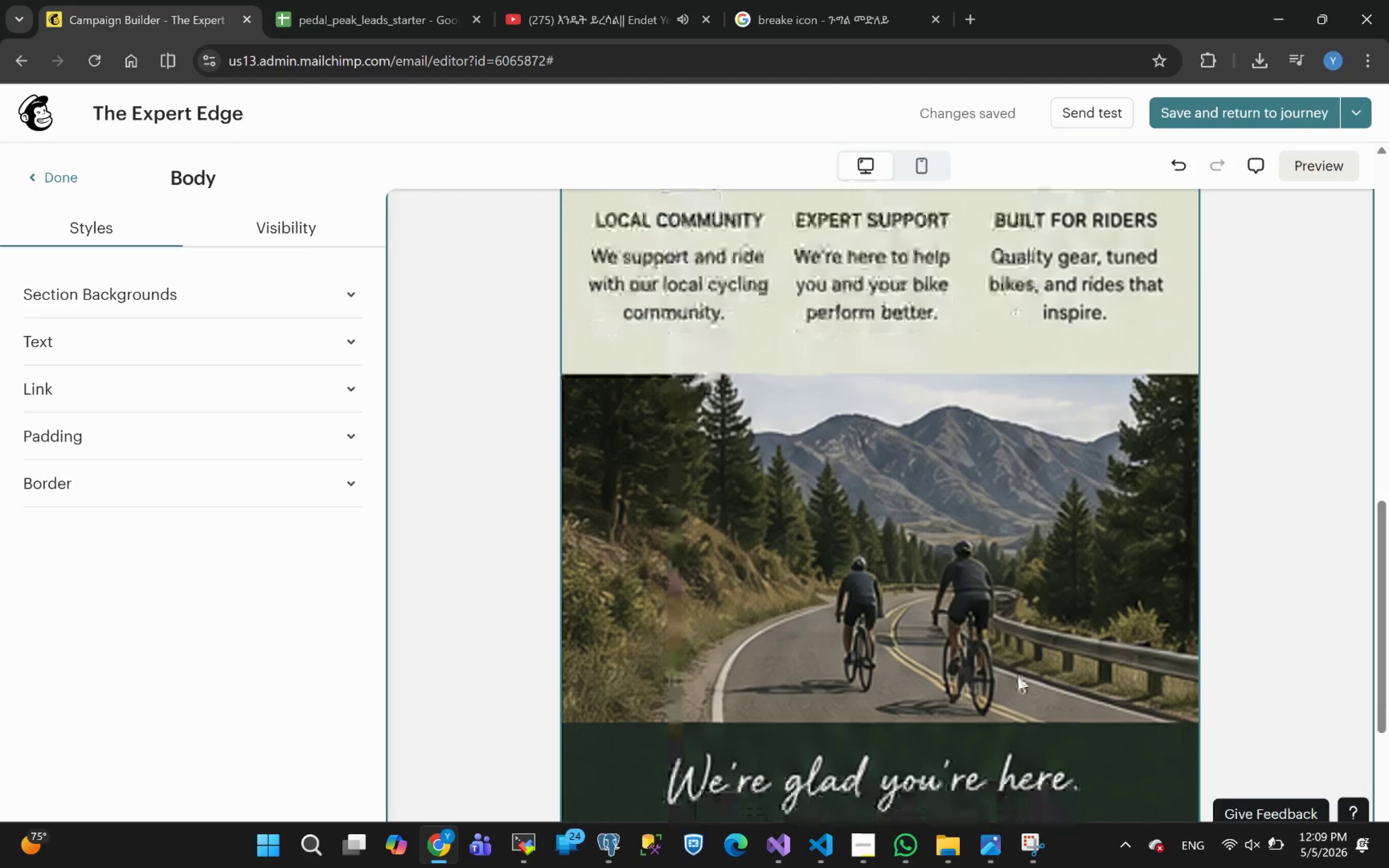 
left_click([1018, 323])
 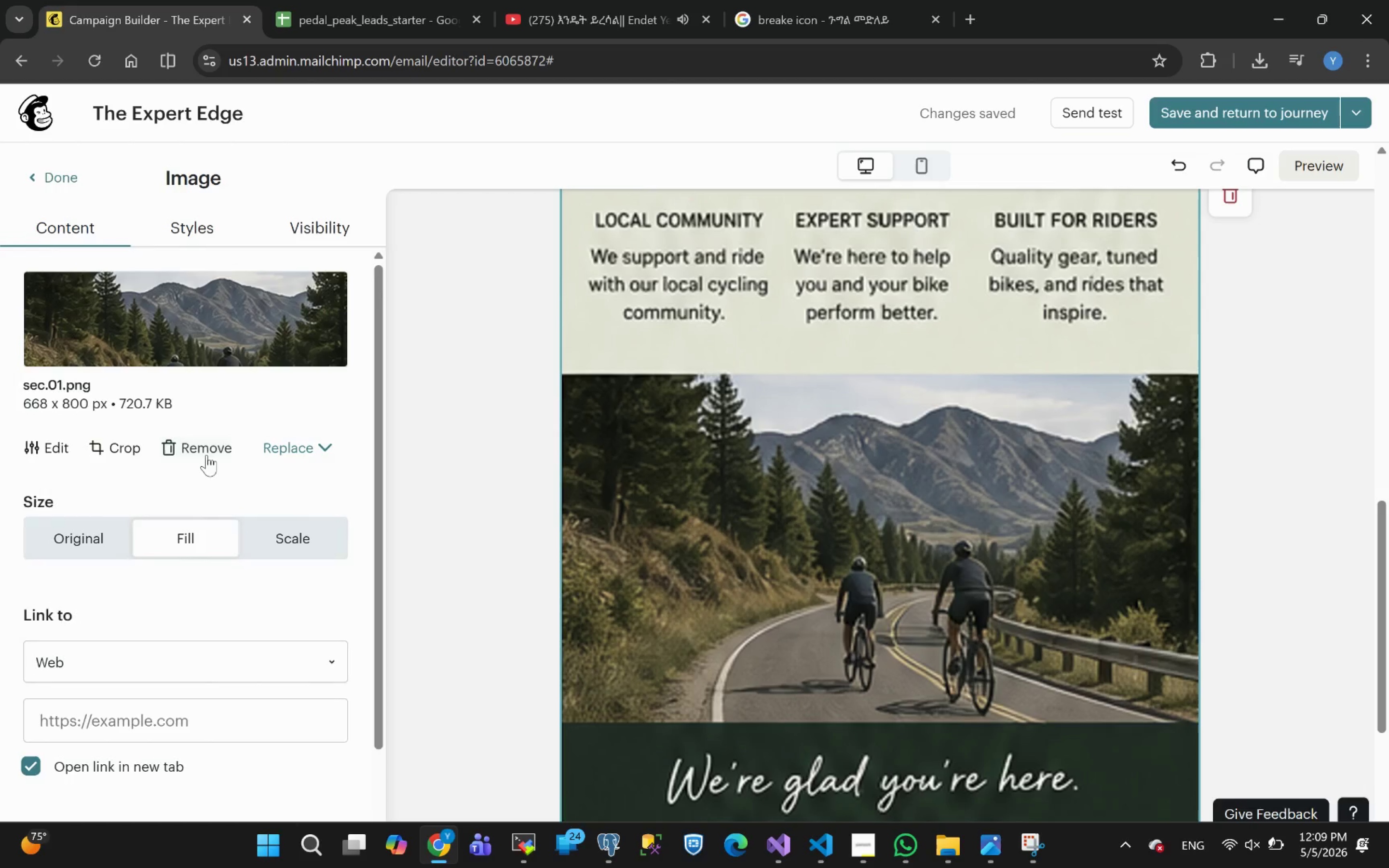 
left_click([290, 455])
 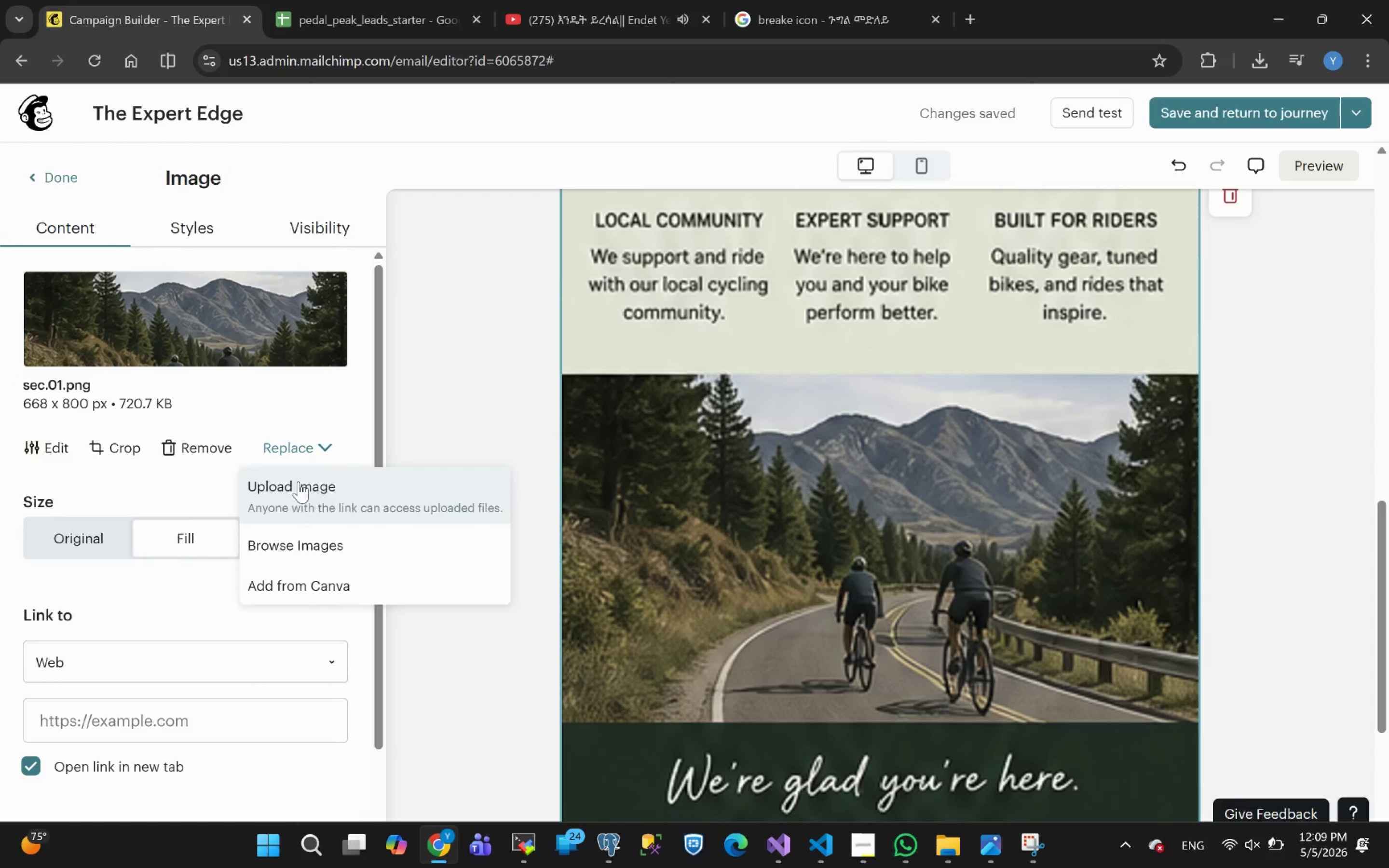 
left_click([299, 485])
 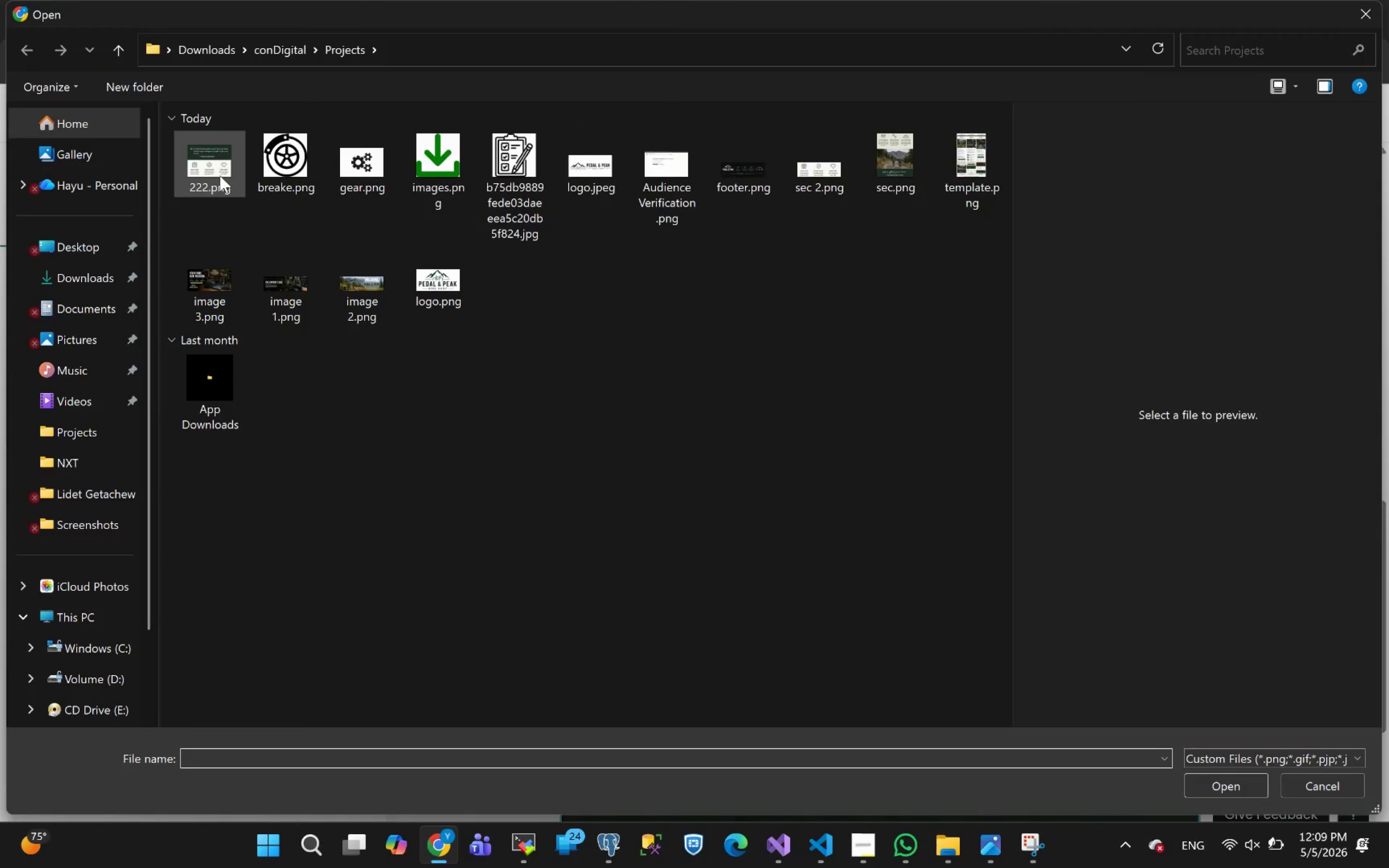 
left_click([211, 176])
 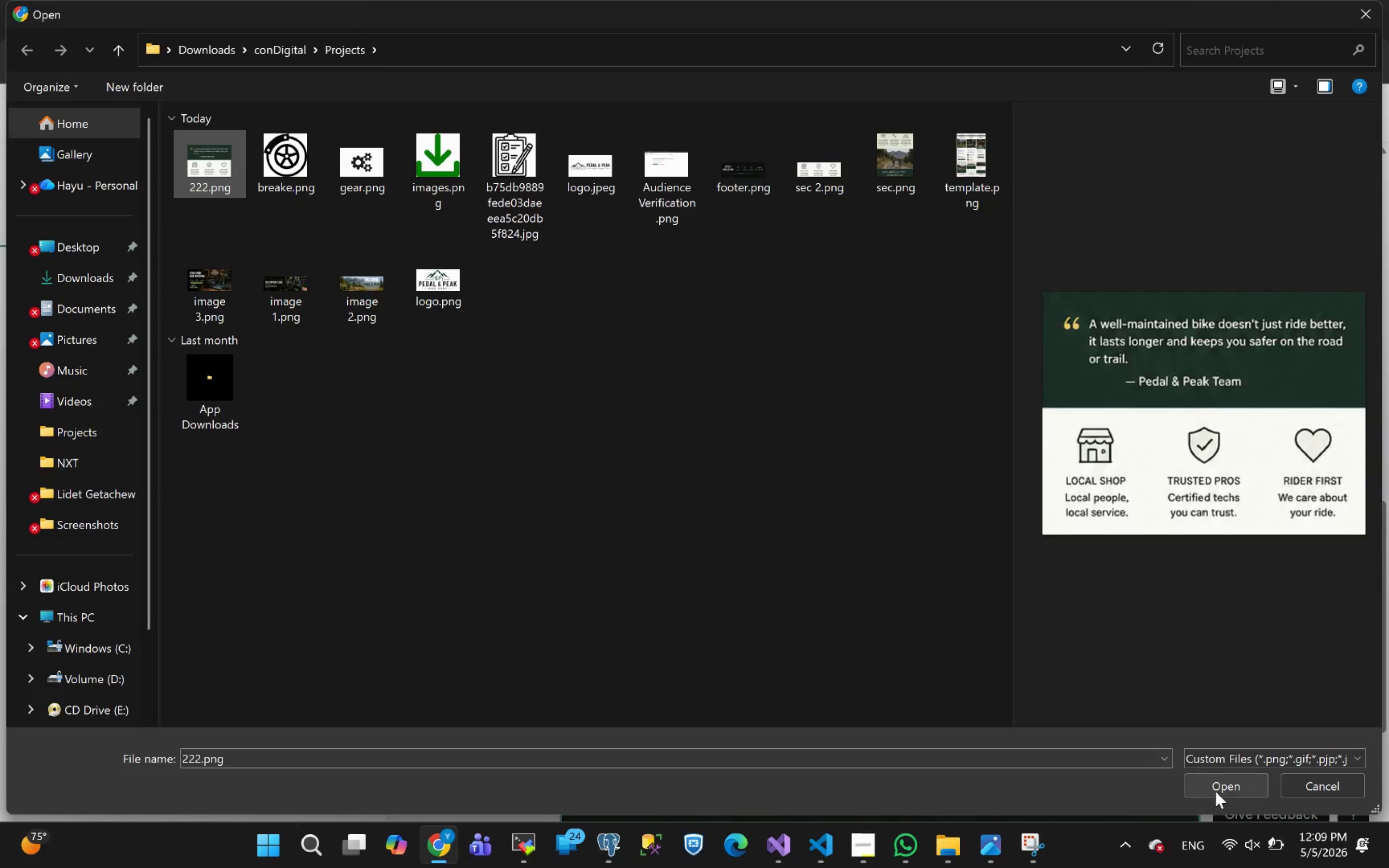 
left_click([1217, 783])
 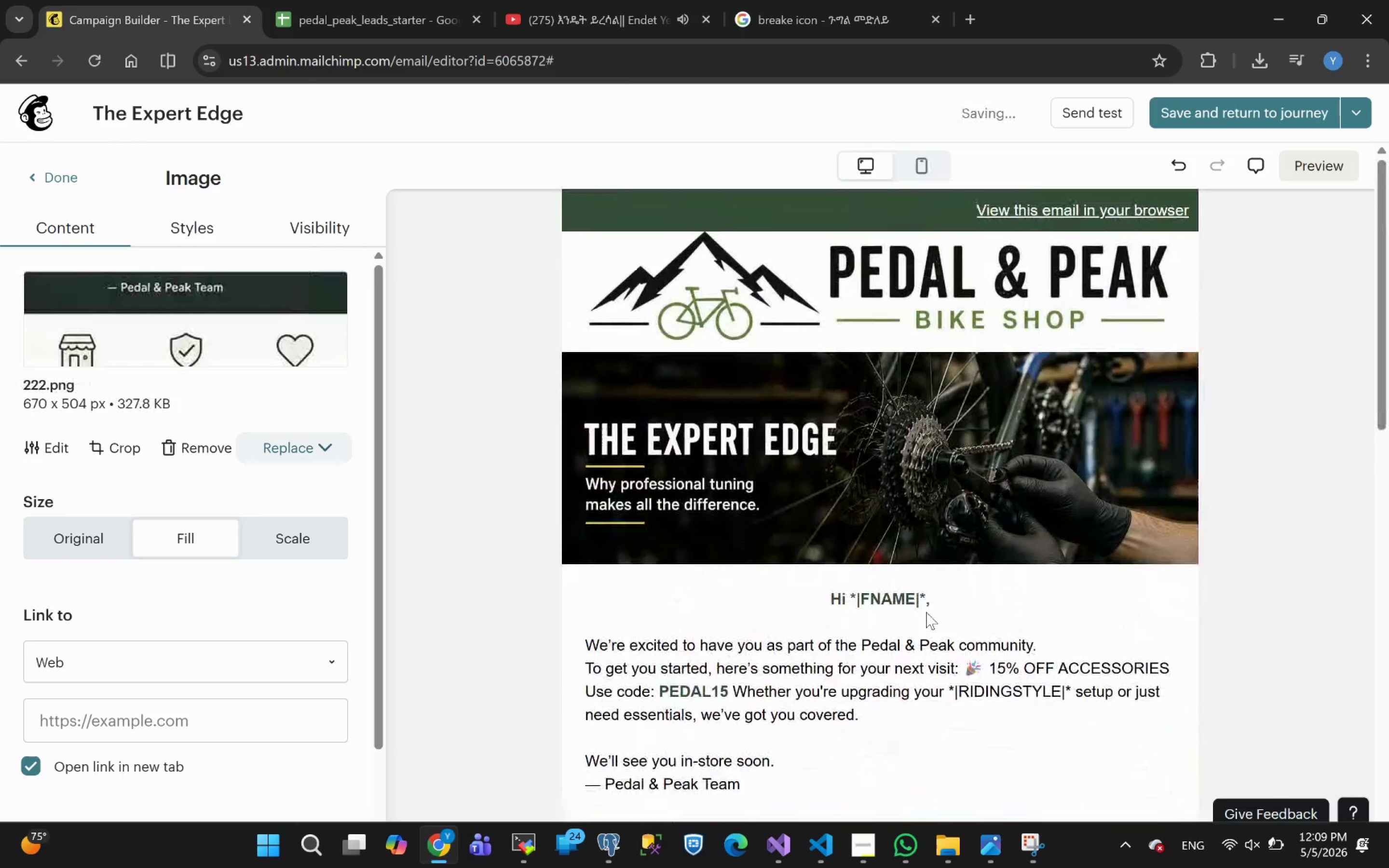 
wait(13.27)
 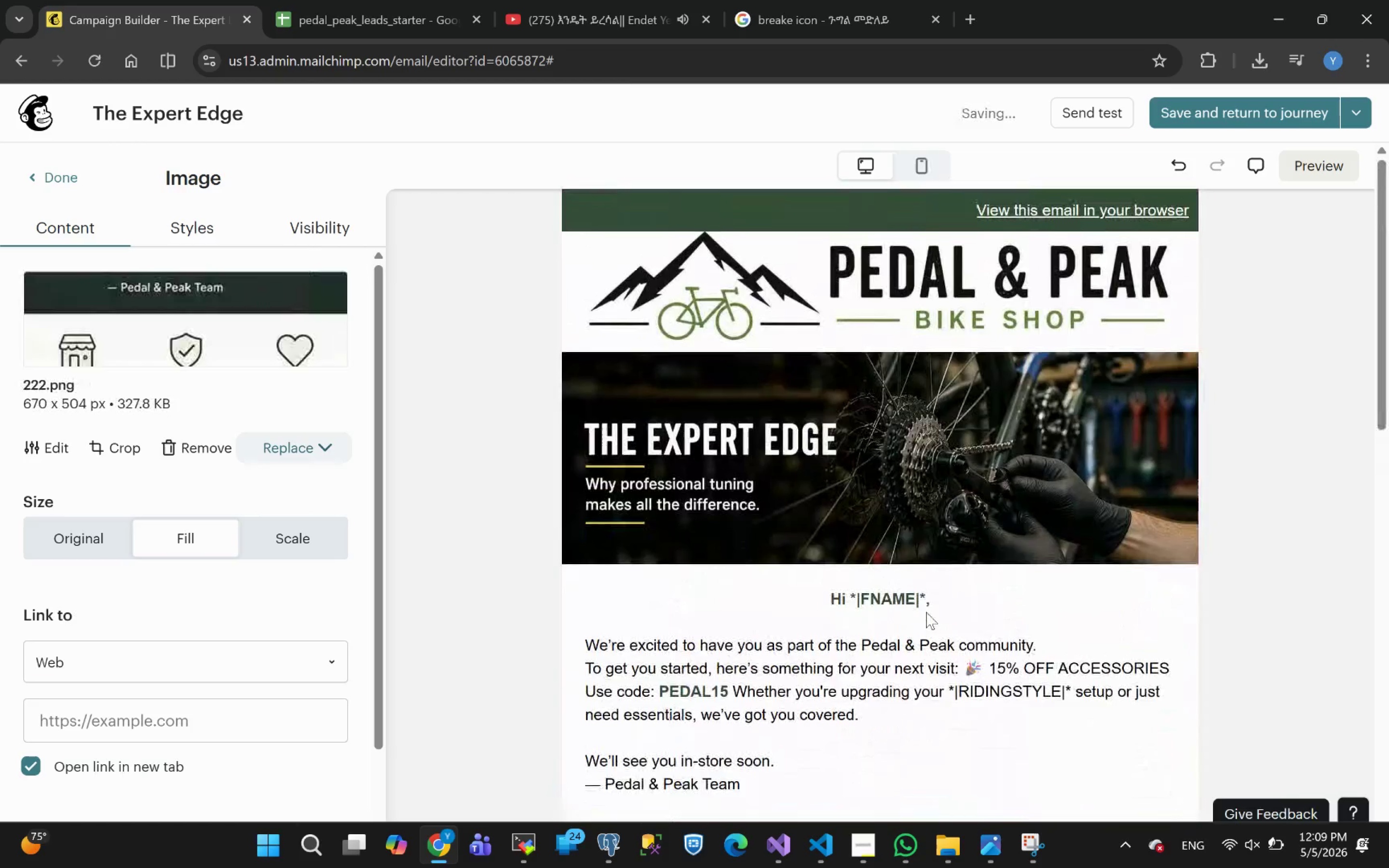 
left_click([1321, 589])
 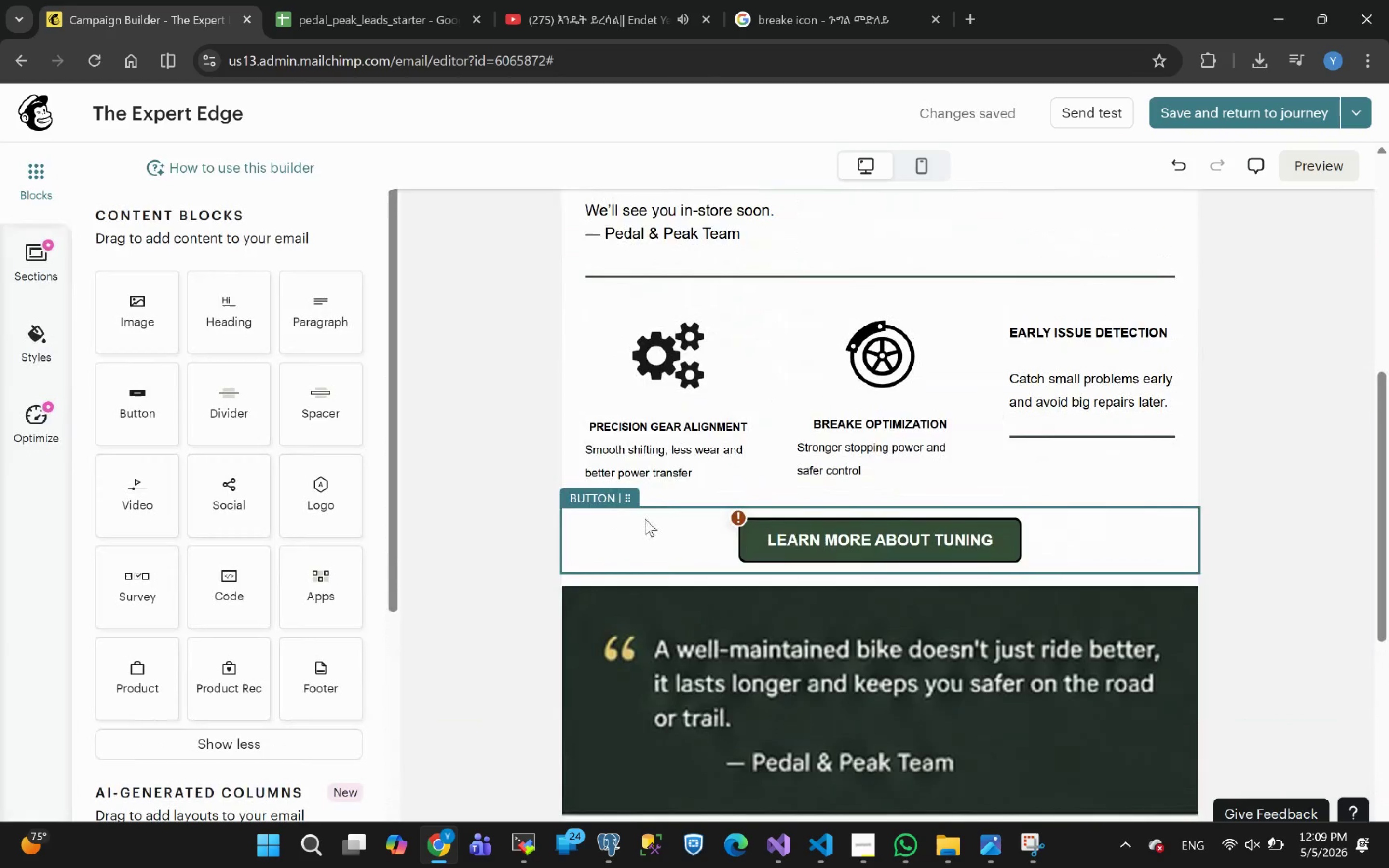 
wait(6.42)
 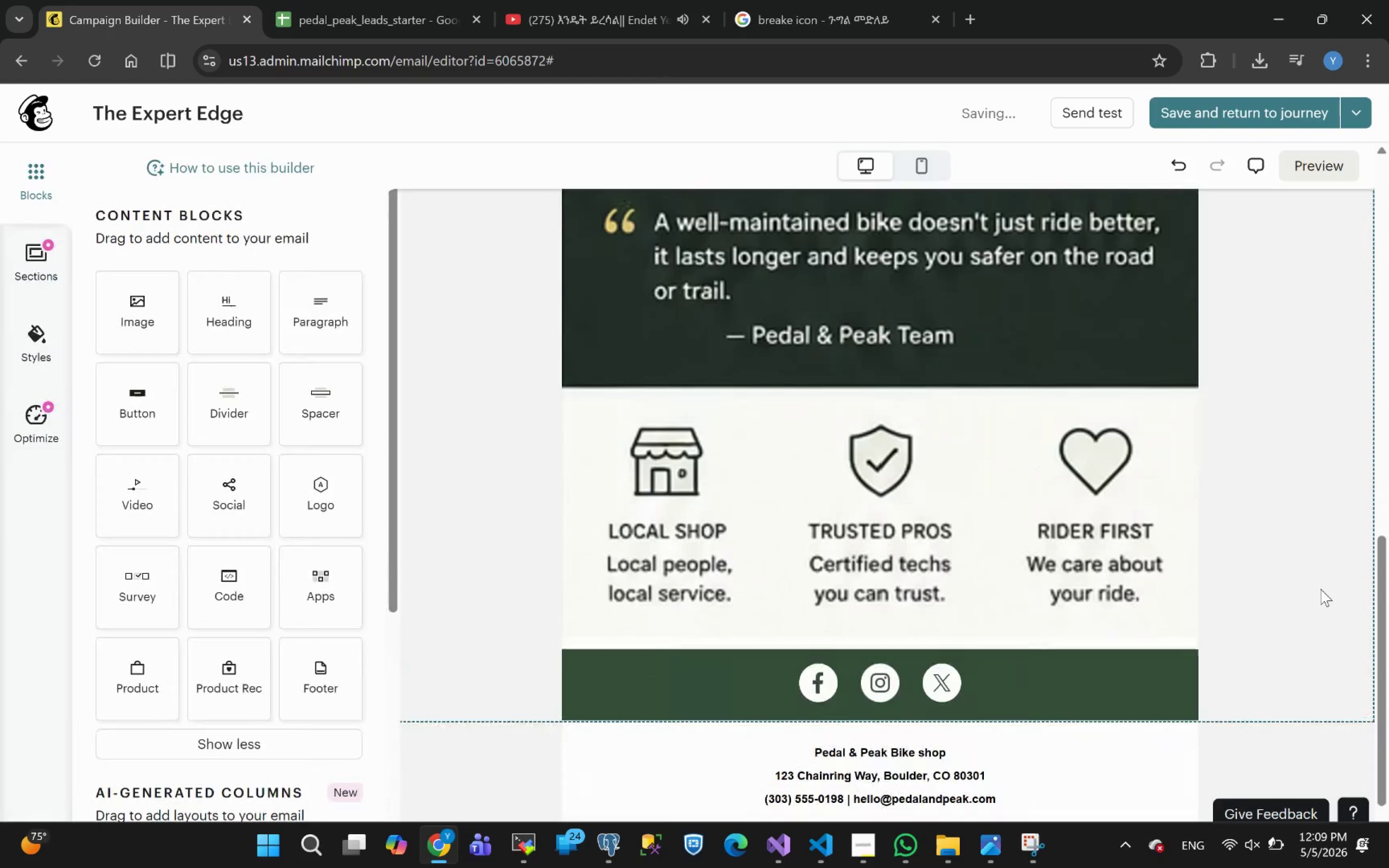 
left_click([740, 520])
 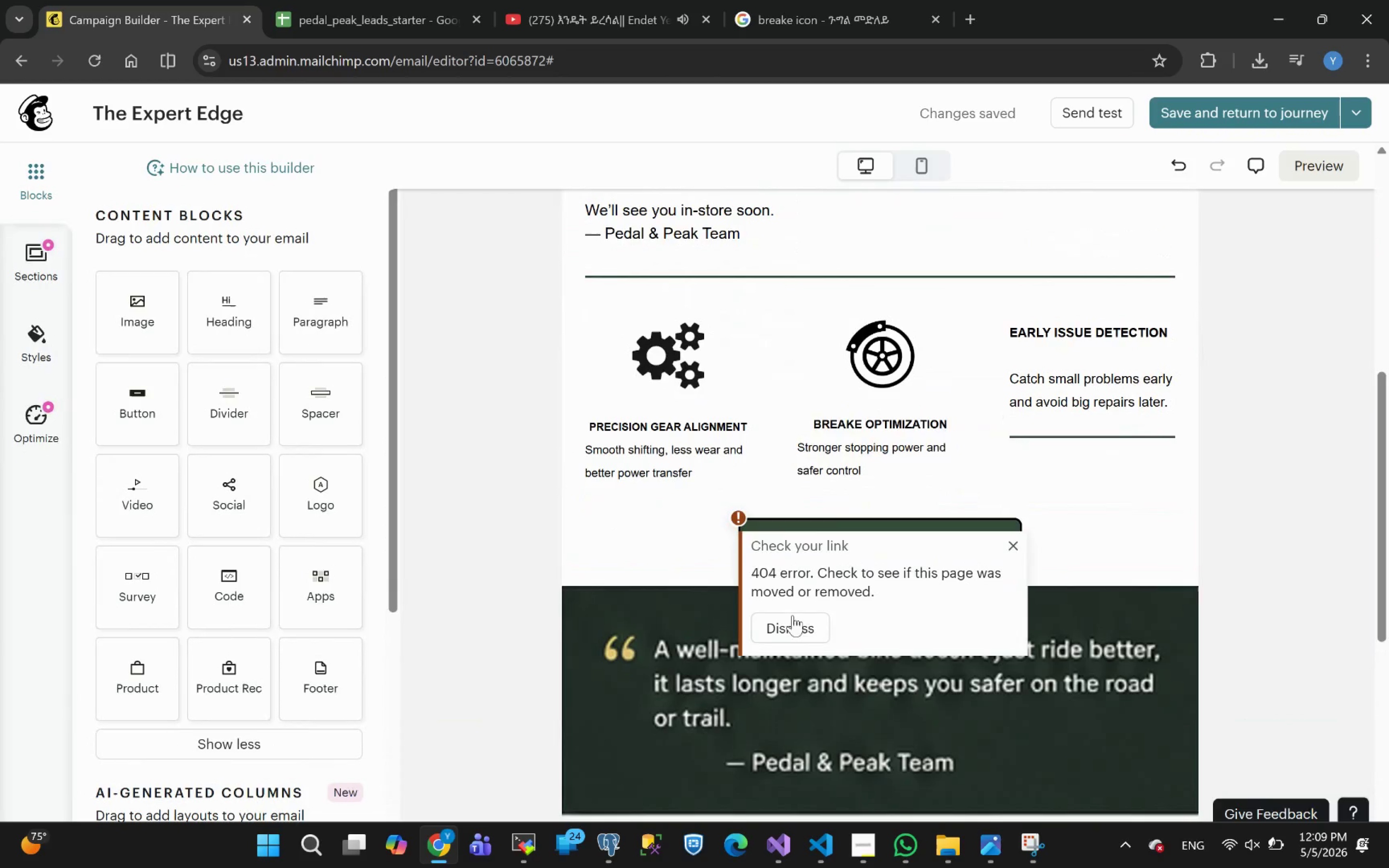 
left_click([792, 628])
 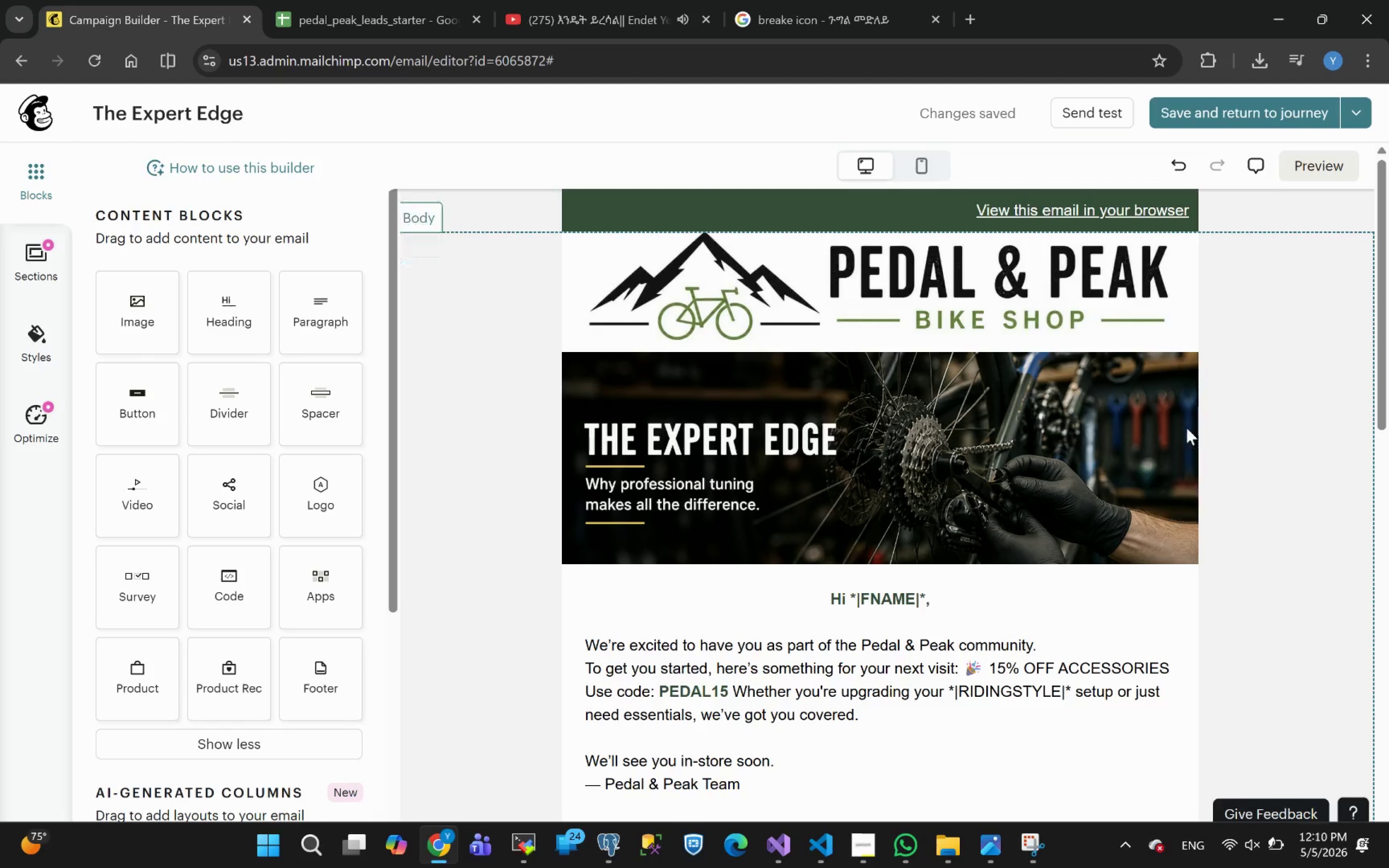 
wait(5.61)
 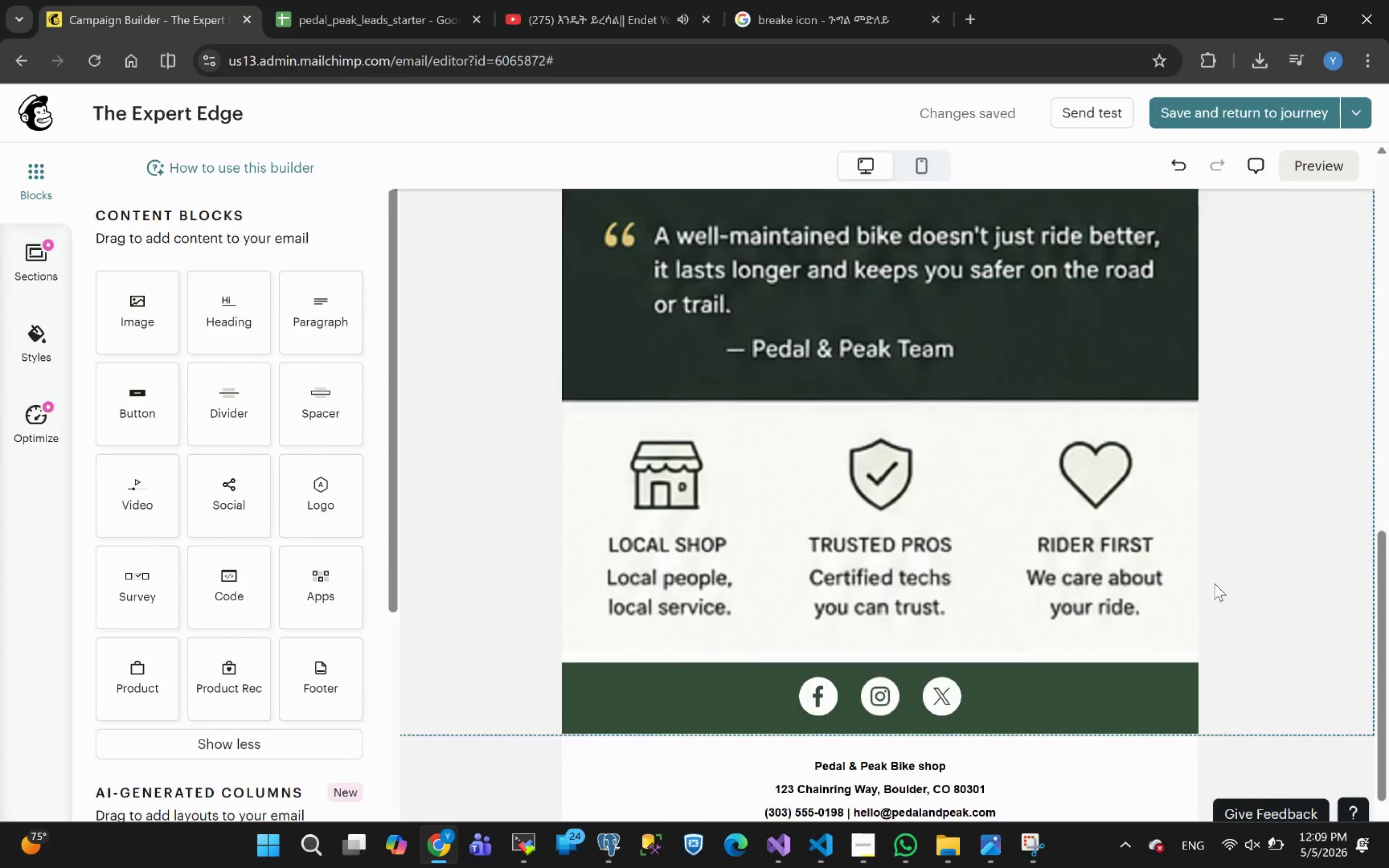 
left_click([1313, 175])
 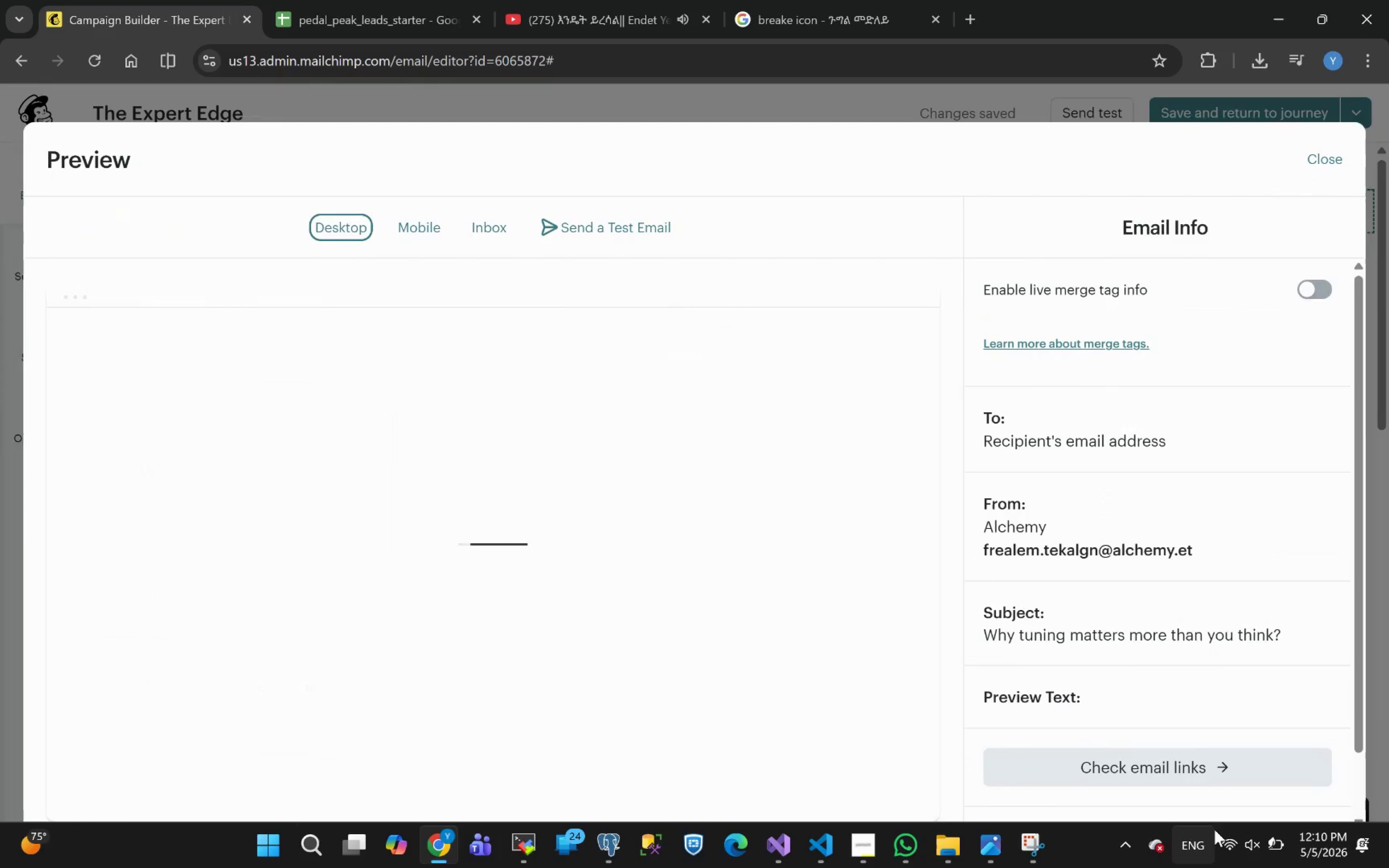 
mouse_move([1273, 830])
 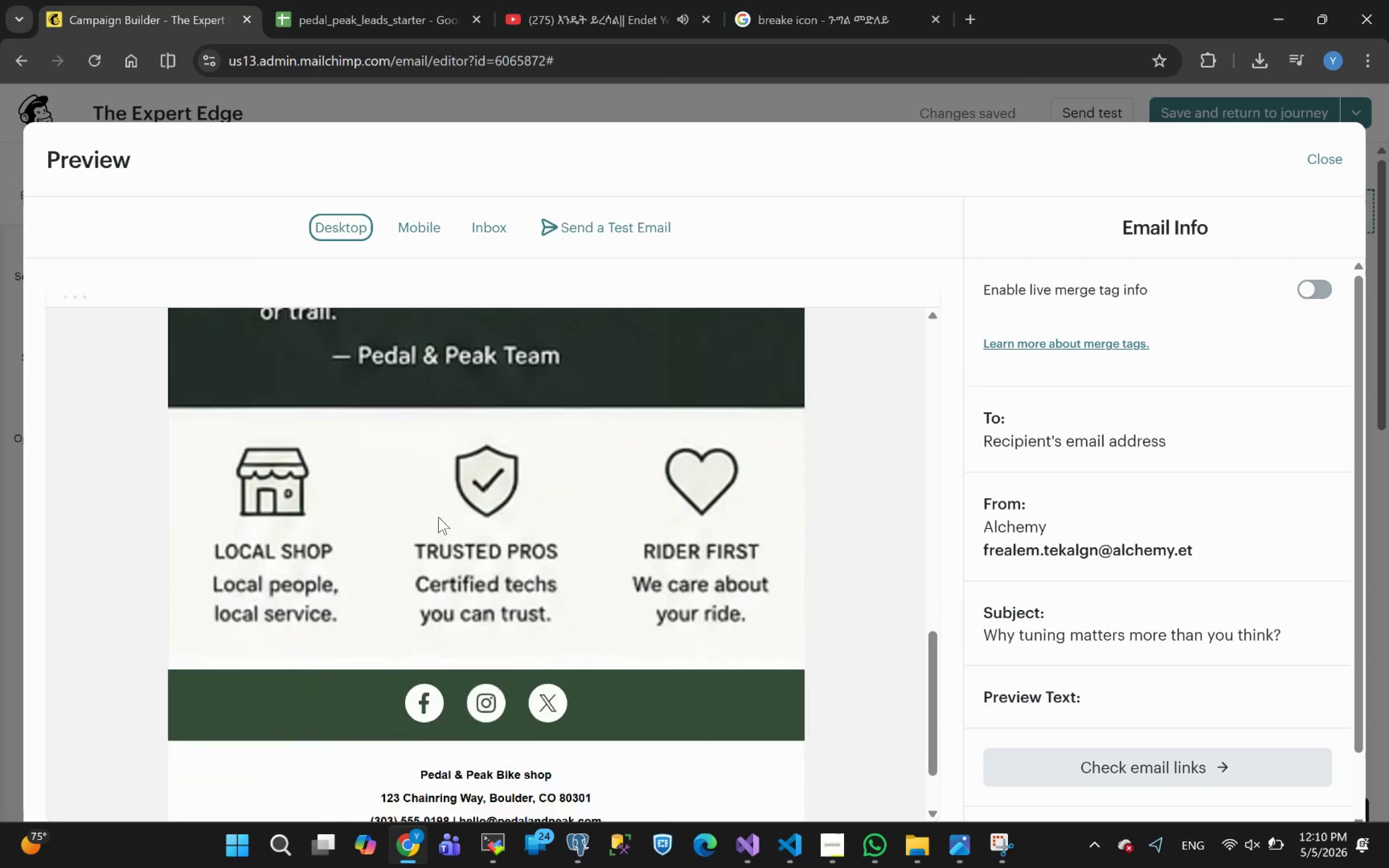 
wait(11.54)
 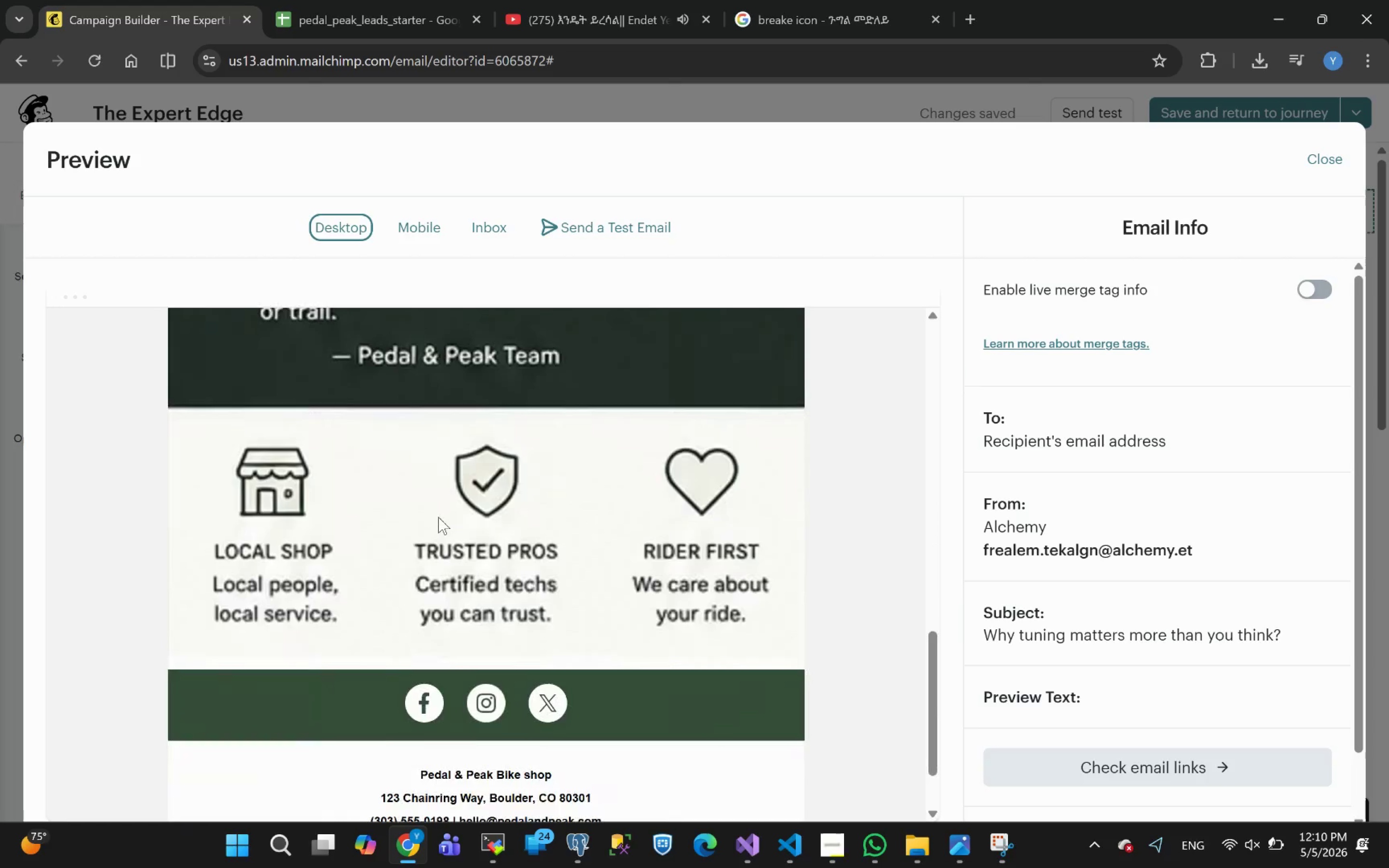 
left_click([1315, 289])
 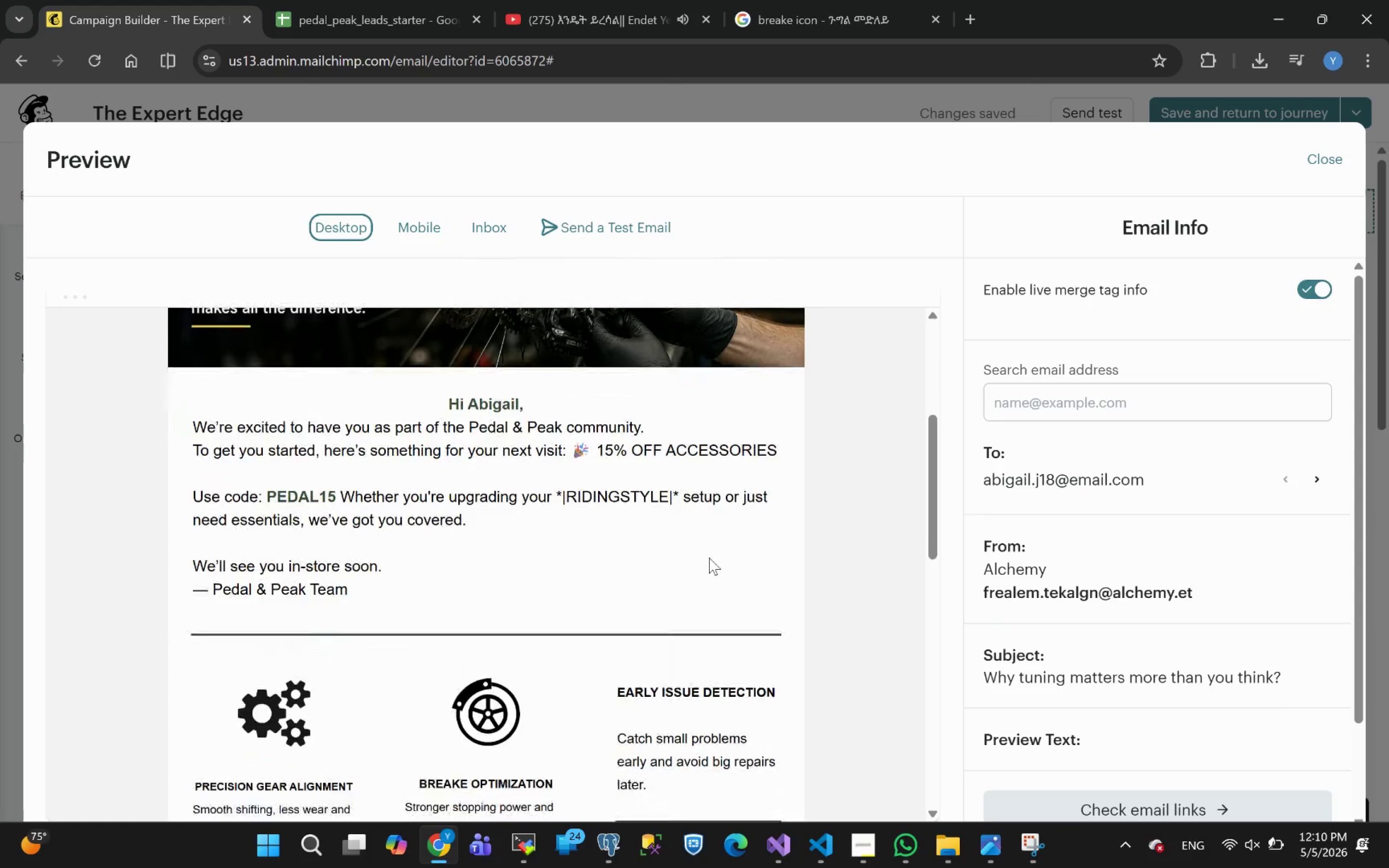 
wait(11.74)
 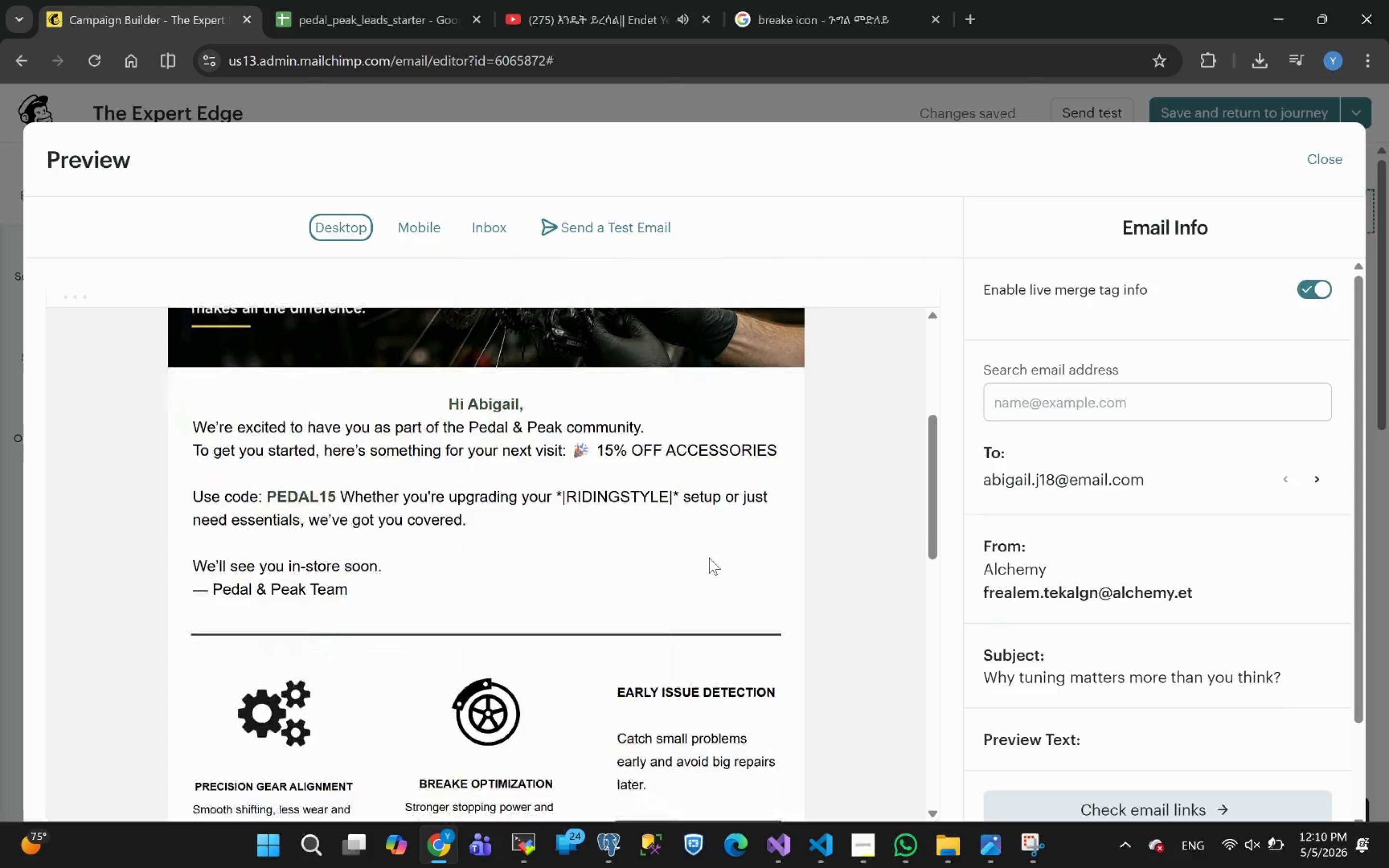 
left_click([416, 227])
 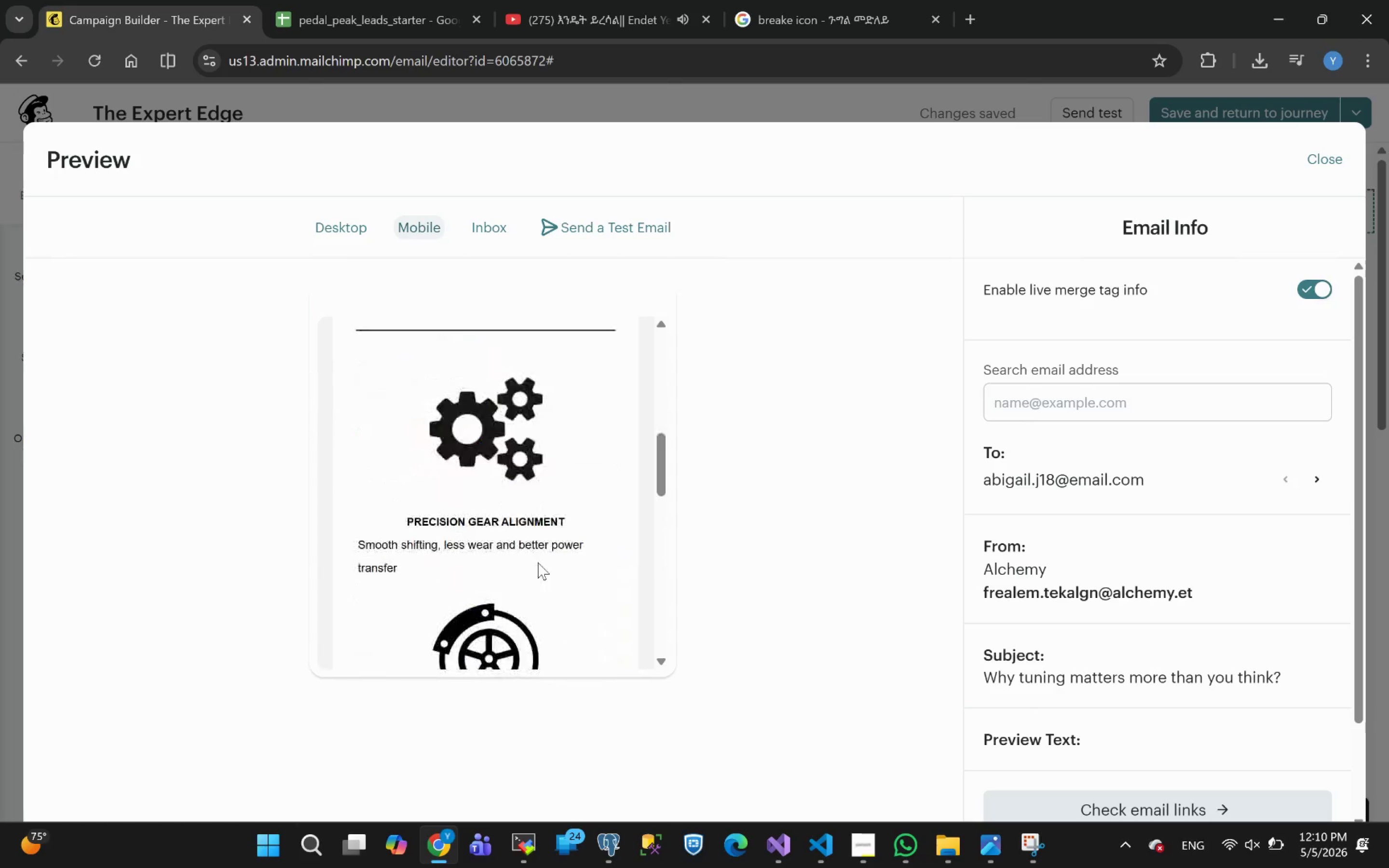 
wait(11.99)
 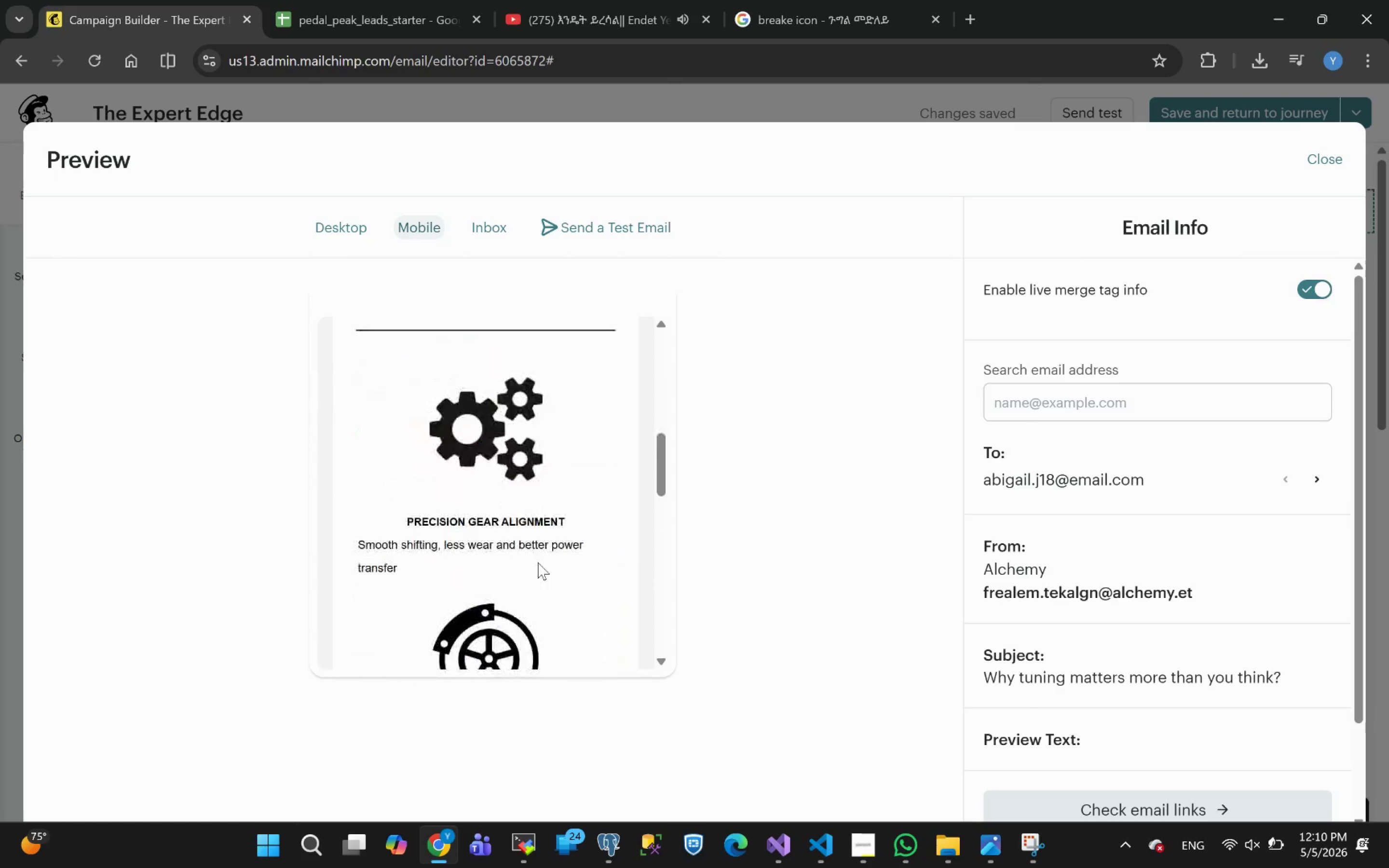 
left_click([1323, 159])
 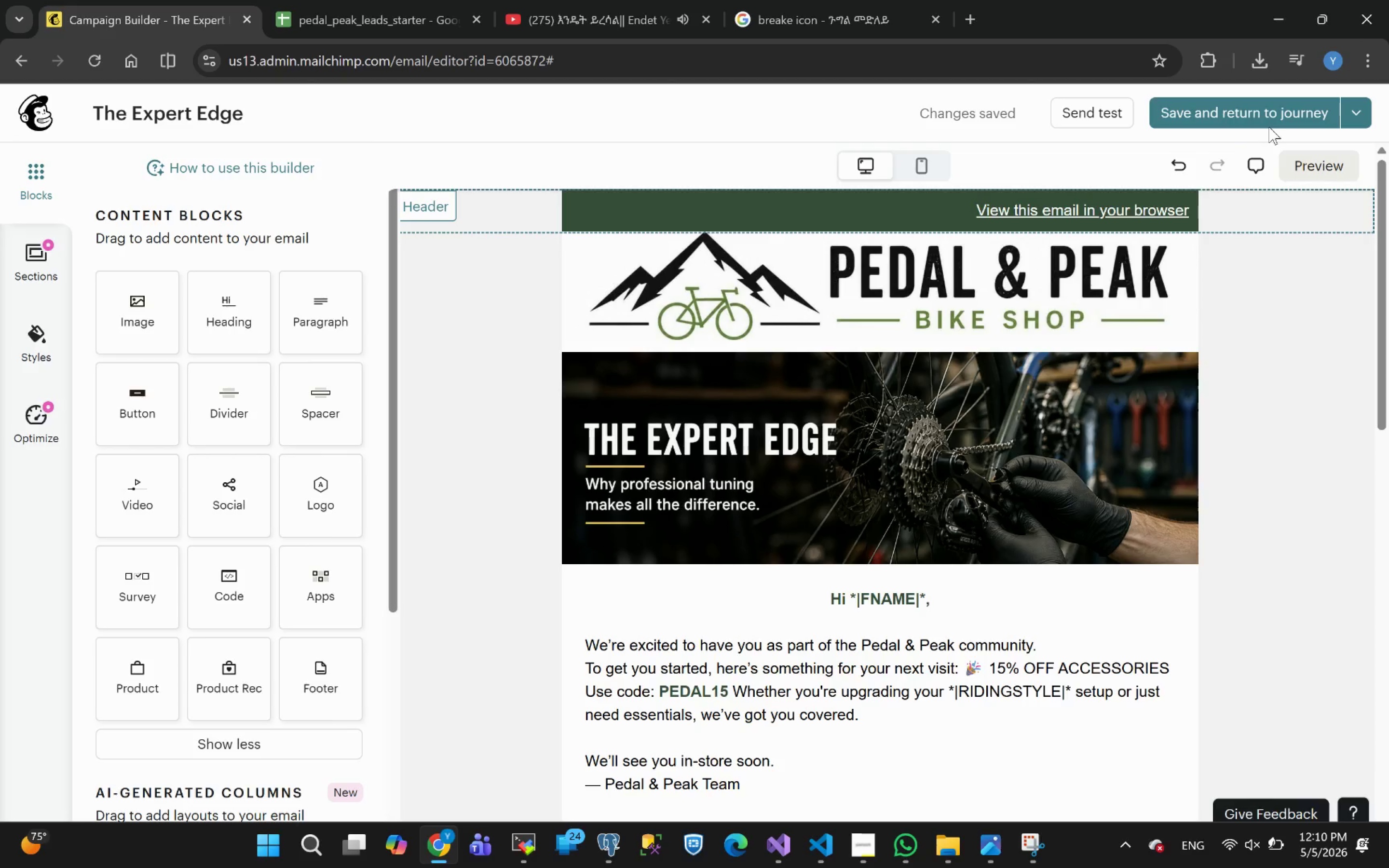 
left_click([1262, 120])
 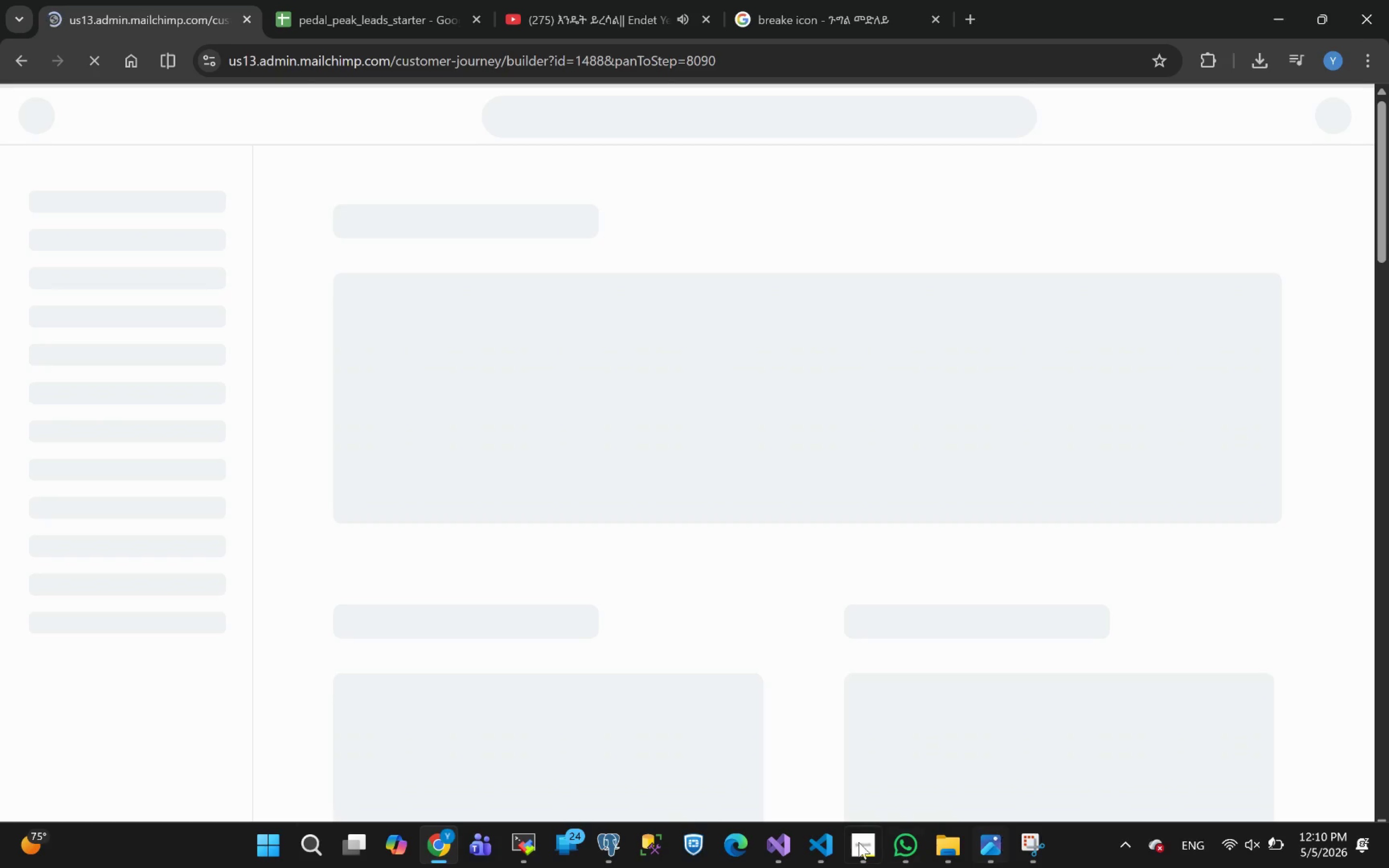 
left_click([872, 855])